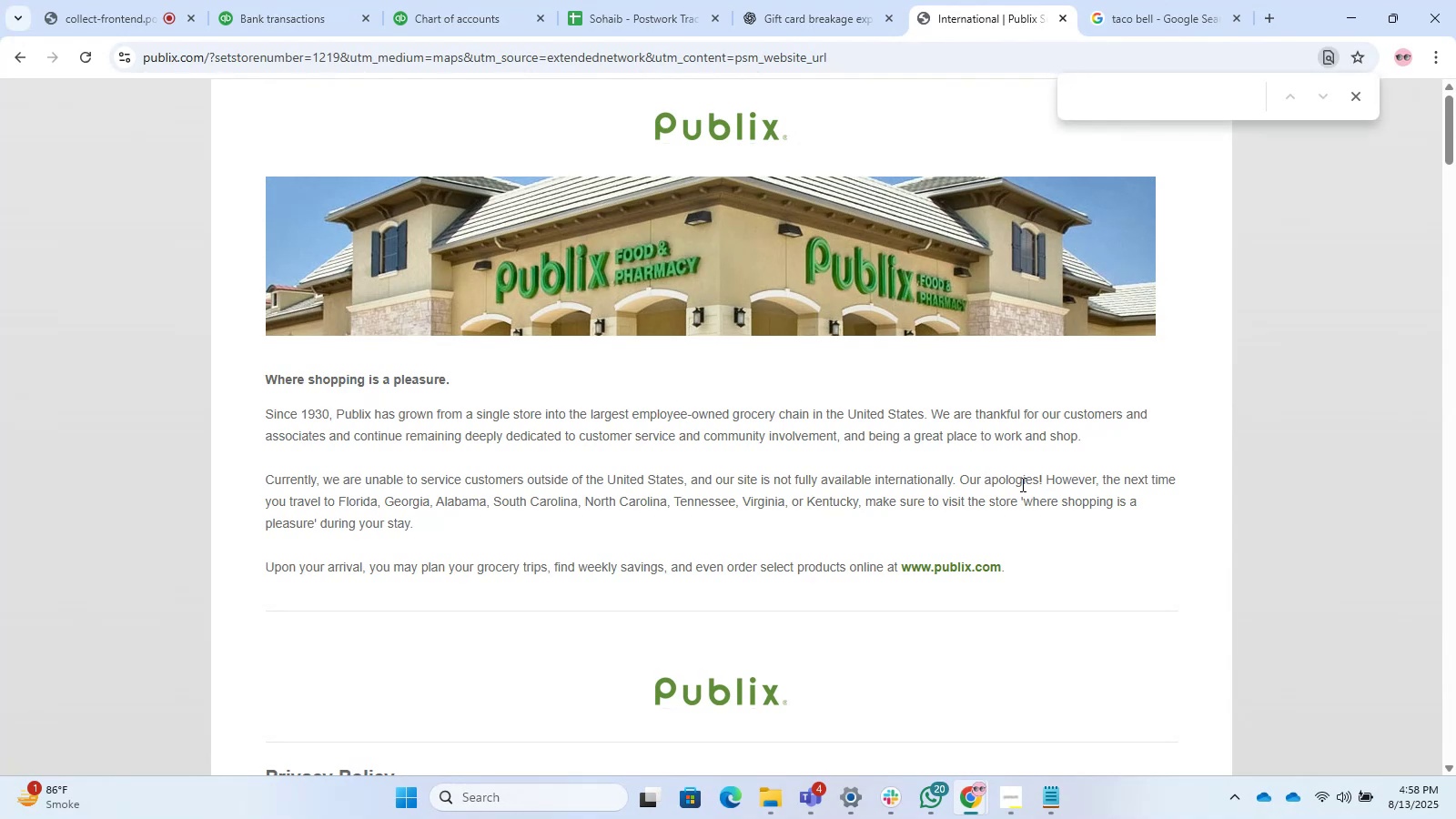 
type(cleaning)
 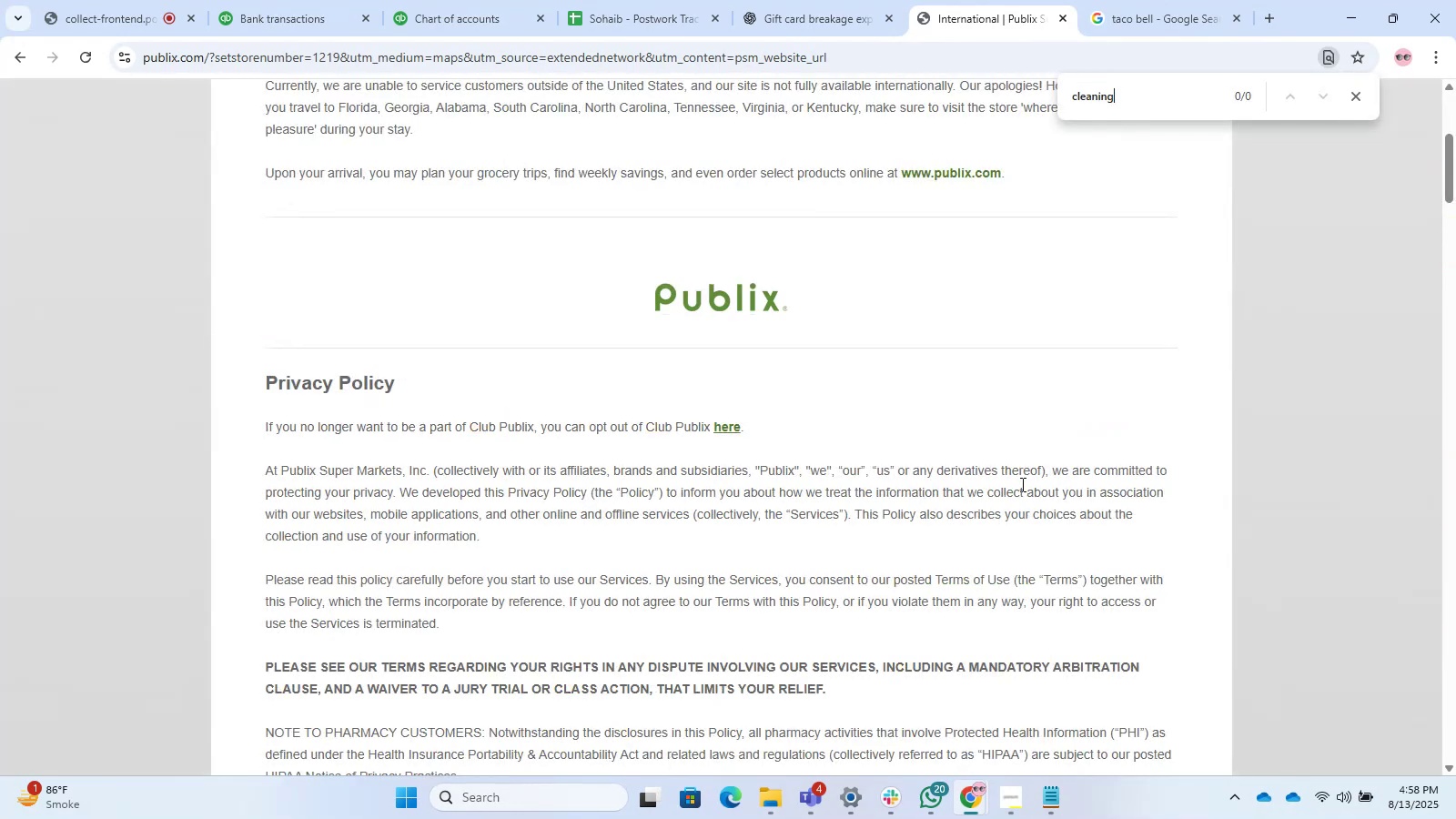 
key(Enter)
 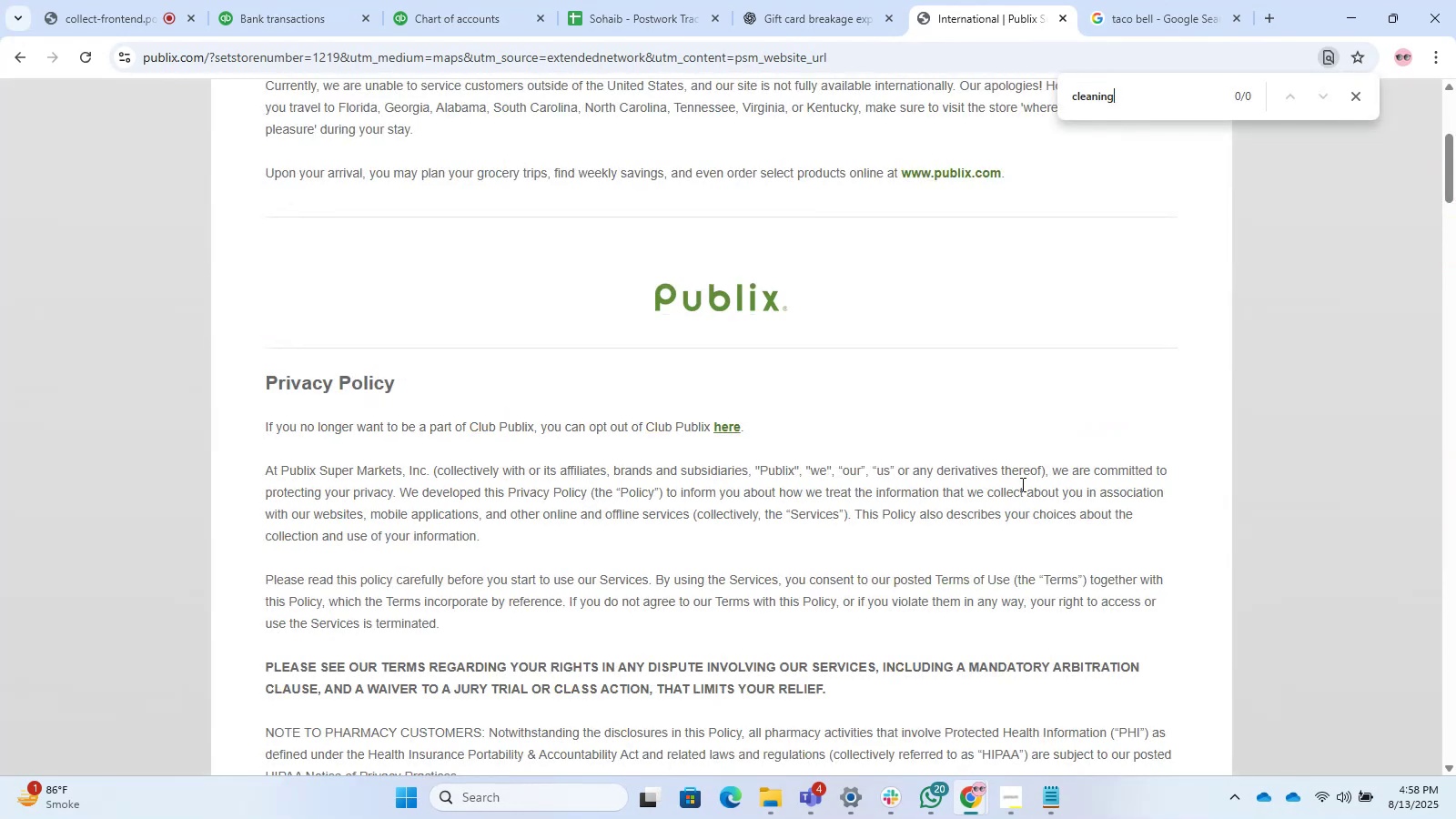 
hold_key(key=Backspace, duration=0.78)
 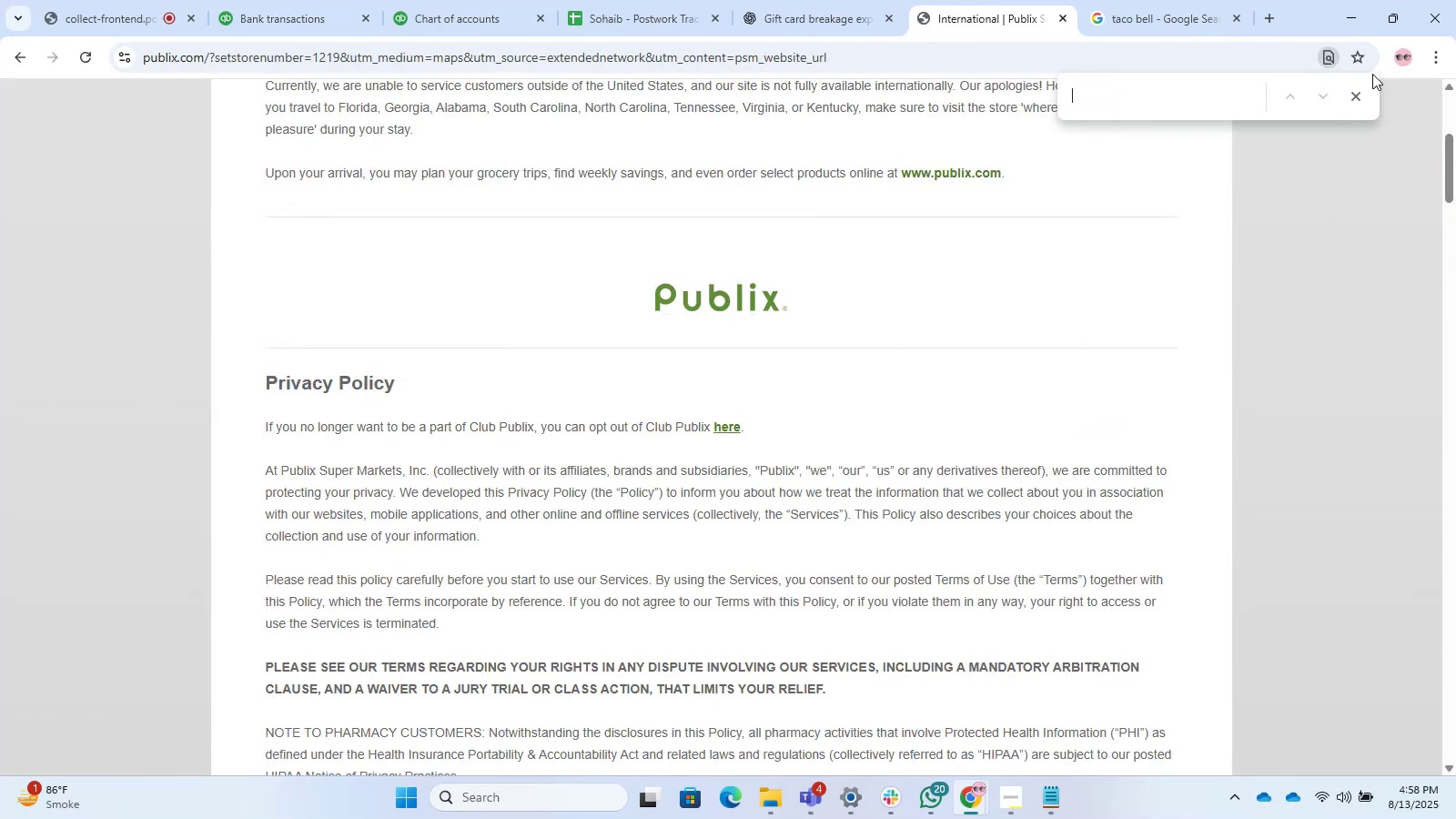 
left_click([1341, 102])
 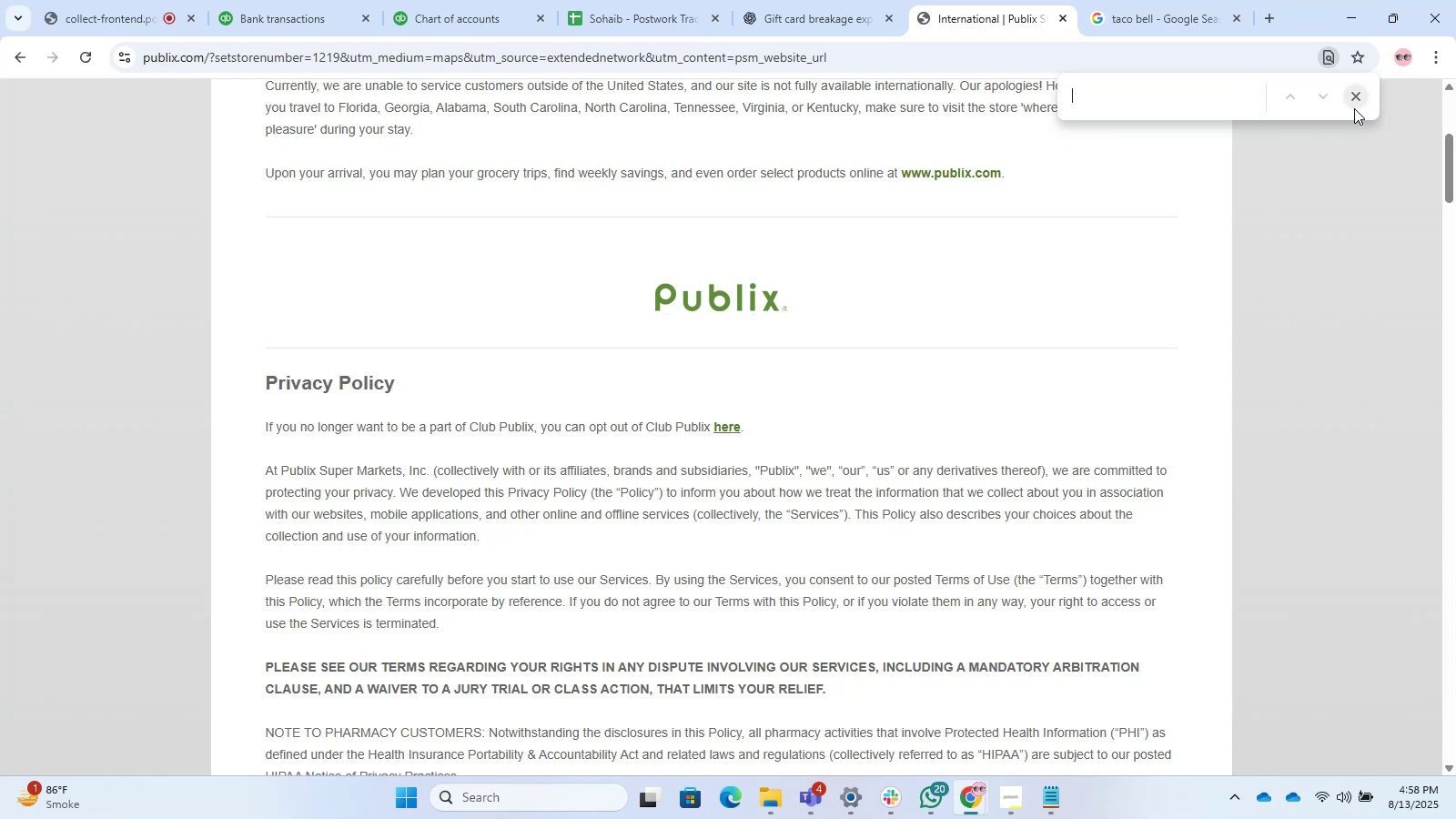 
left_click([1354, 101])
 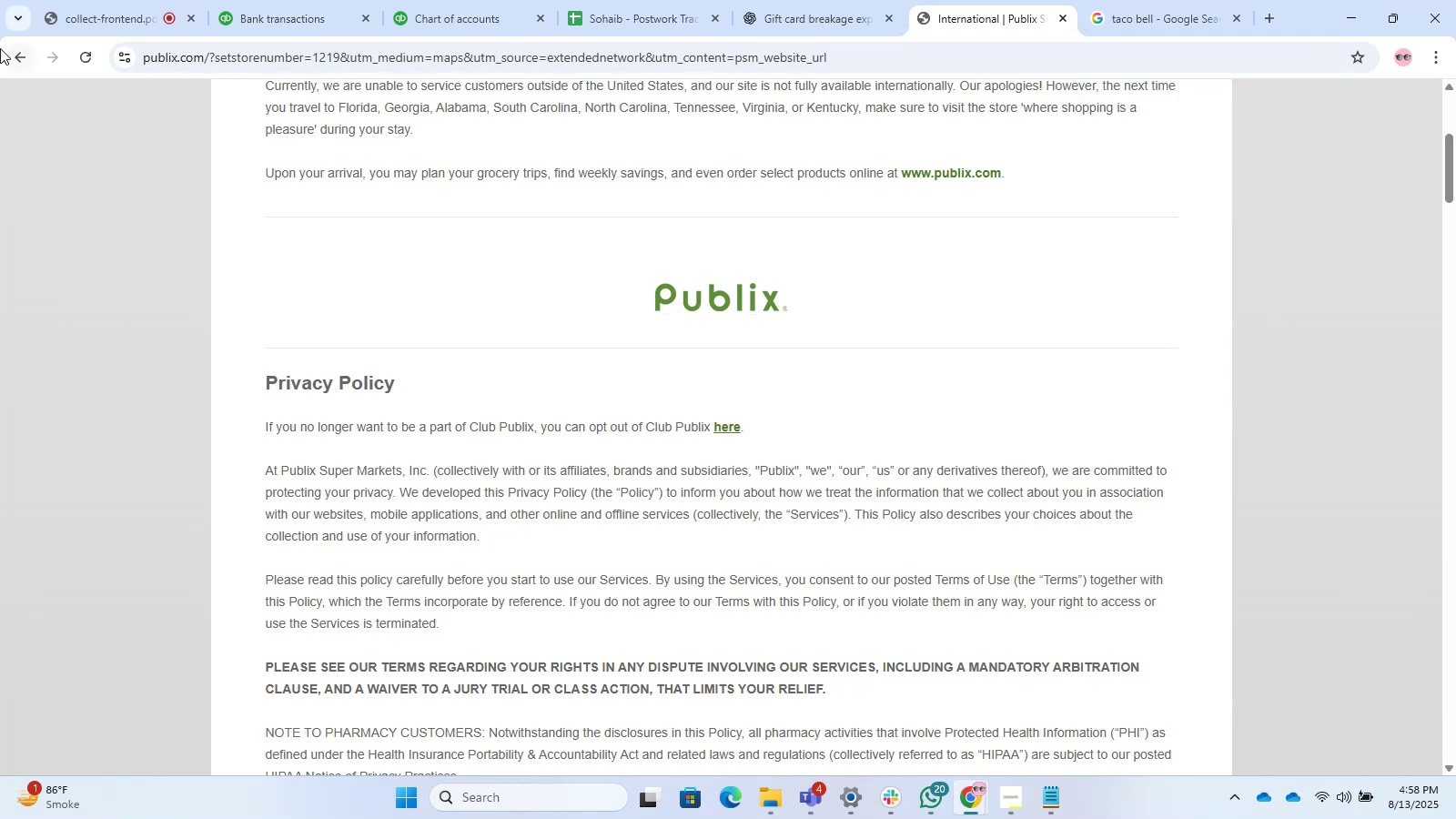 
left_click([0, 48])
 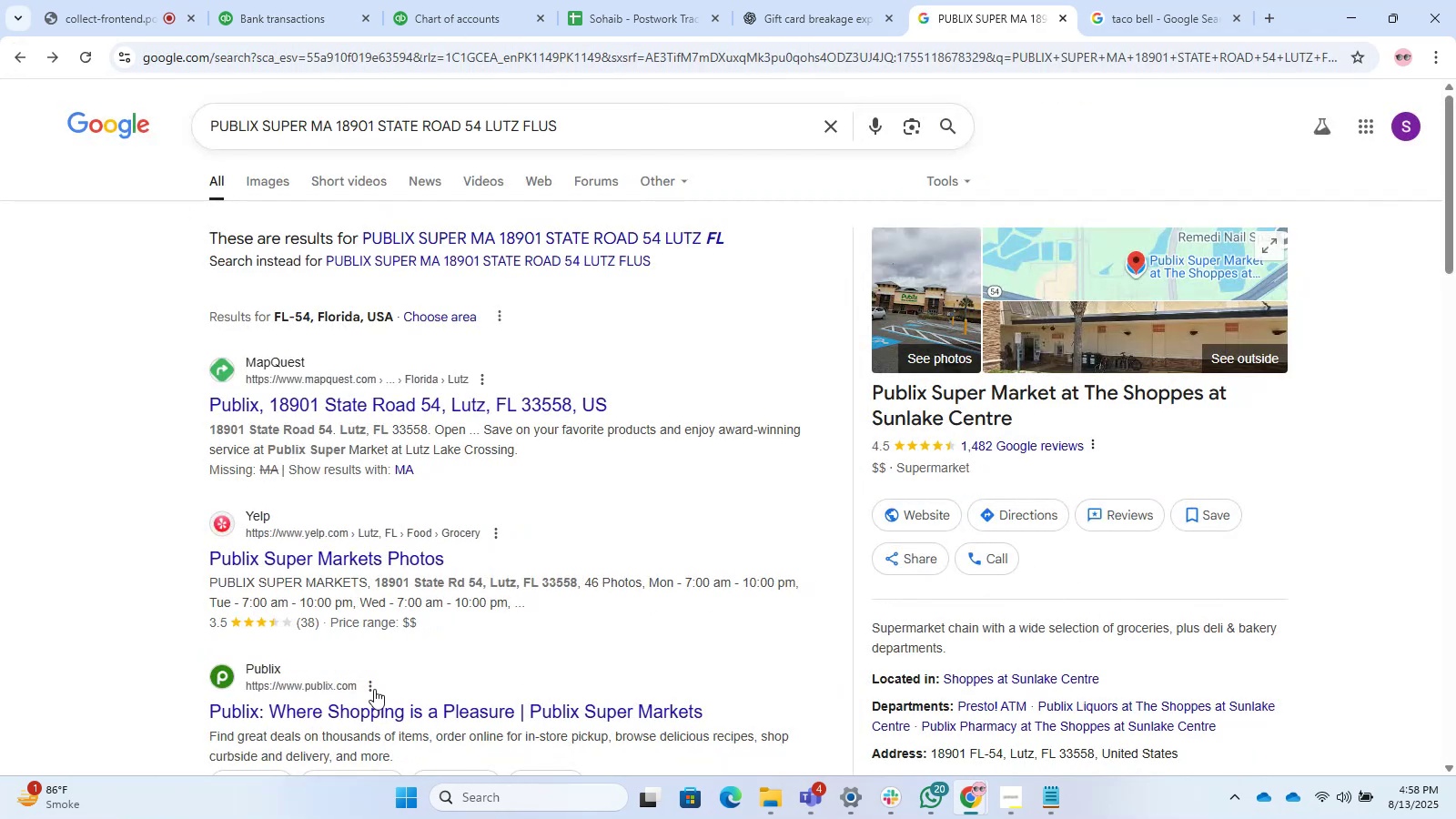 
wait(5.97)
 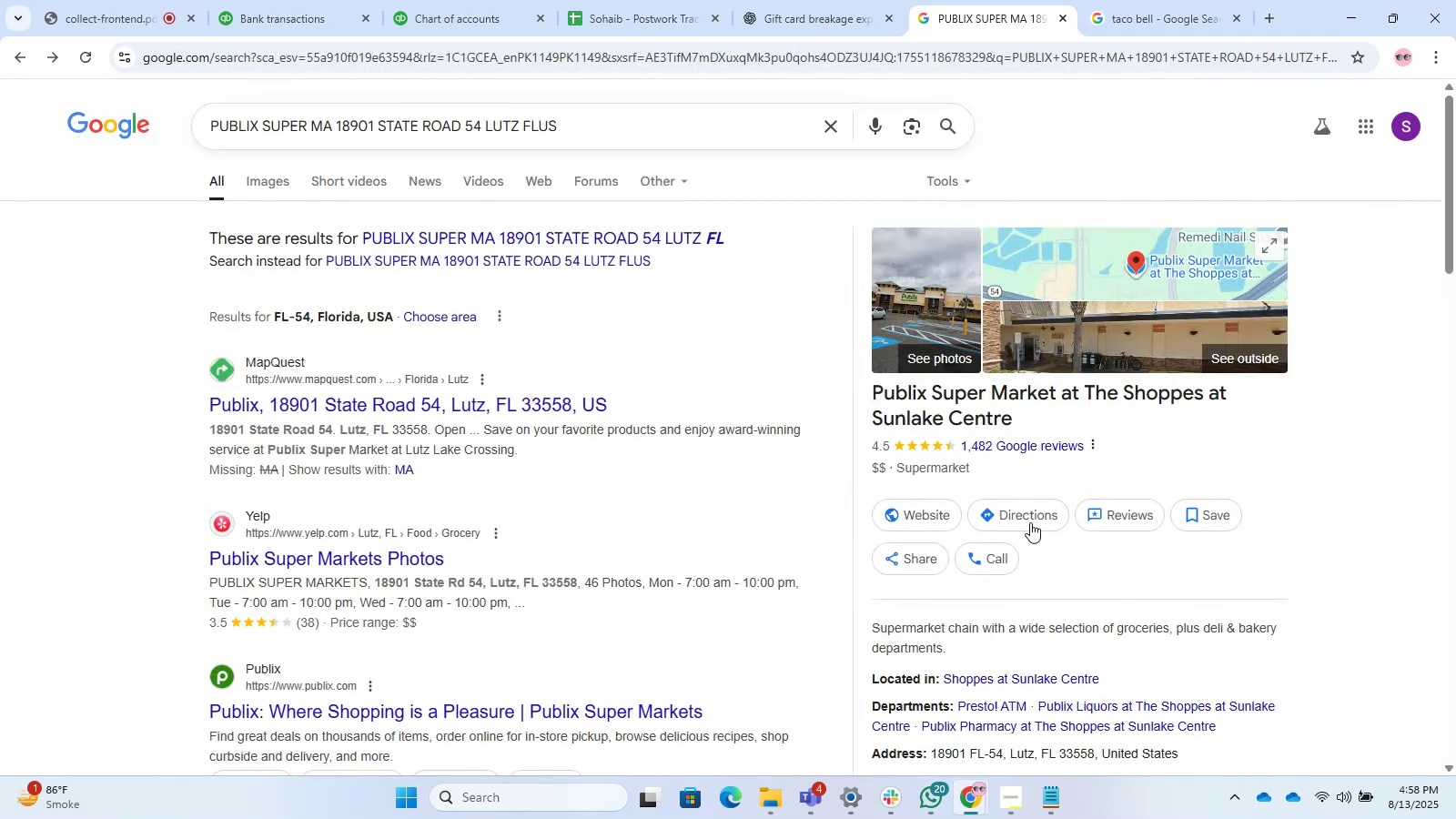 
left_click([256, 684])
 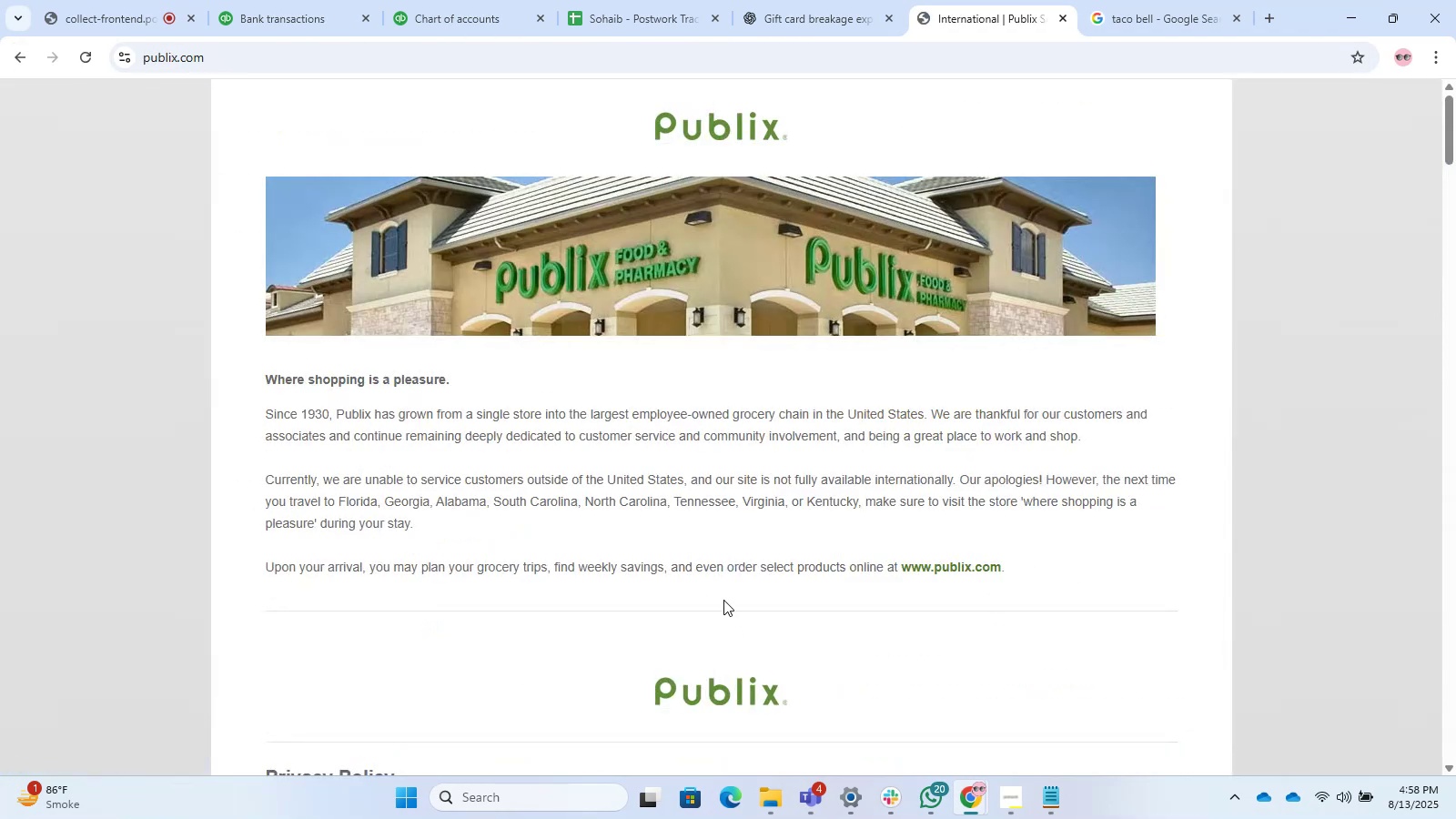 
scroll: coordinate [705, 536], scroll_direction: down, amount: 9.0
 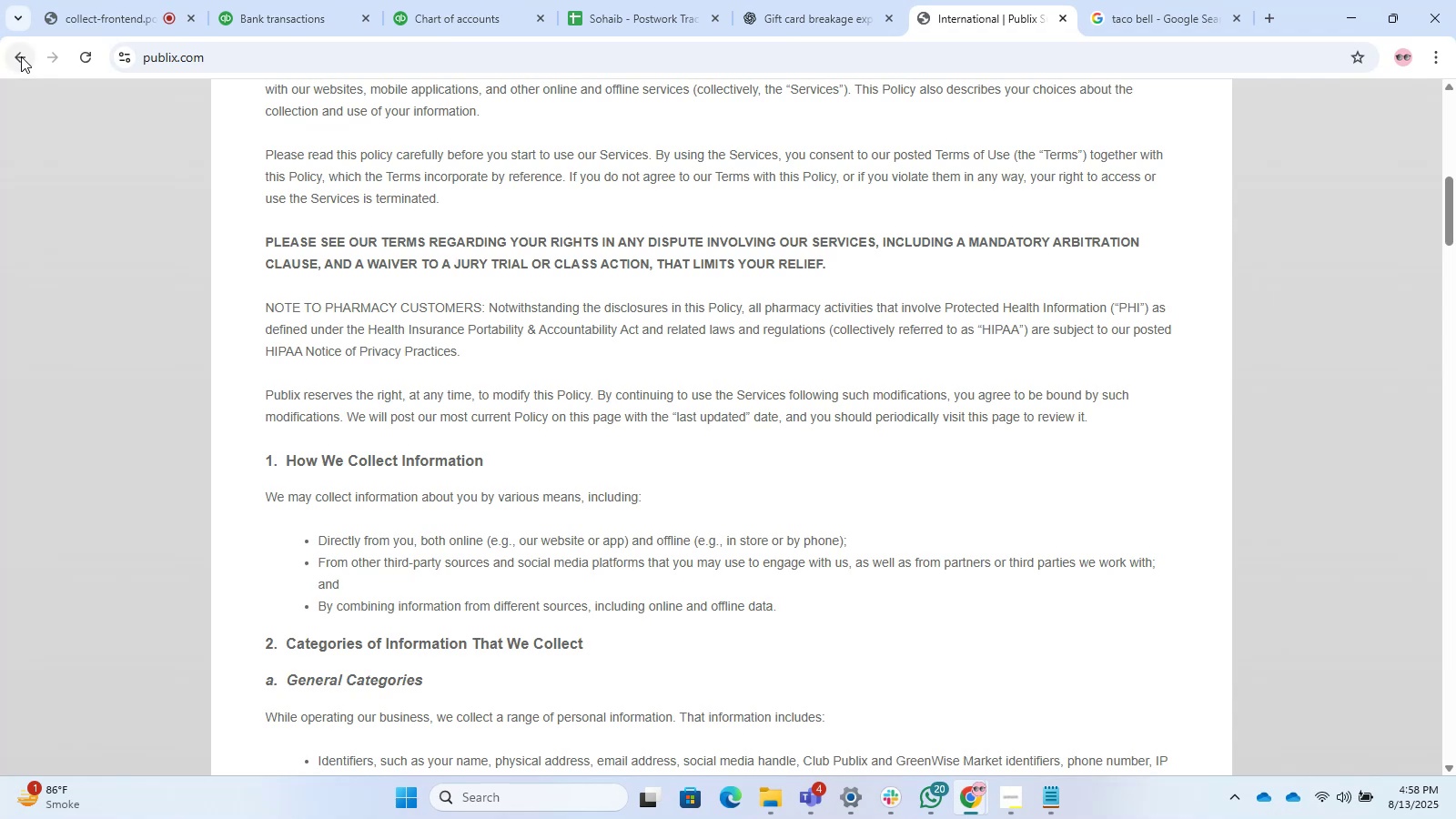 
left_click([21, 56])
 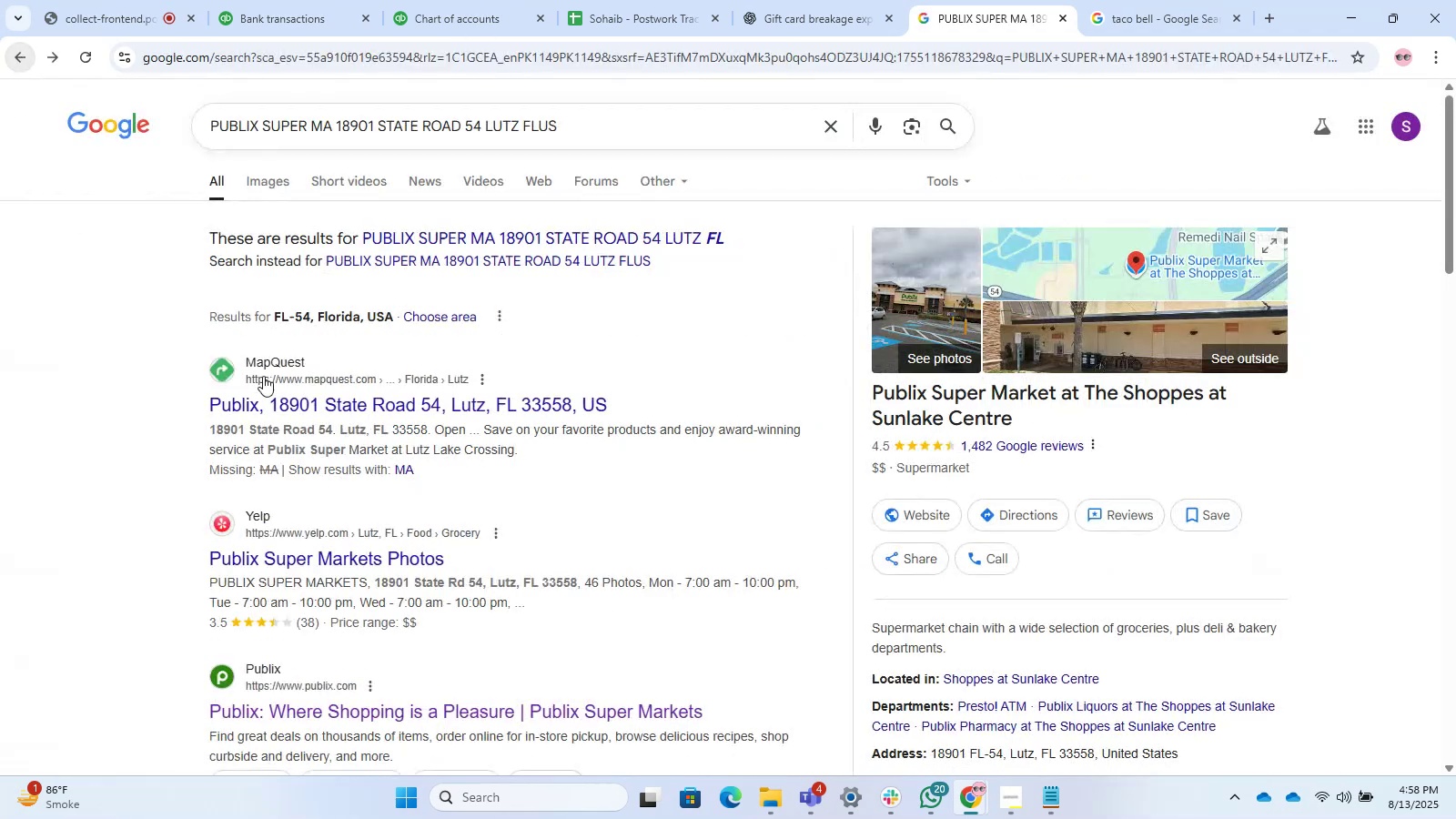 
scroll: coordinate [331, 427], scroll_direction: down, amount: 9.0
 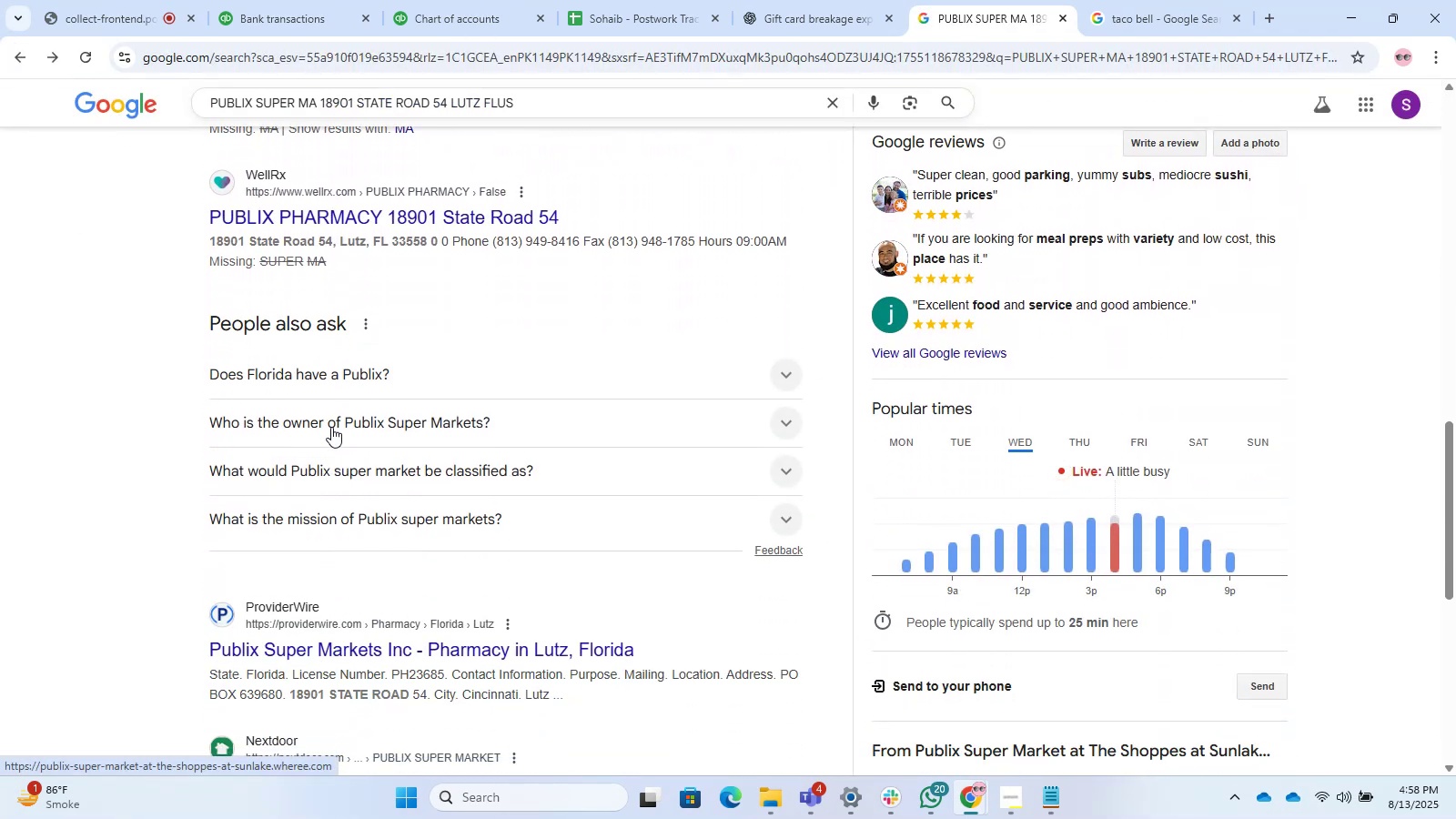 
scroll: coordinate [331, 427], scroll_direction: up, amount: 28.0
 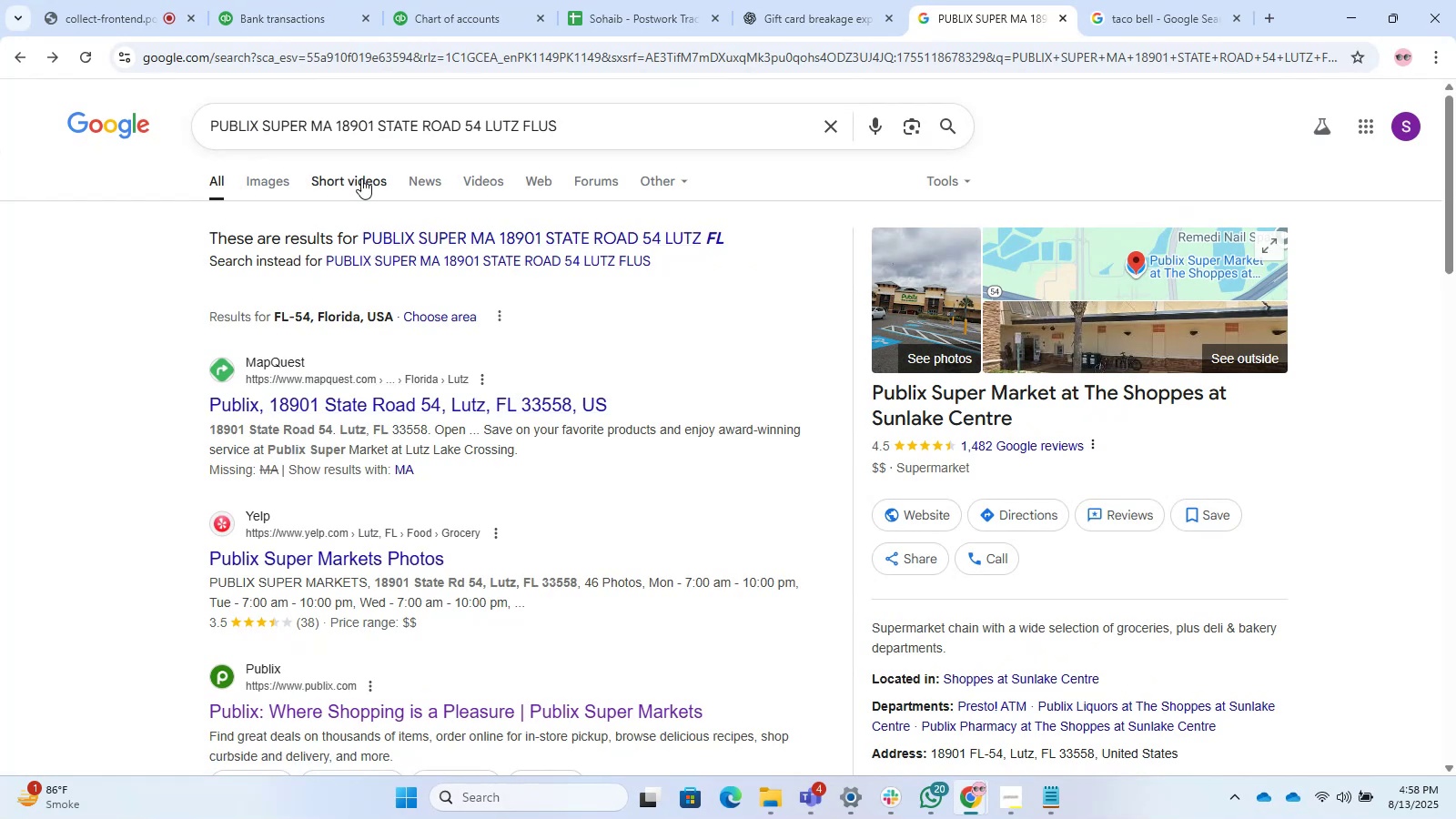 
left_click([828, 0])
 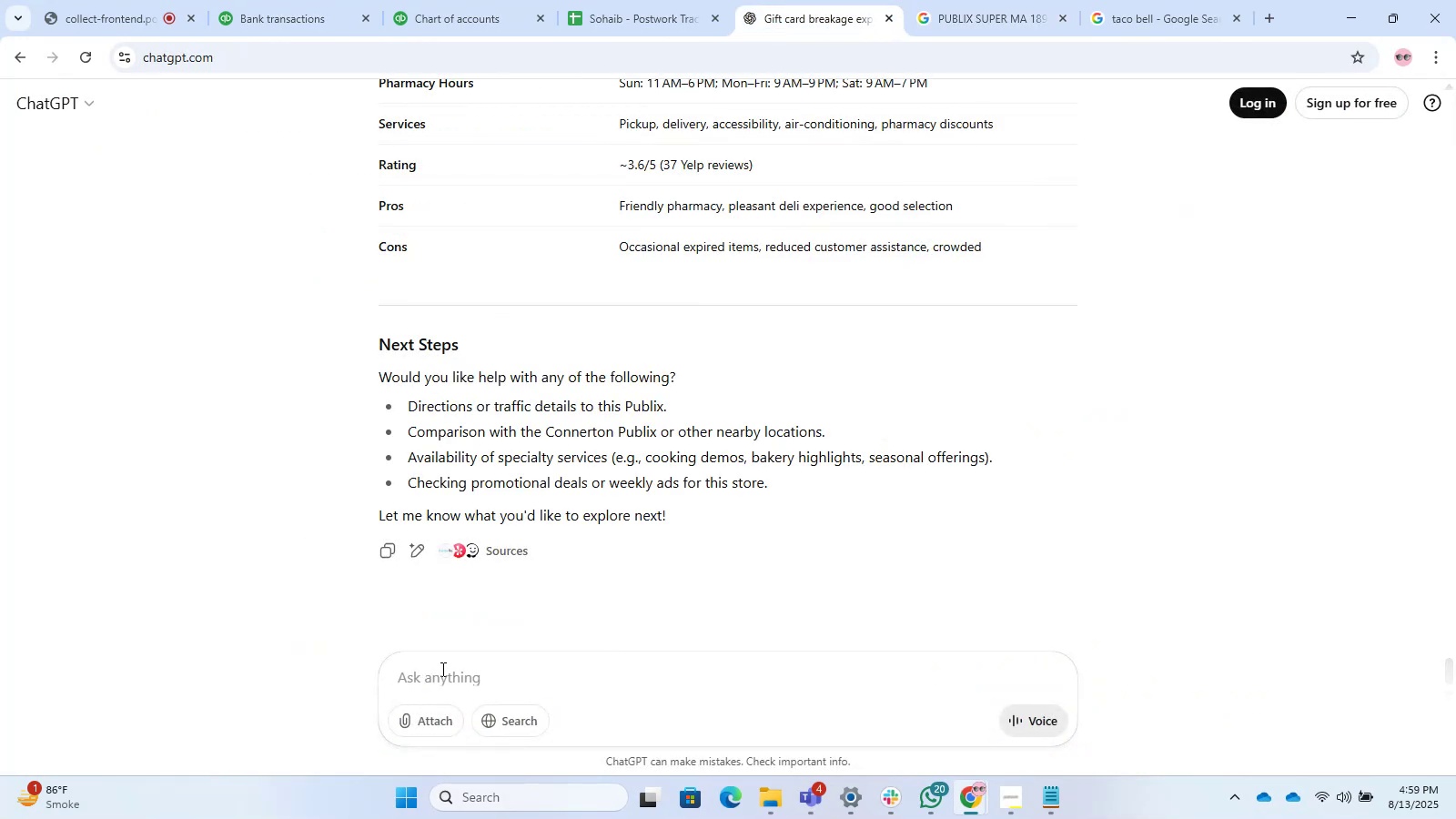 
left_click([437, 685])
 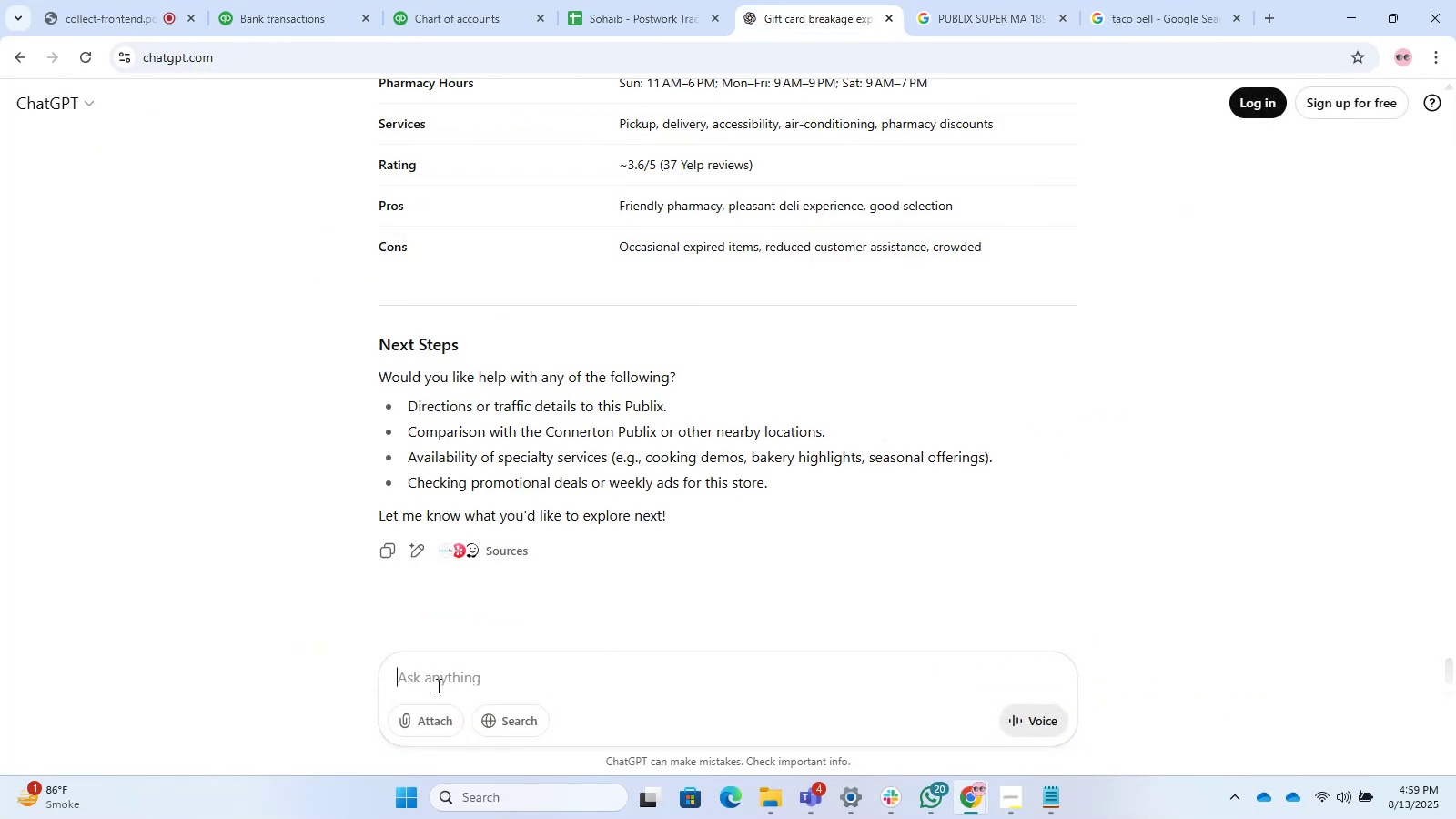 
key(Control+V)
 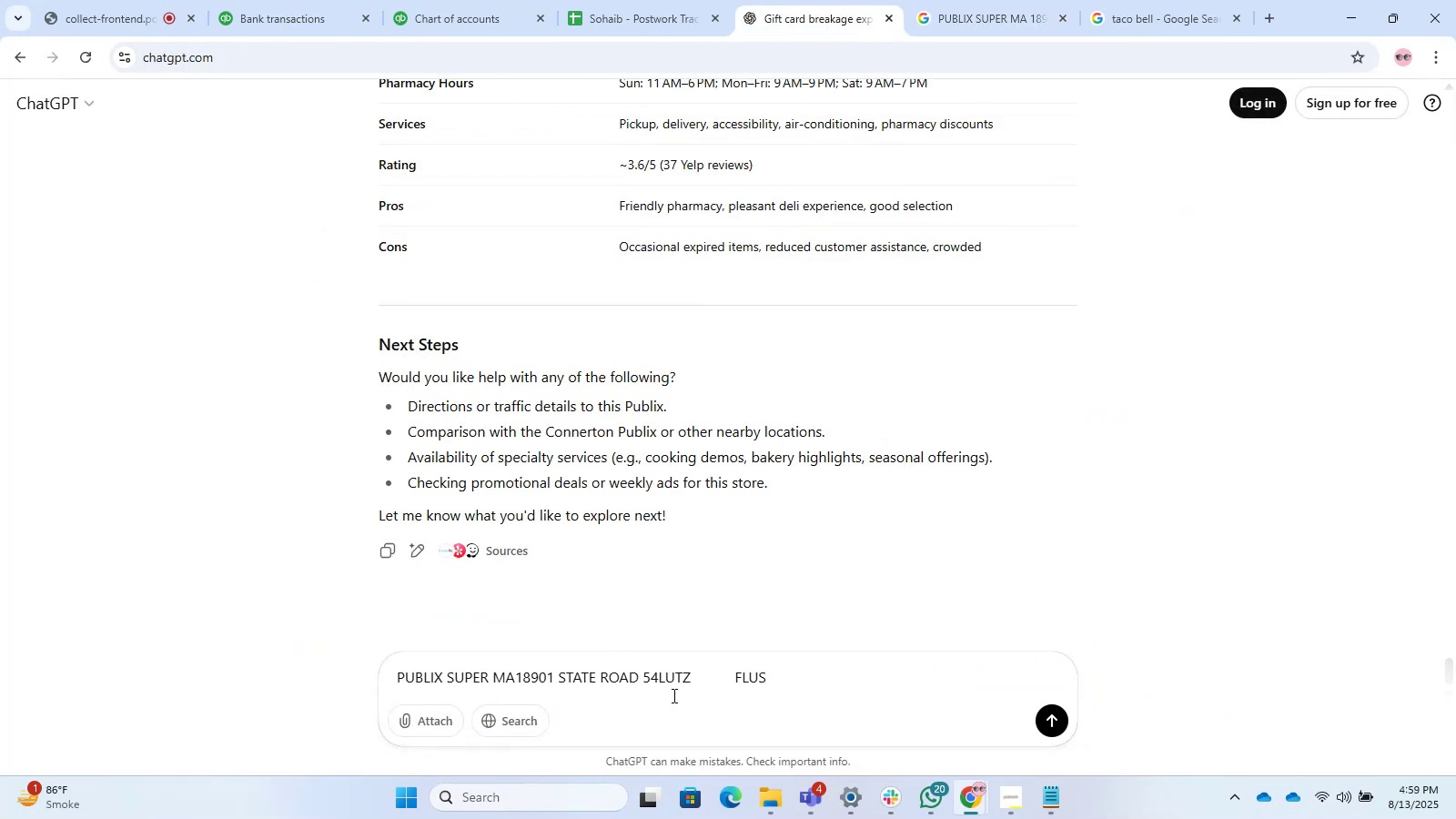 
type(   classift rnsaction s)
key(Backspace)
key(Backspace)
type(s)
 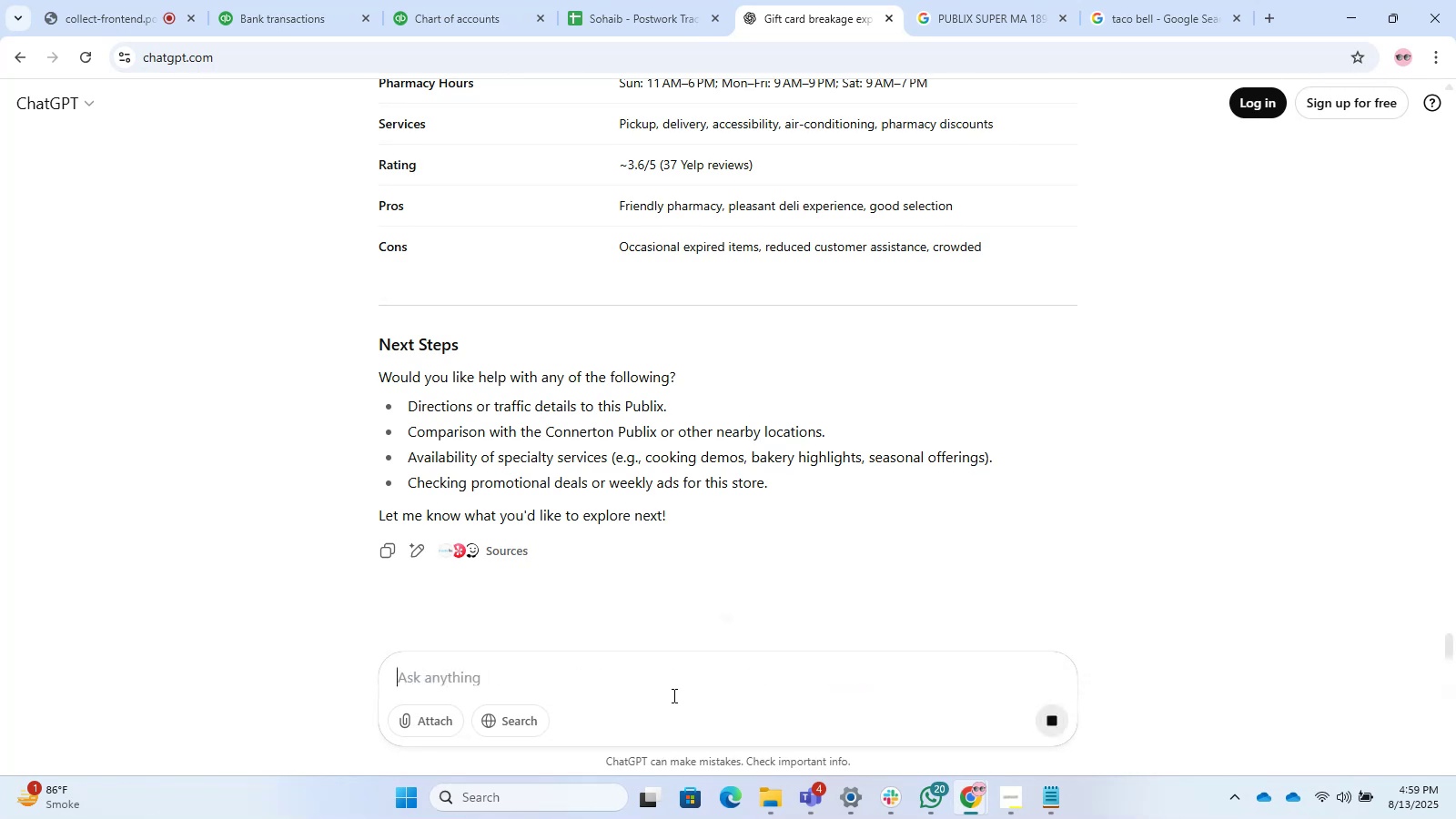 
key(Enter)
 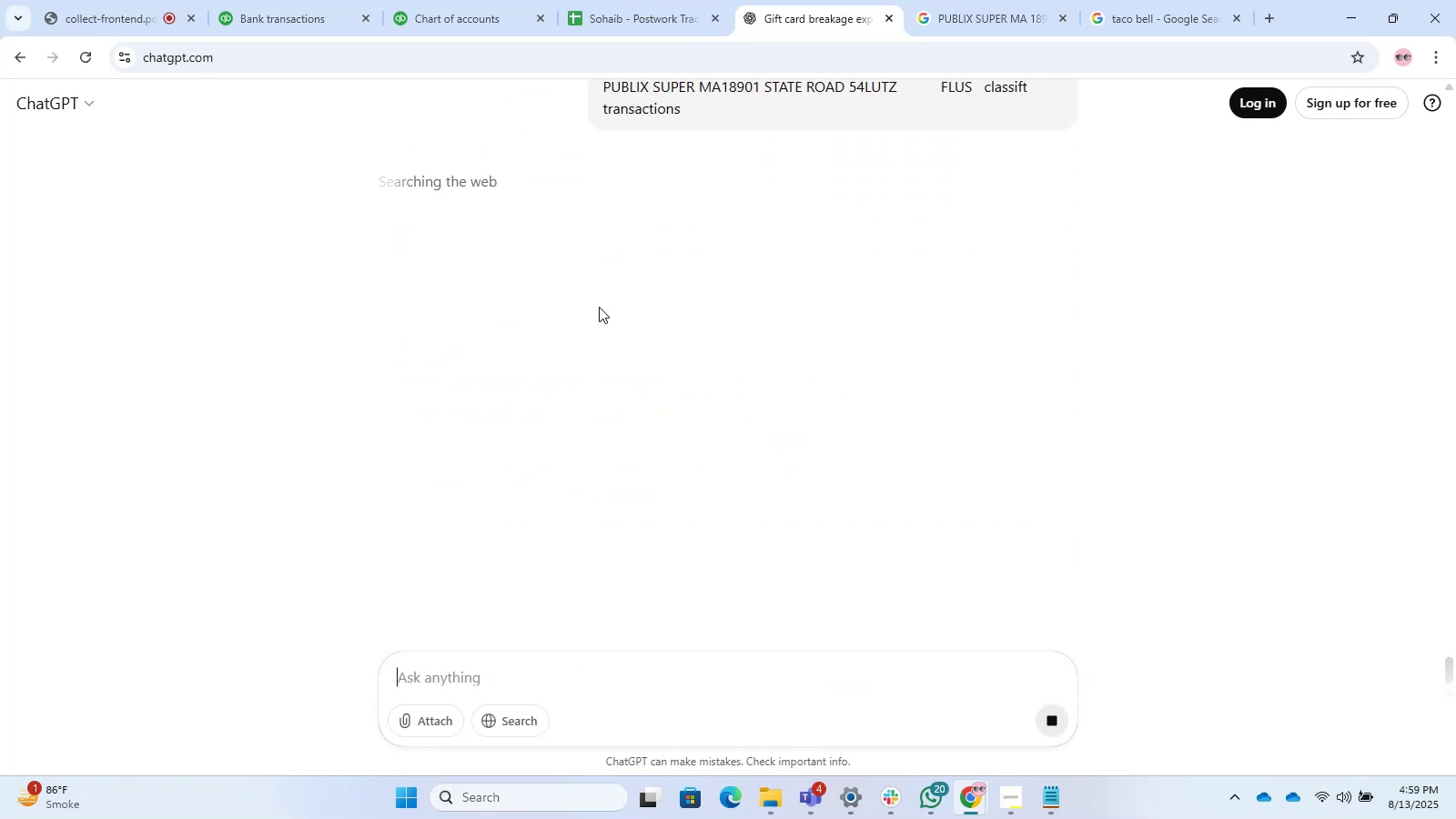 
mouse_move([711, 352])
 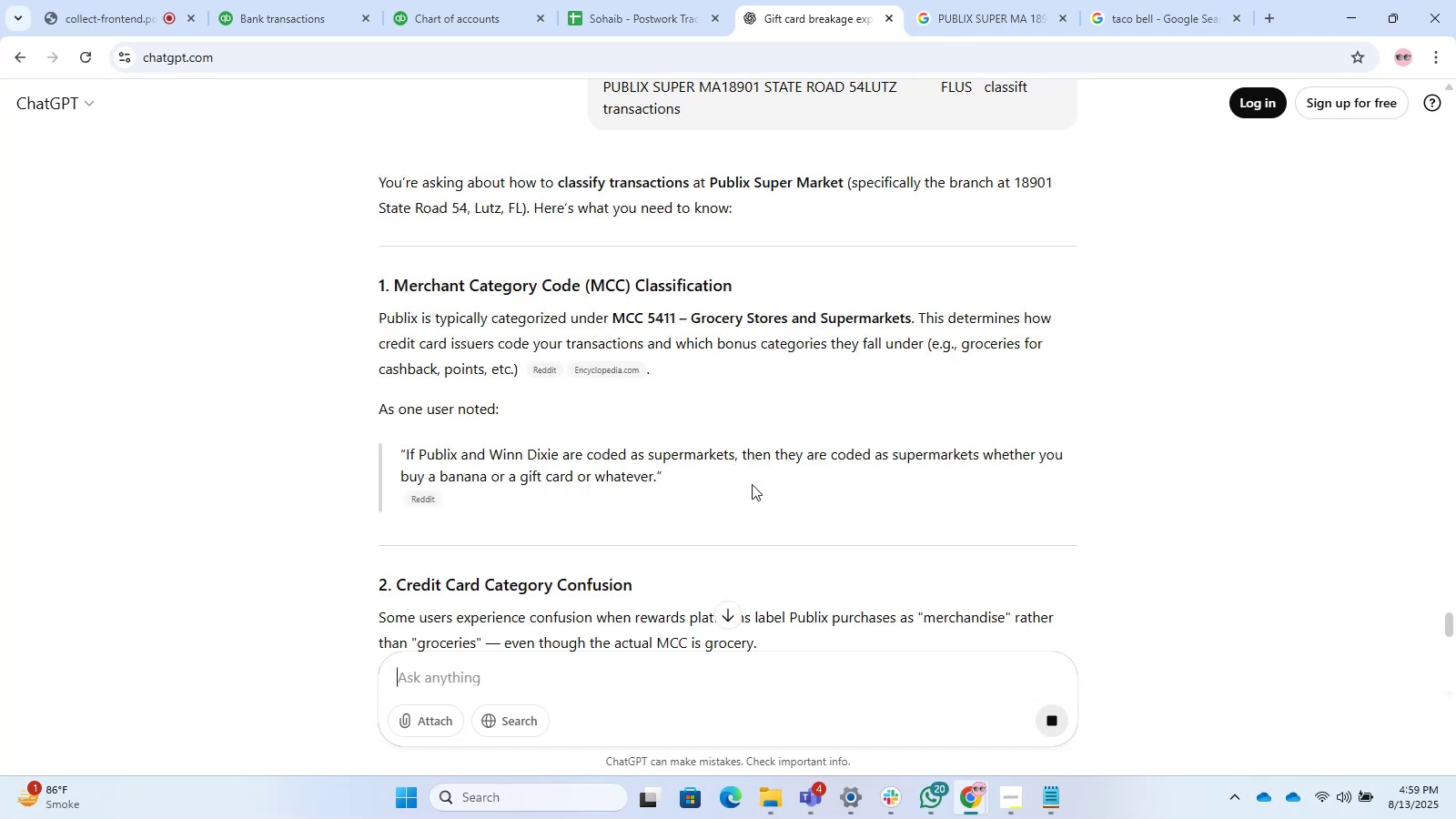 
scroll: coordinate [756, 487], scroll_direction: down, amount: 7.0
 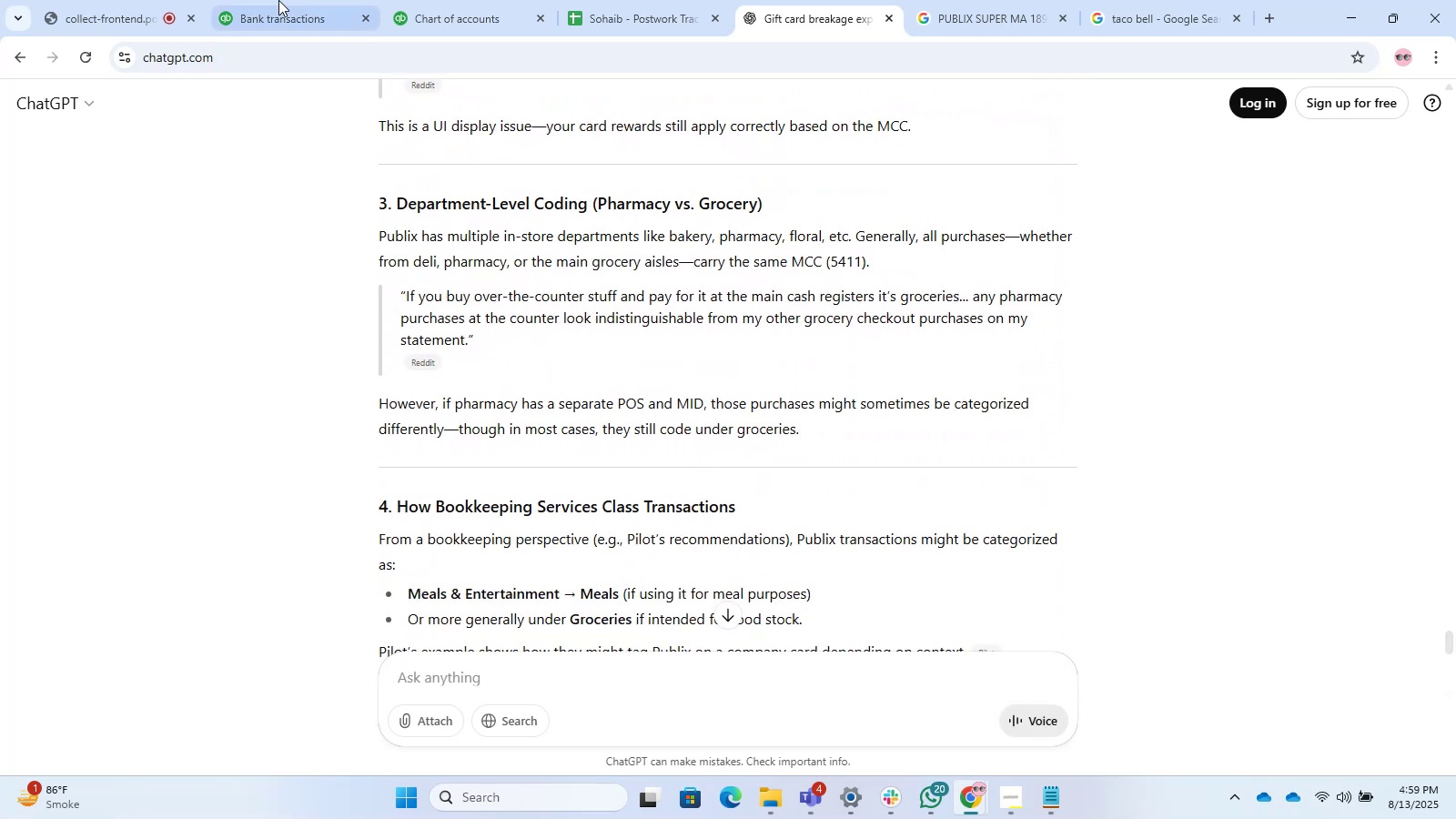 
left_click([268, 0])
 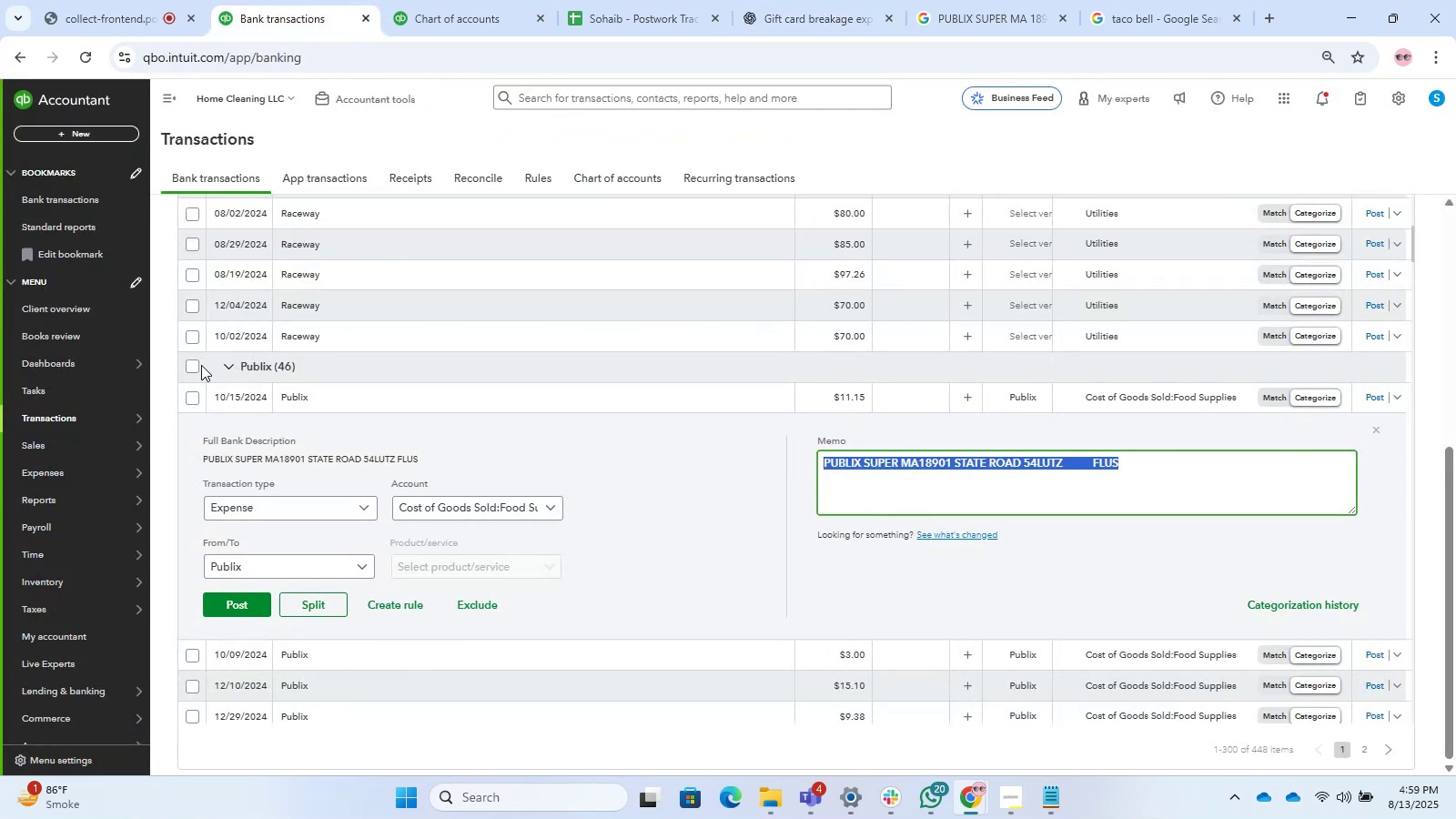 
double_click([195, 365])
 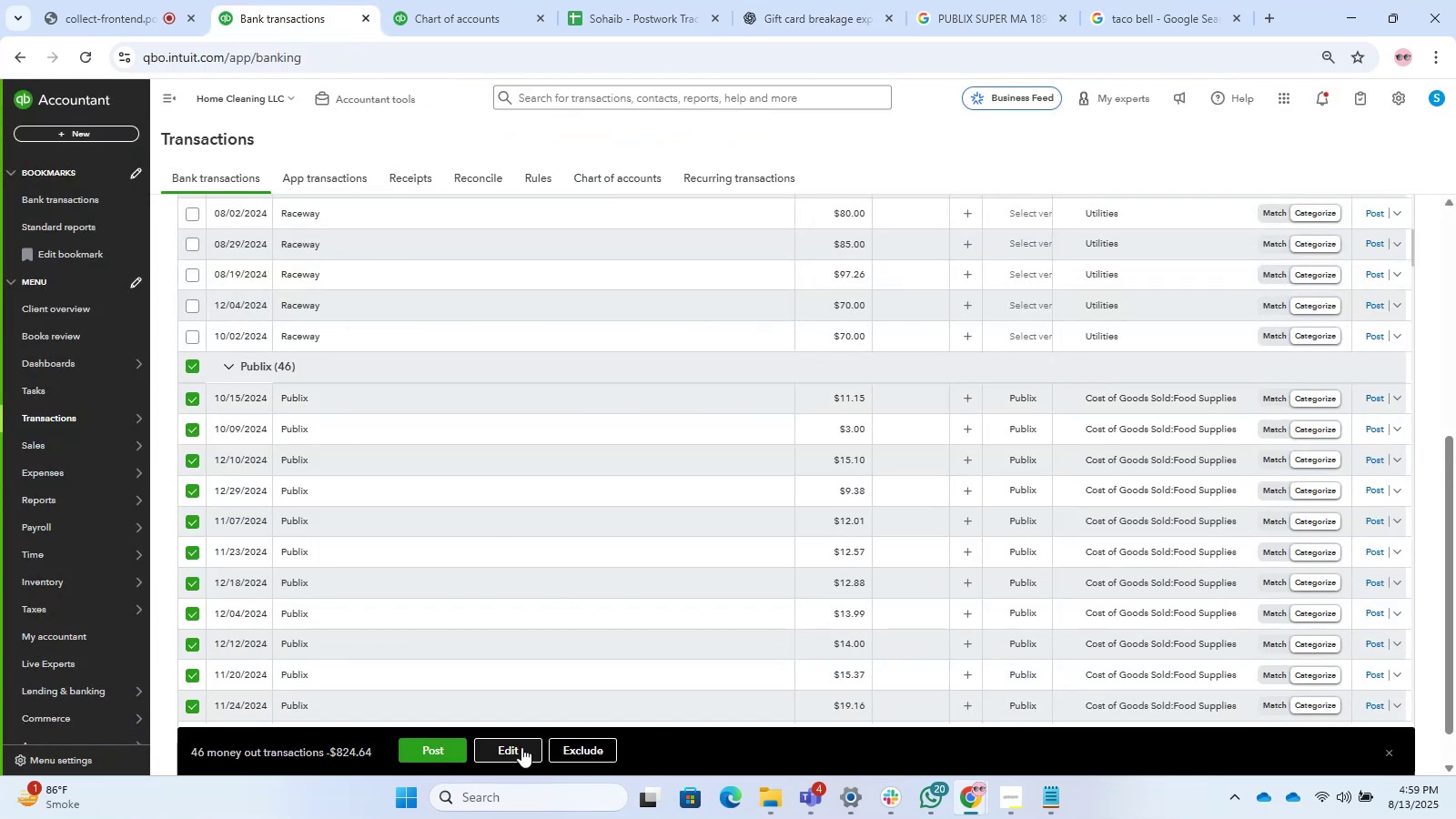 
left_click([521, 747])
 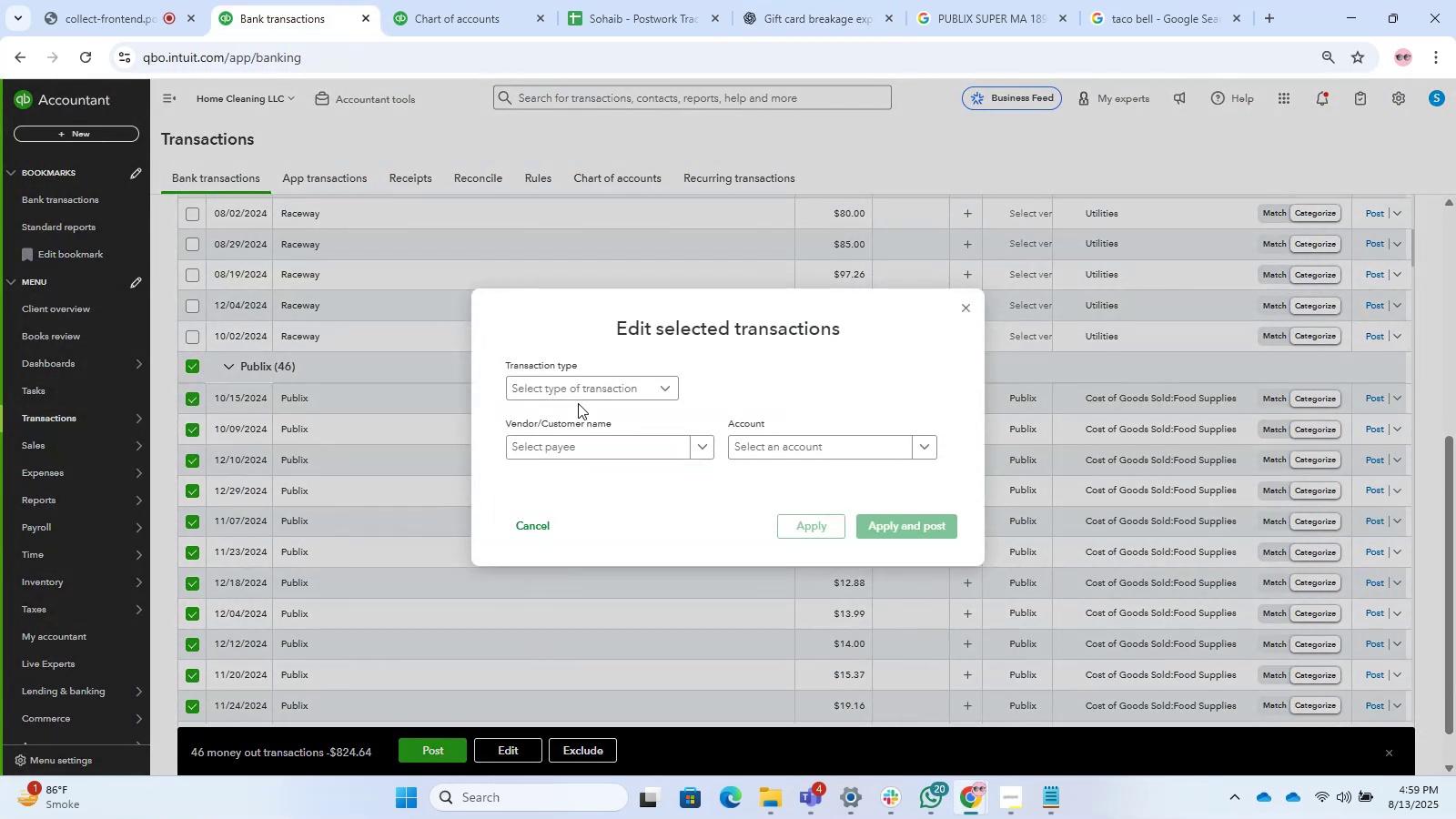 
left_click([583, 377])
 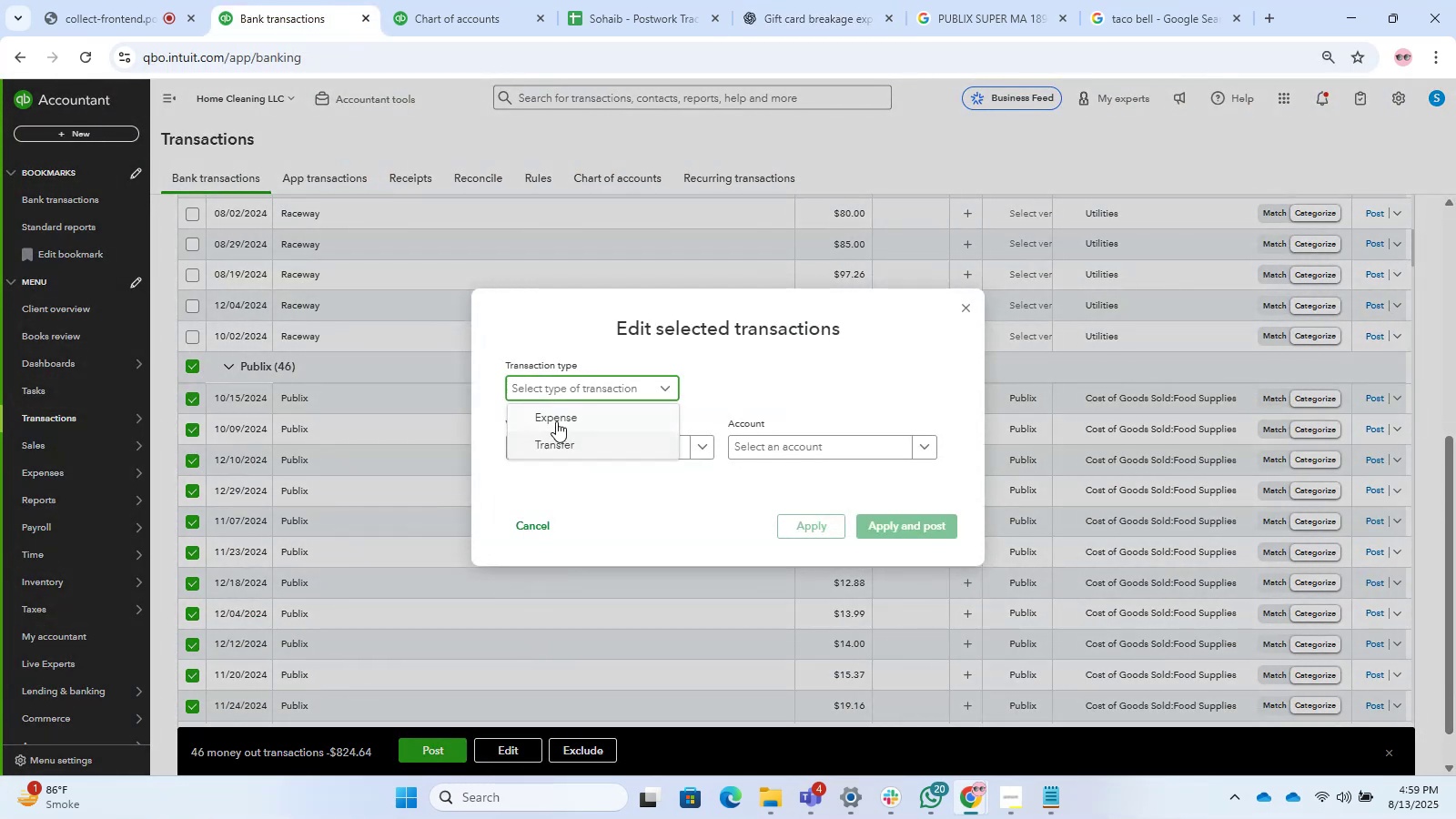 
left_click([554, 420])
 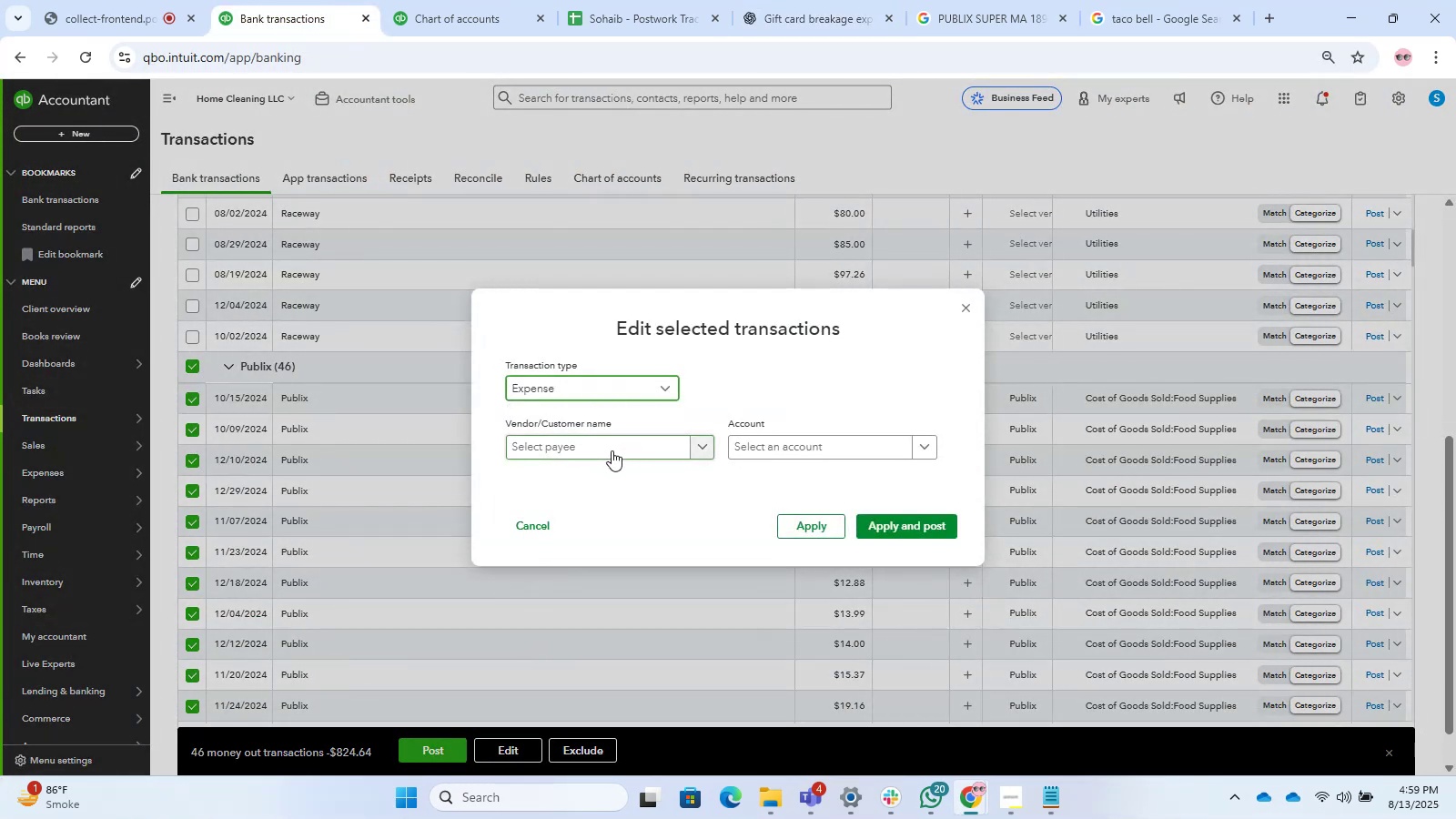 
left_click([612, 450])
 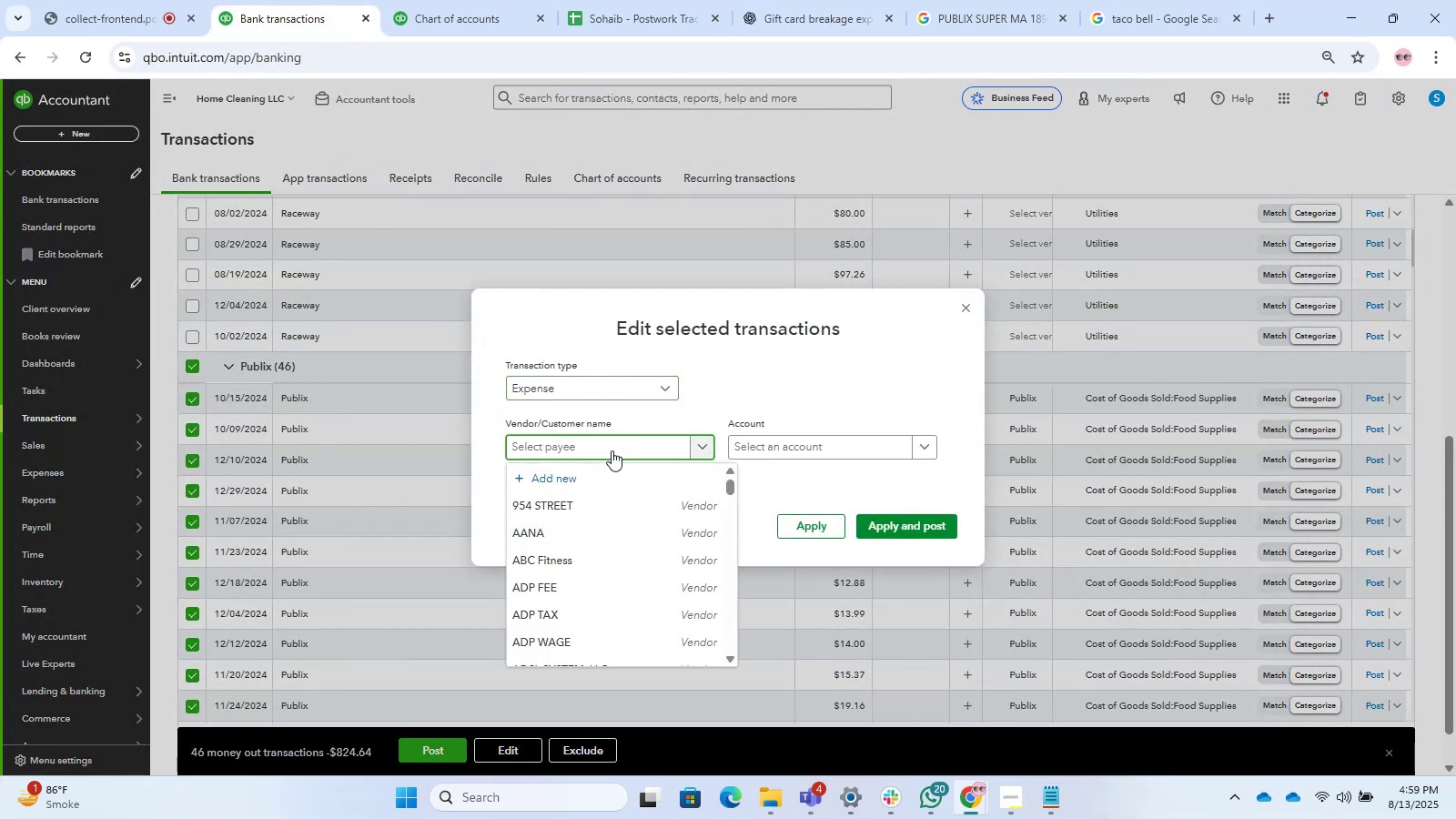 
hold_key(key=ShiftLeft, duration=0.39)
 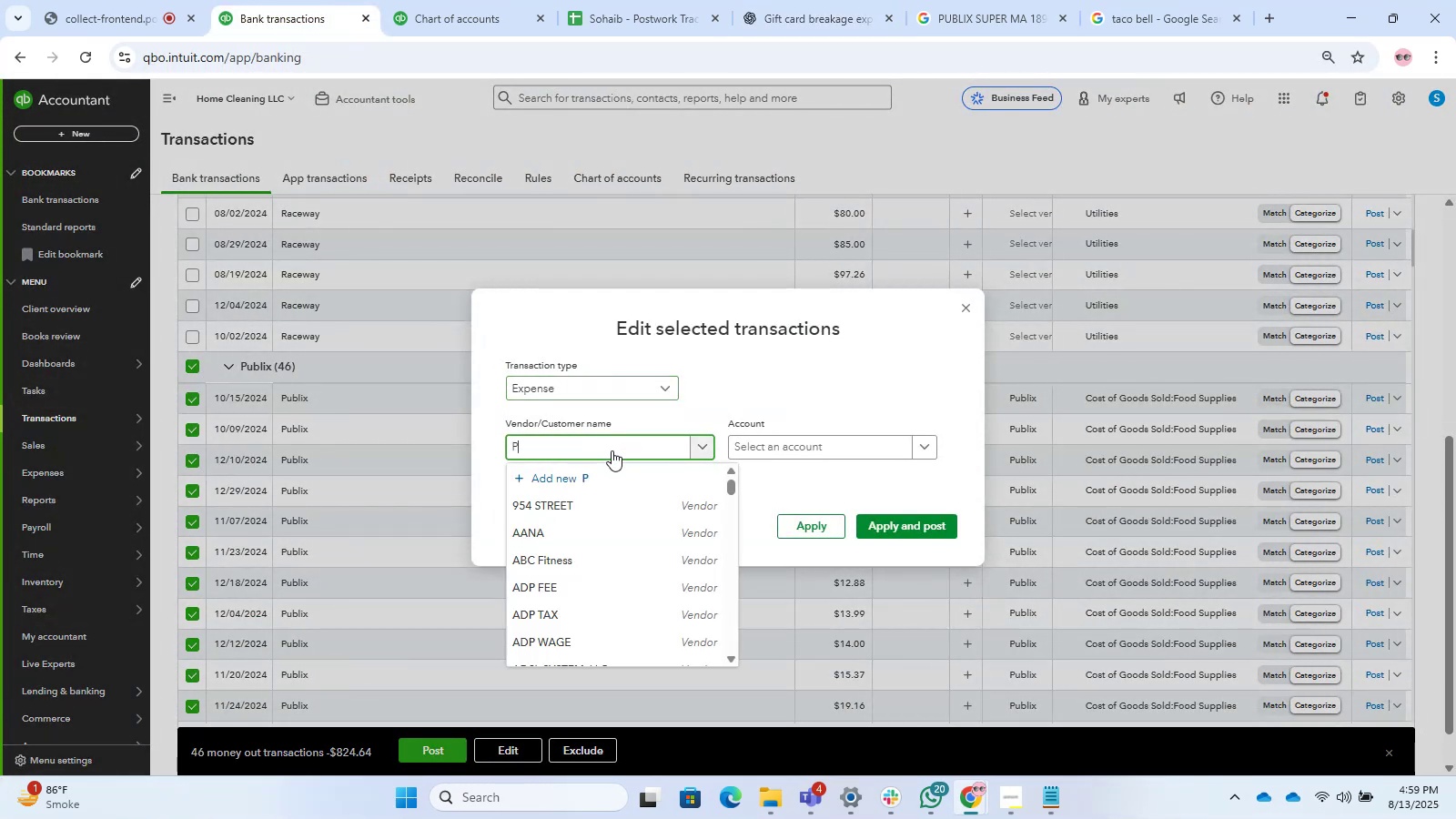 
hold_key(key=P, duration=0.37)
 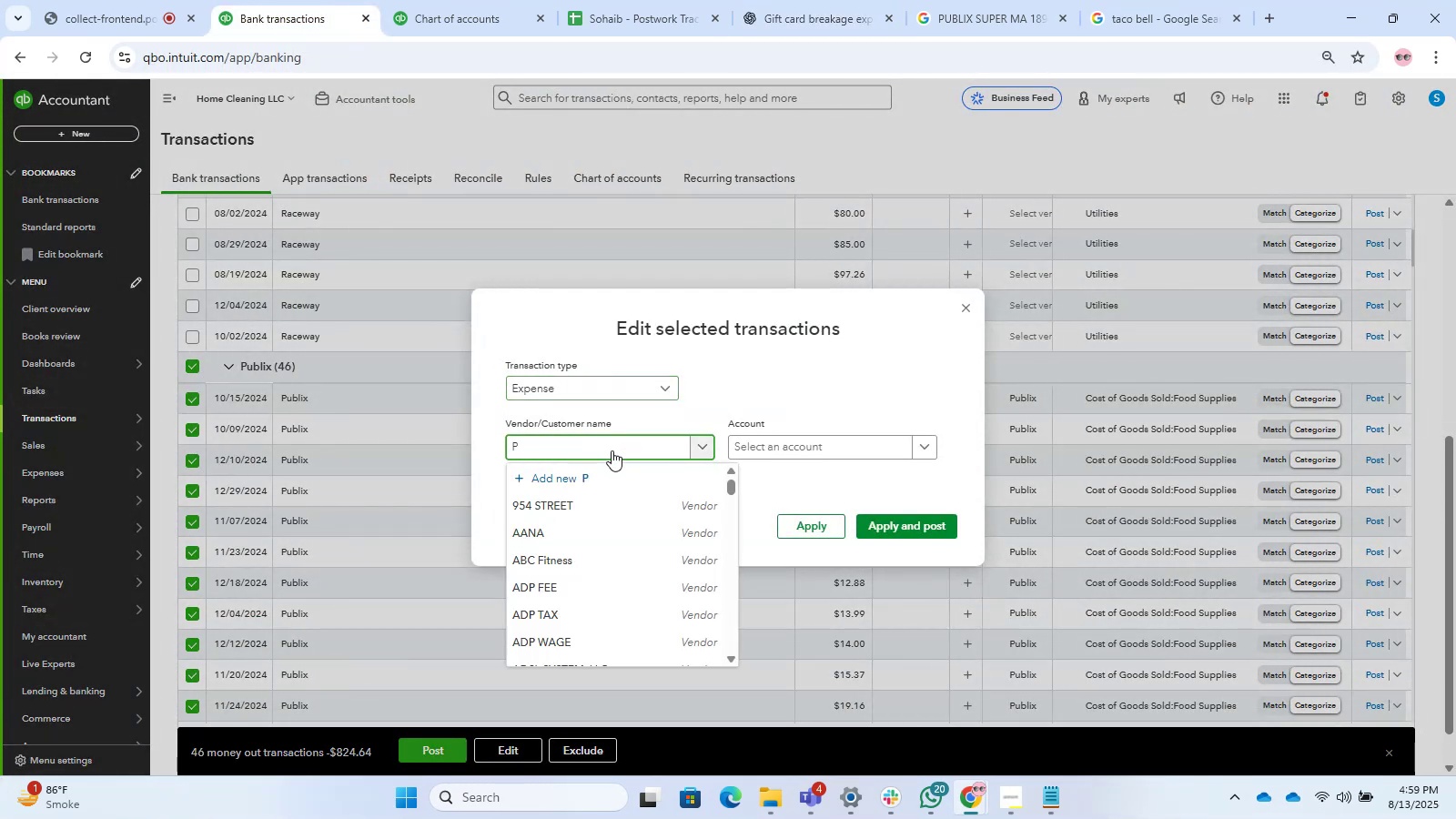 
type(ubl,ix)
 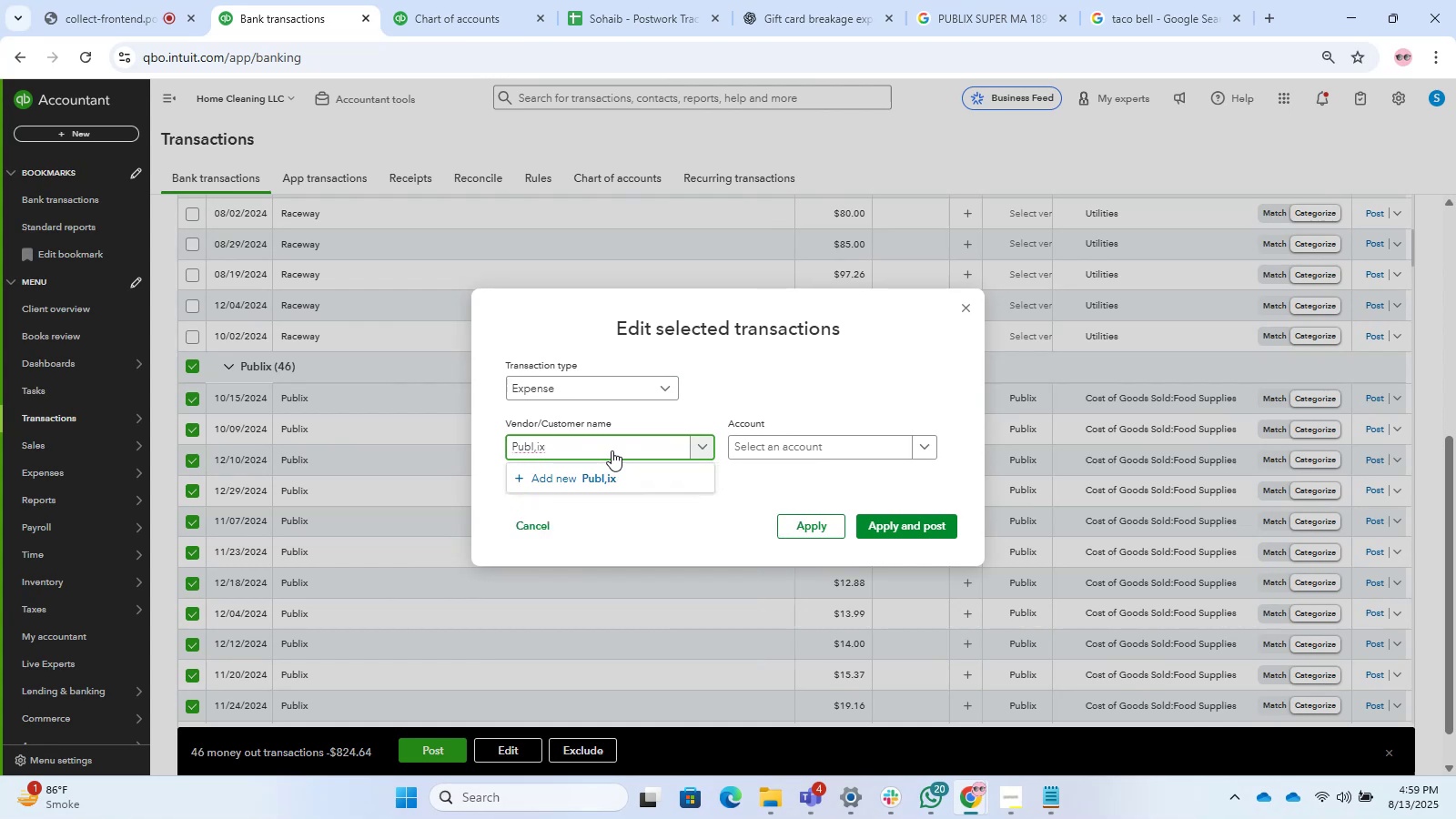 
key(ArrowLeft)
 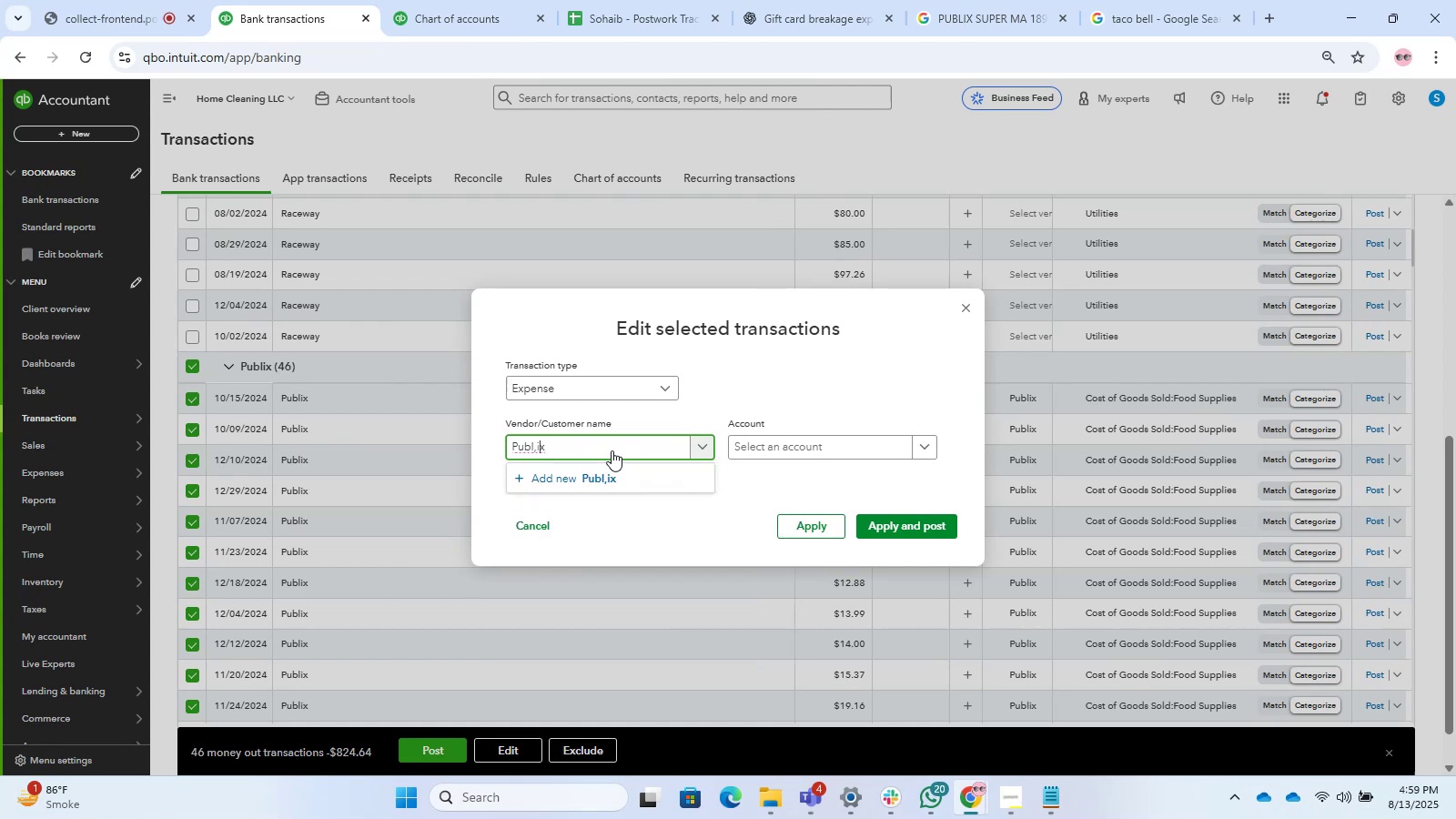 
key(ArrowLeft)
 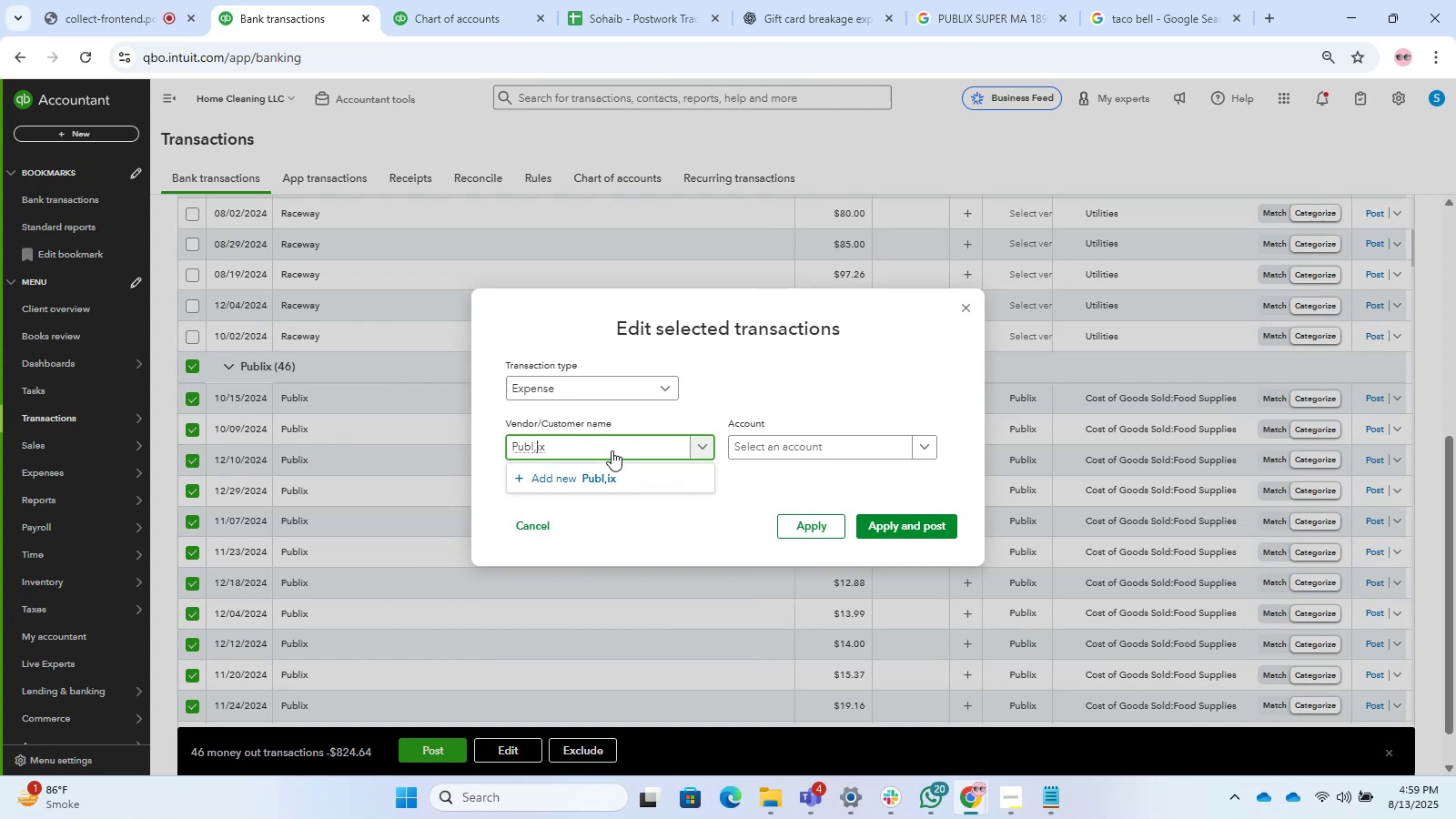 
key(Backspace)
 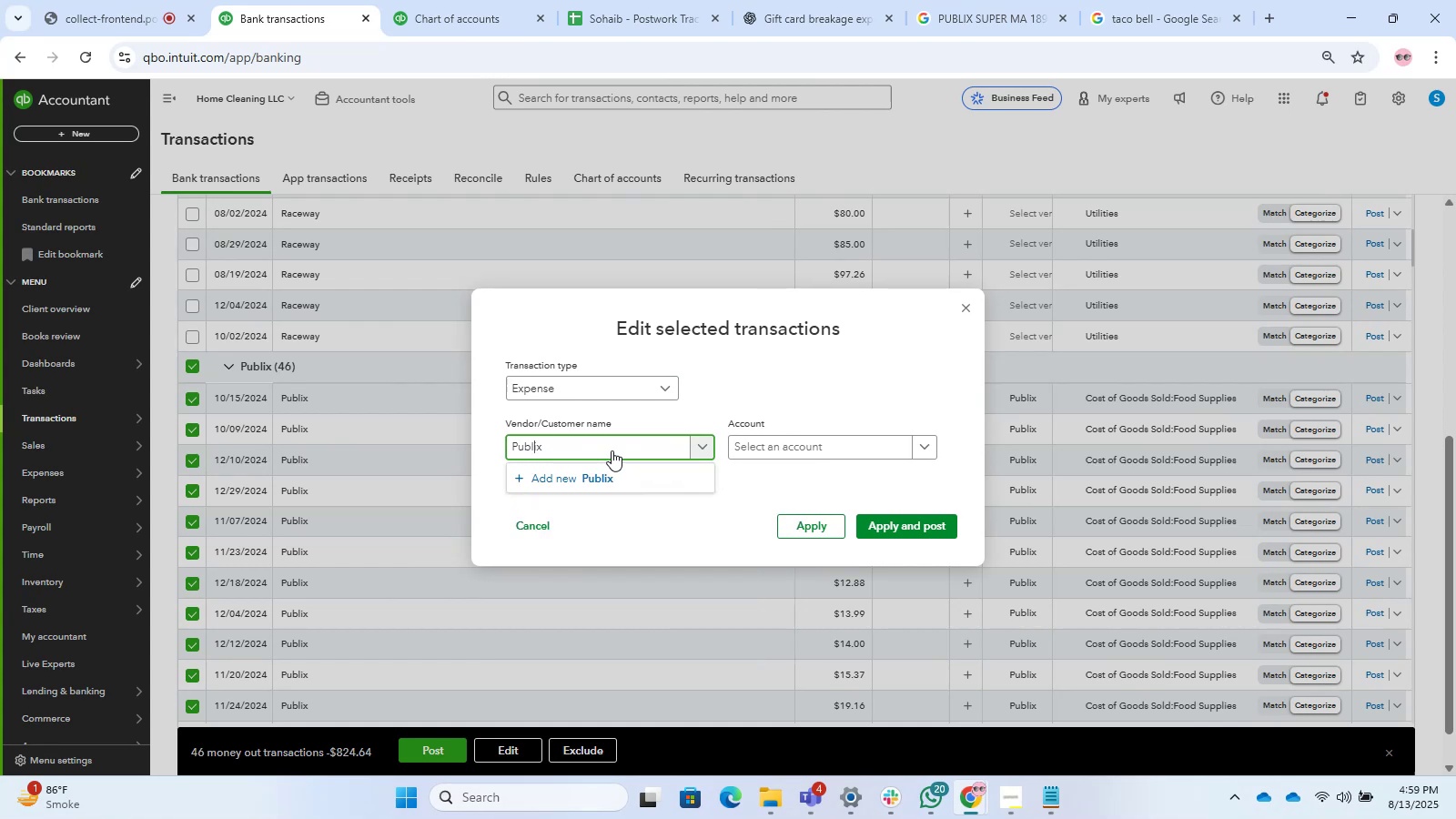 
mouse_move([611, 470])
 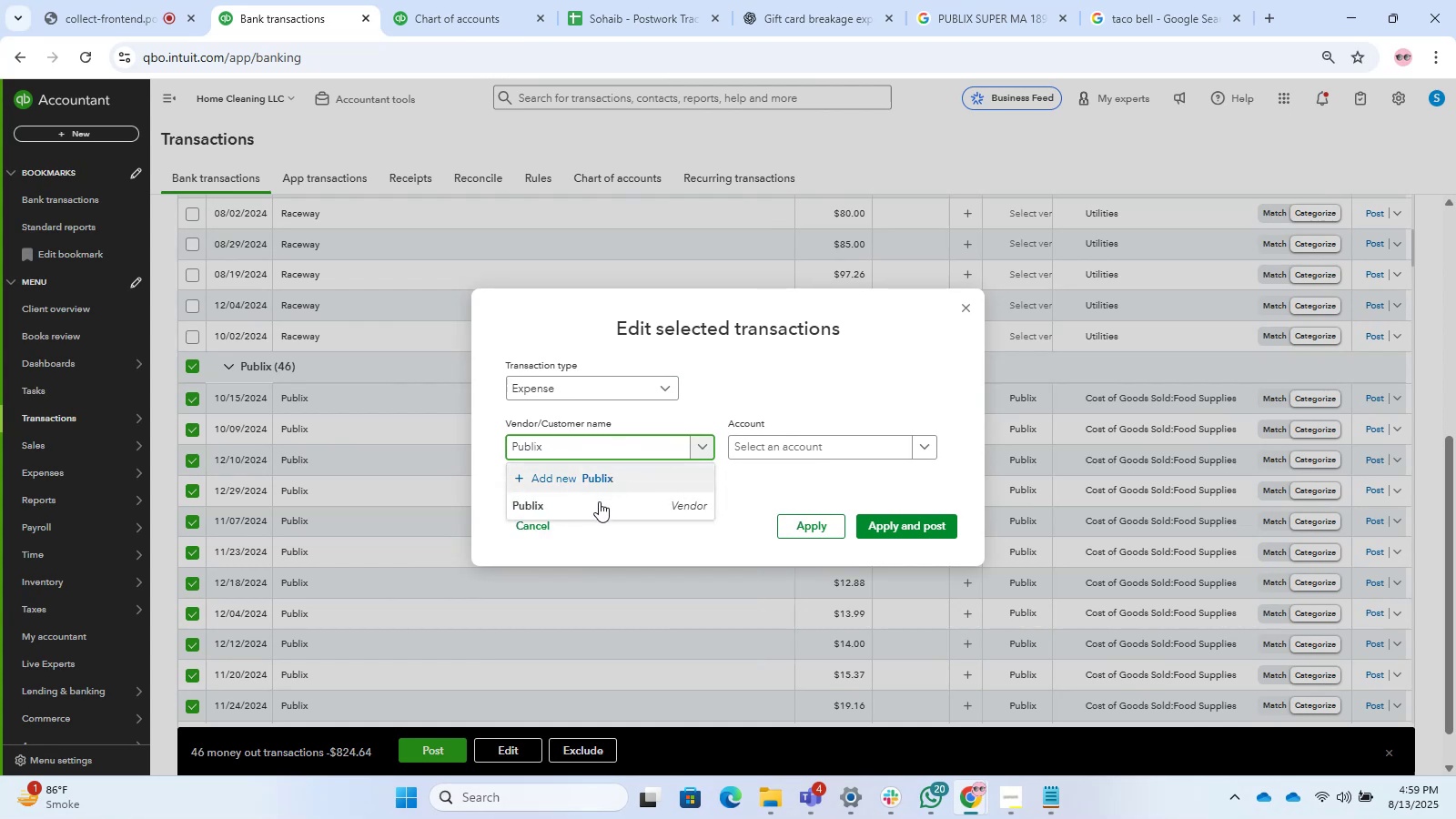 
left_click([599, 501])
 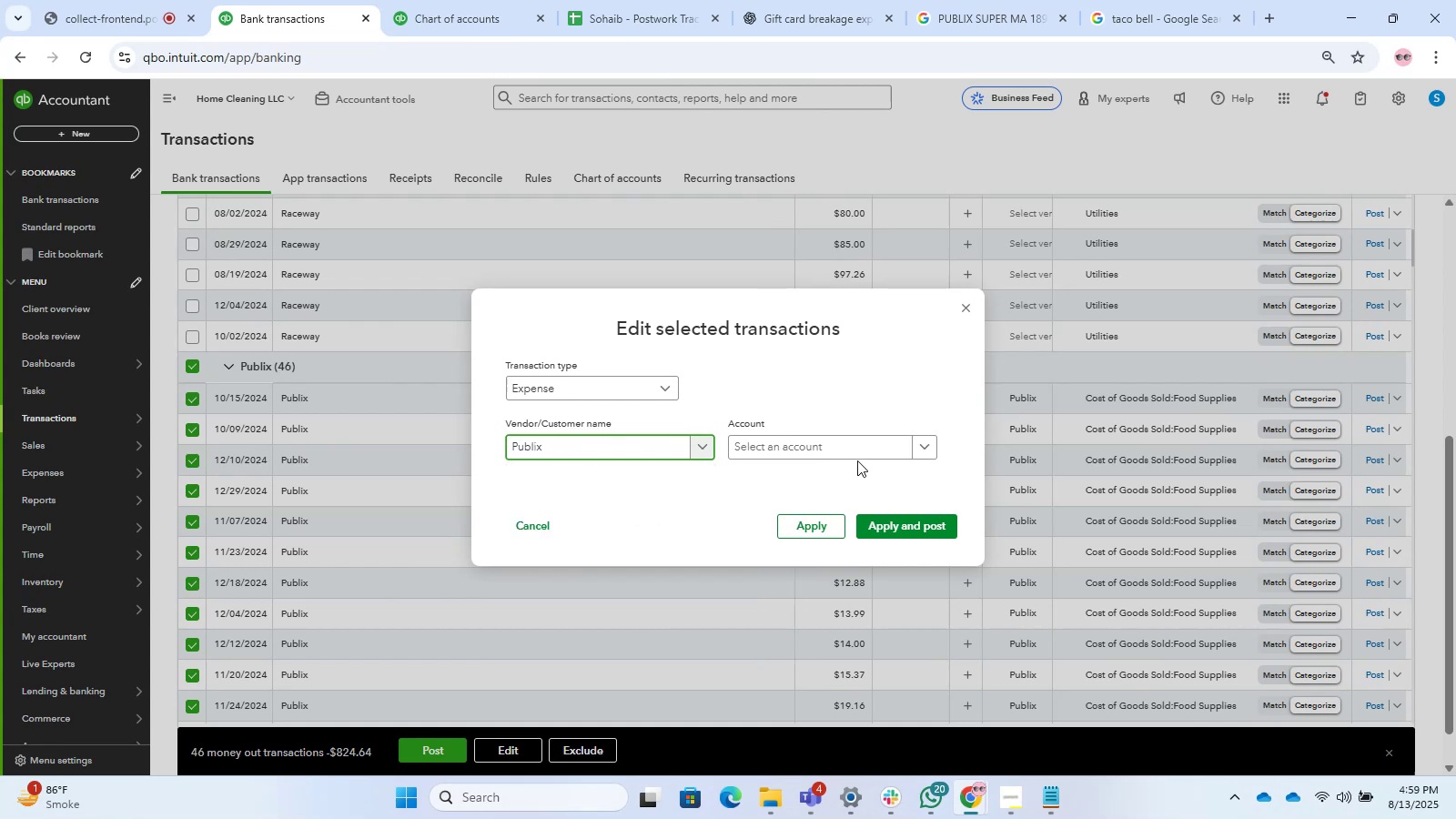 
left_click([844, 443])
 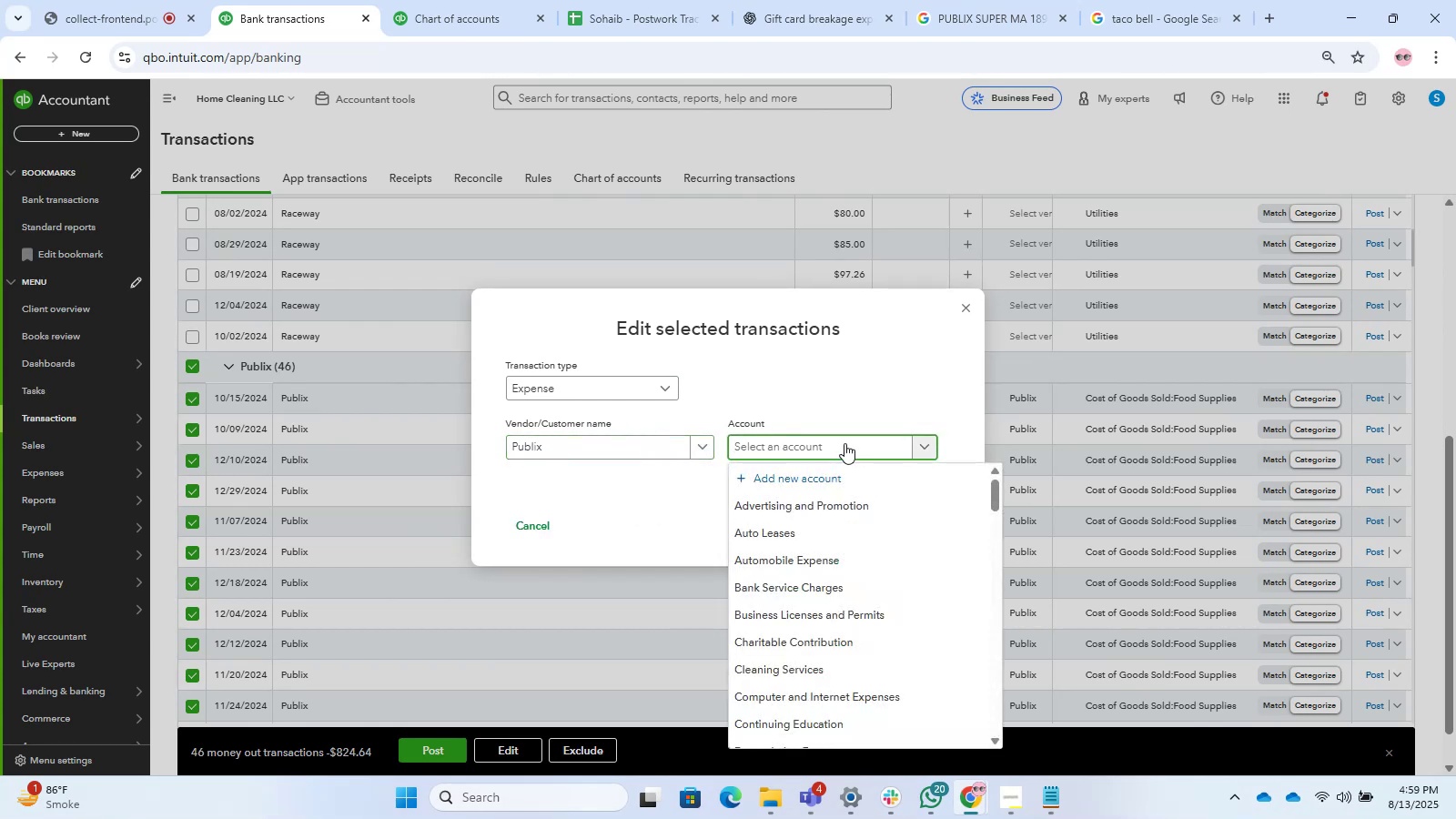 
type(Meal)
 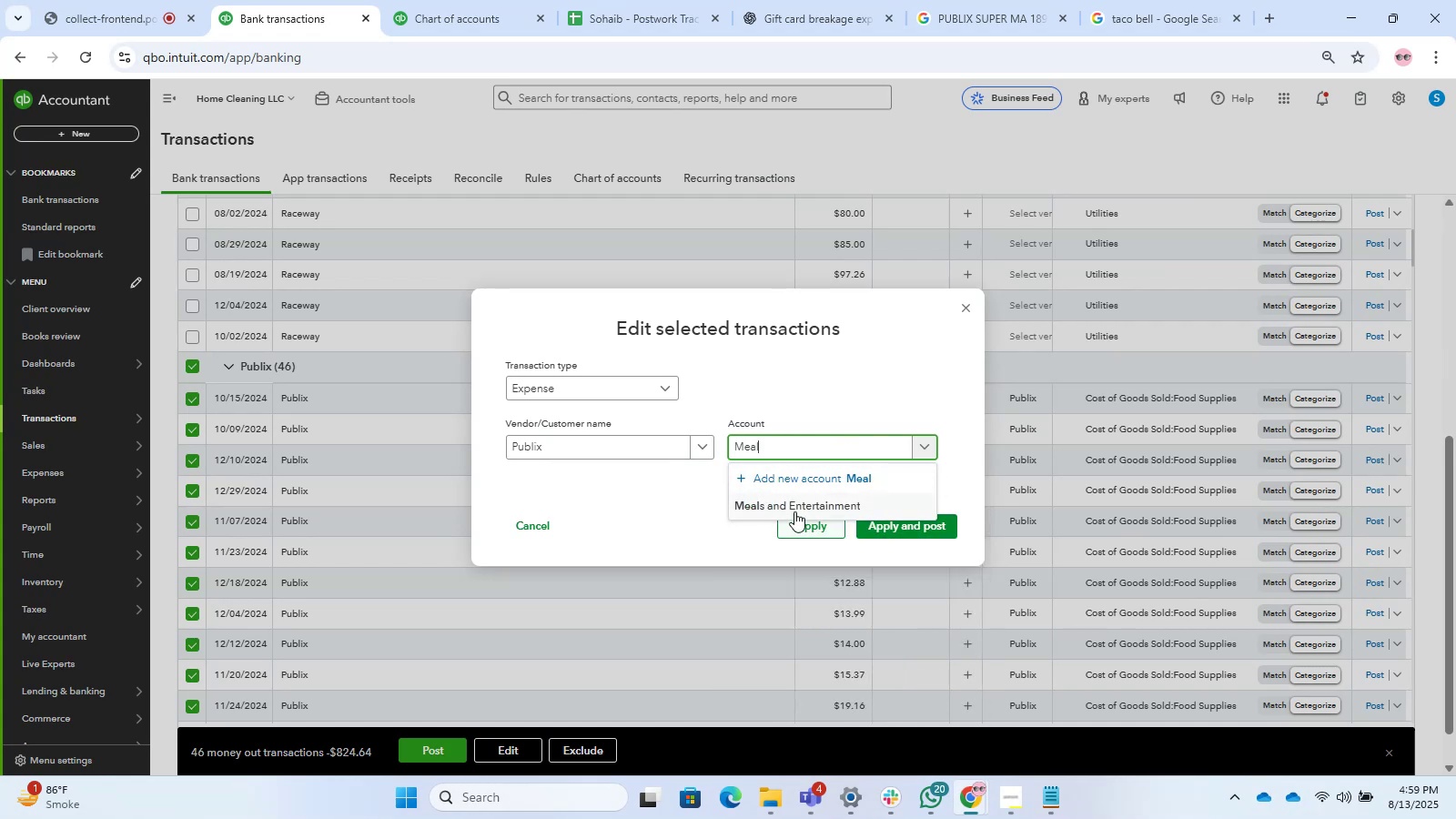 
left_click([775, 505])
 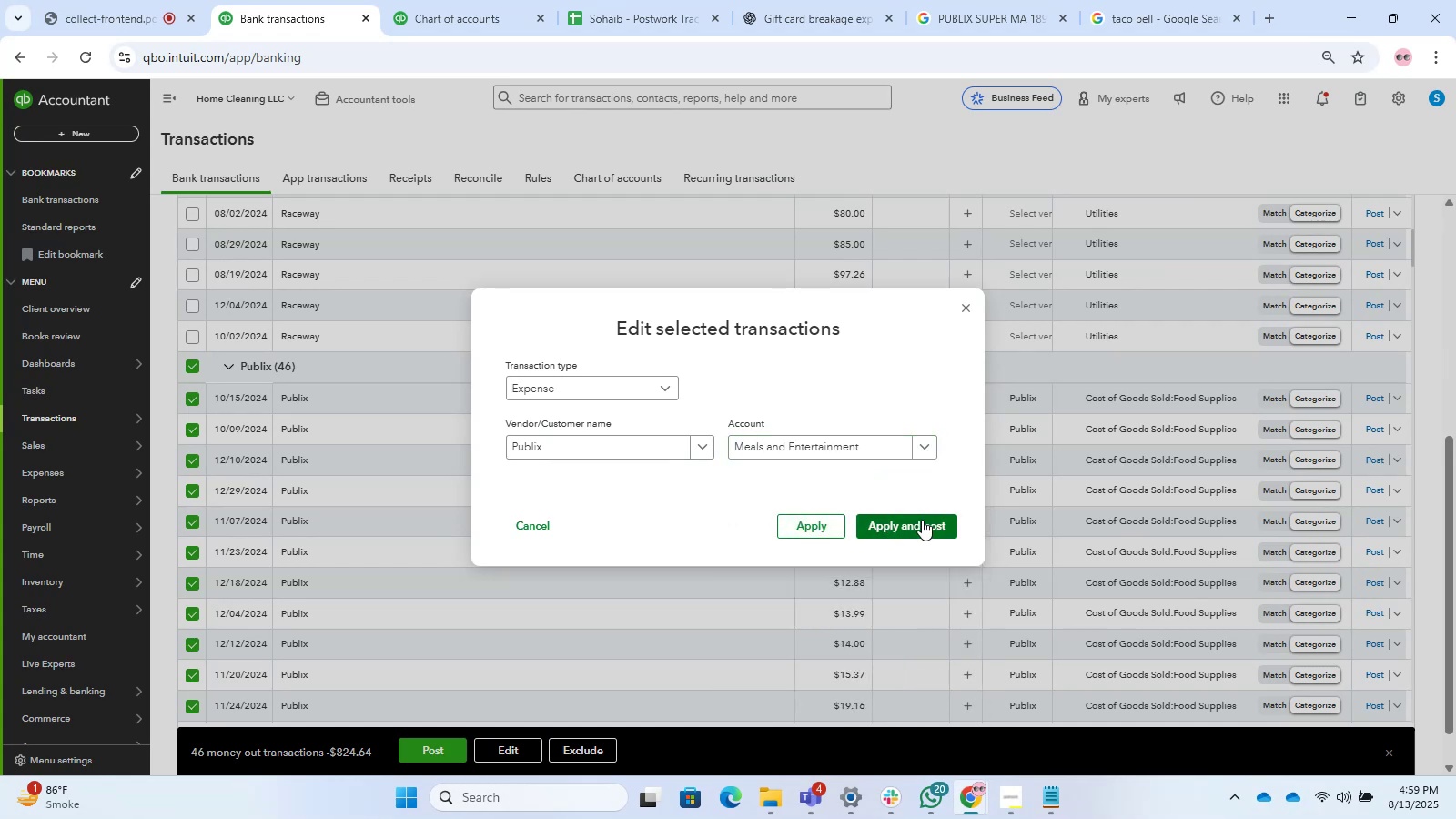 
left_click([922, 520])
 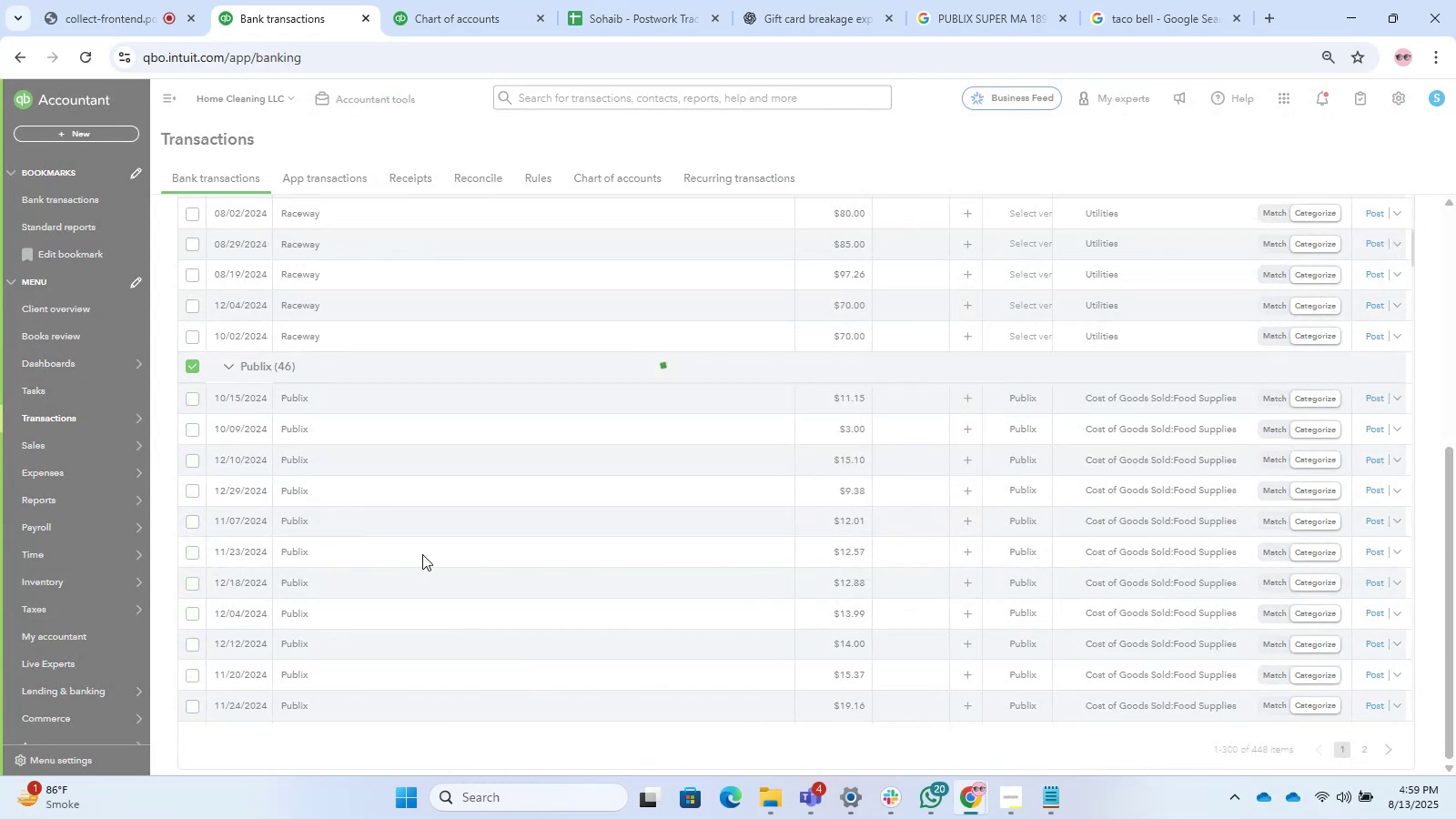 
wait(9.19)
 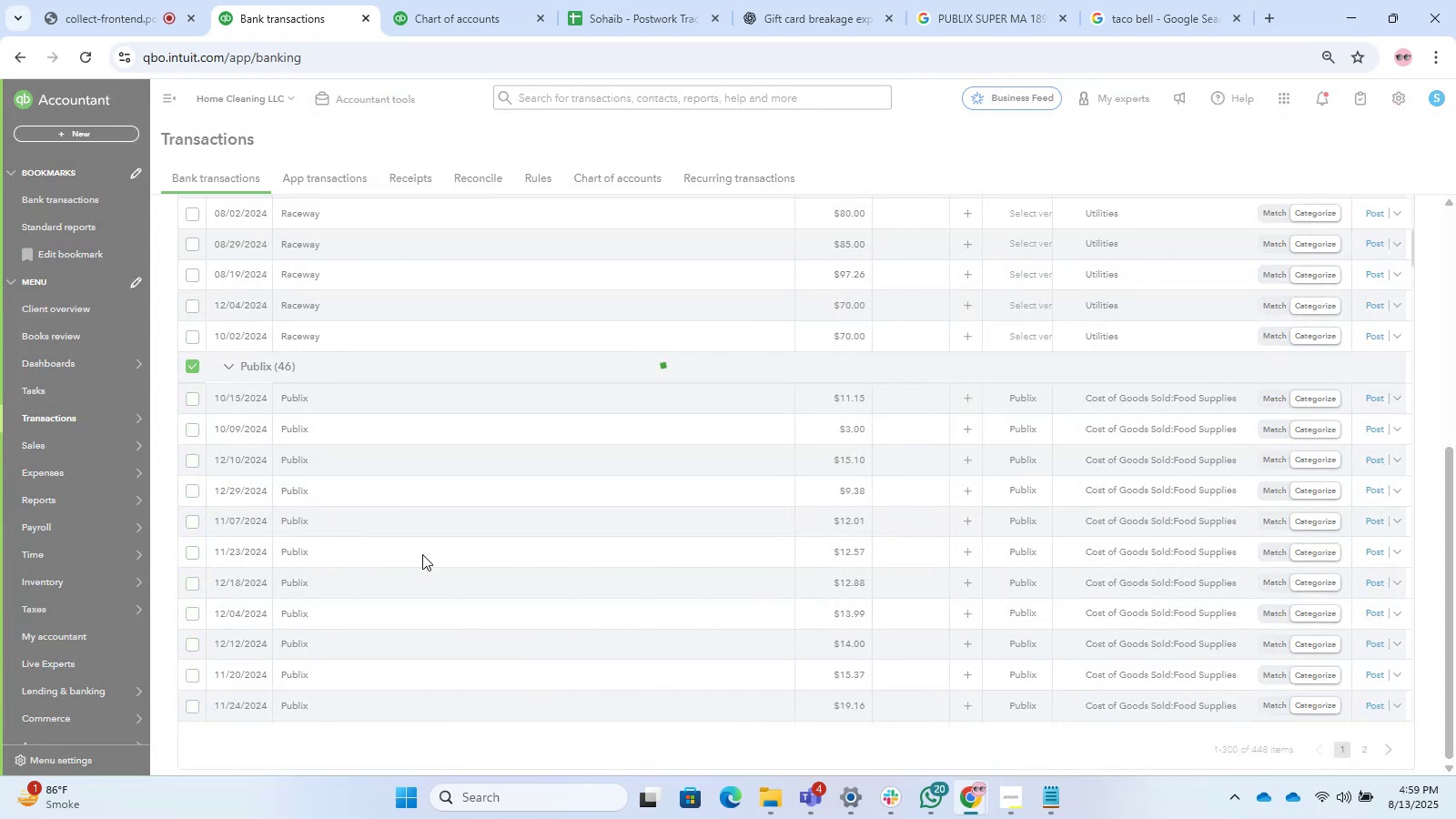 
scroll: coordinate [422, 554], scroll_direction: down, amount: 5.0
 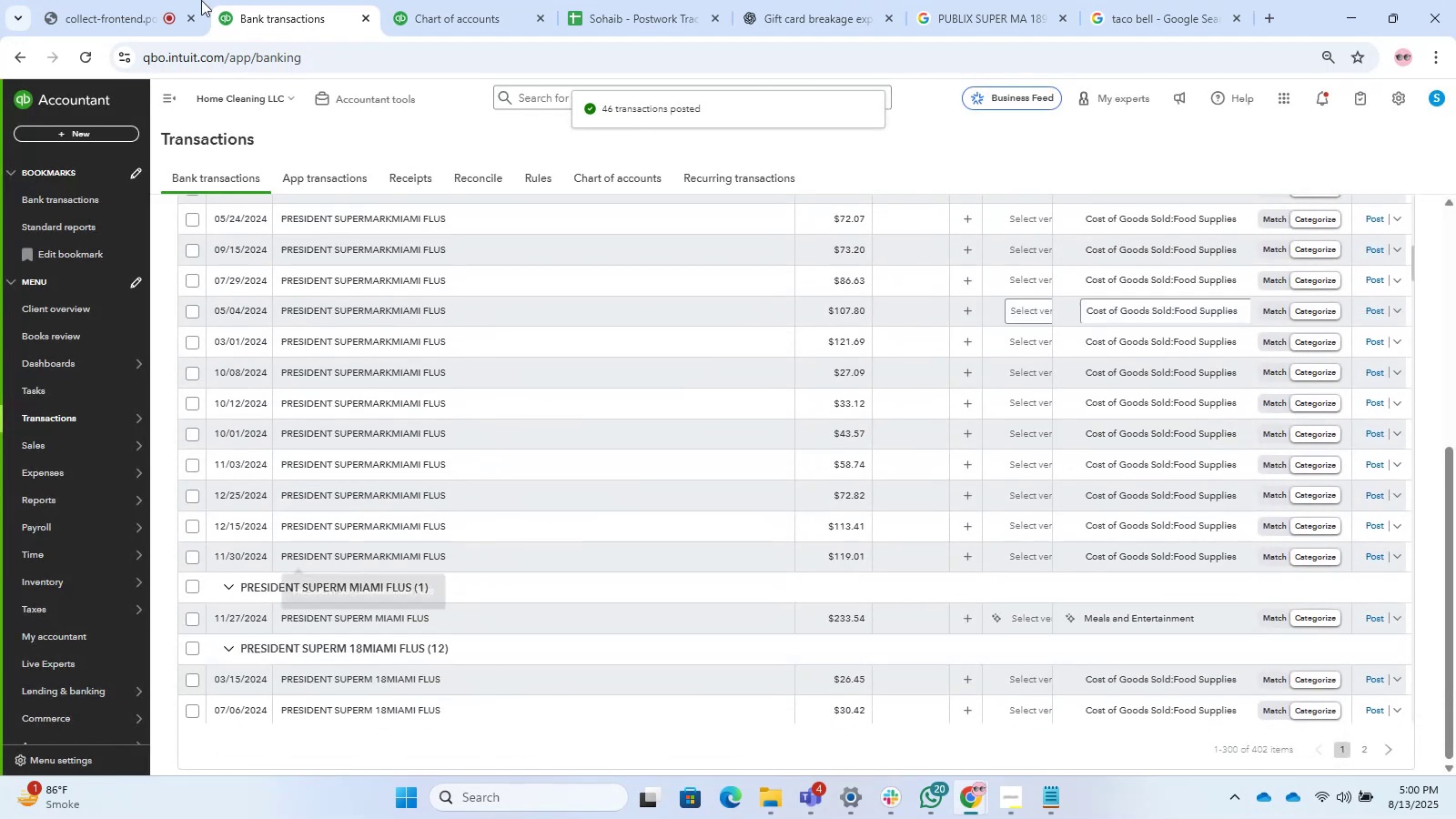 
left_click([144, 0])
 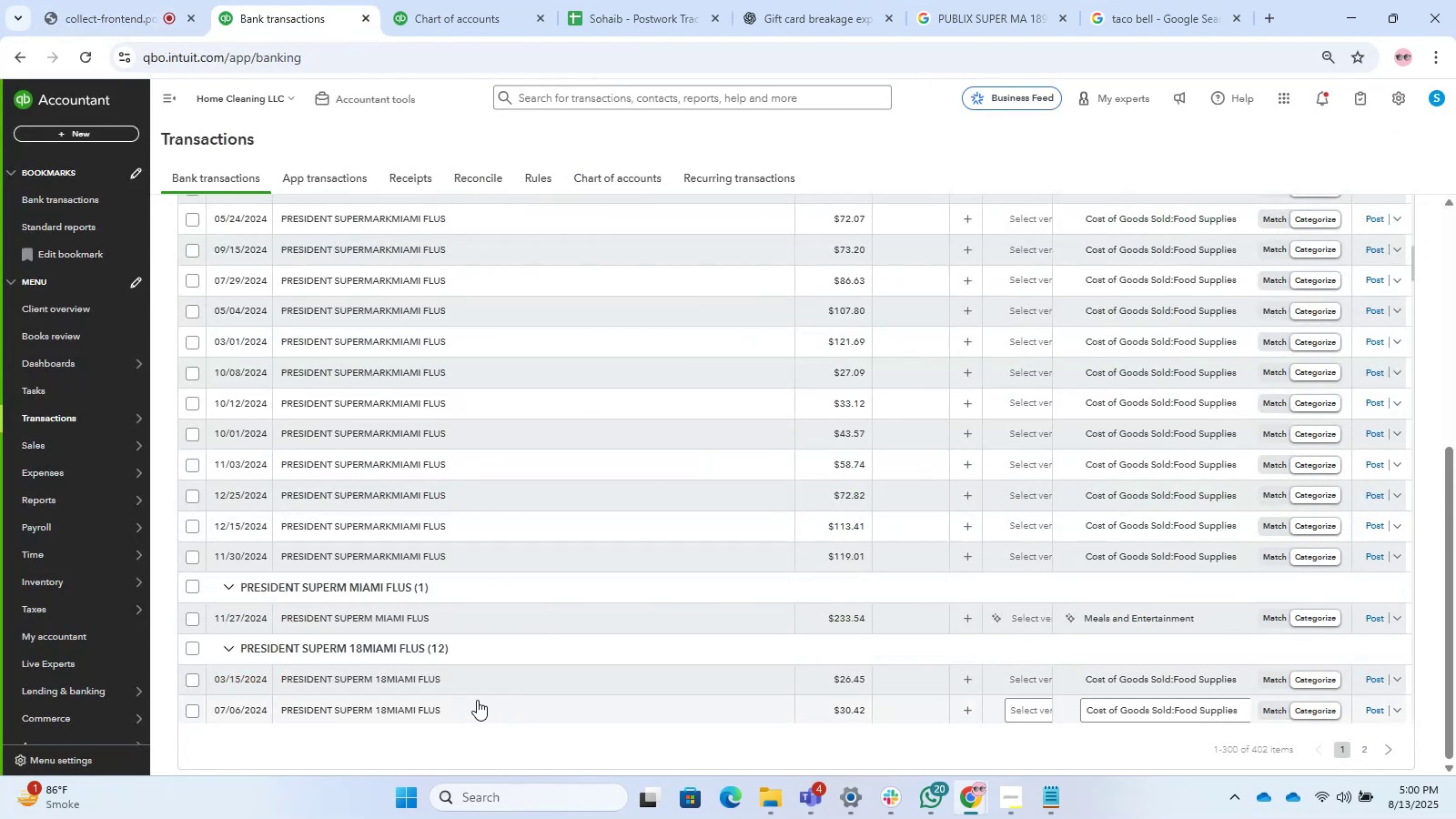 
scroll: coordinate [480, 691], scroll_direction: up, amount: 2.0
 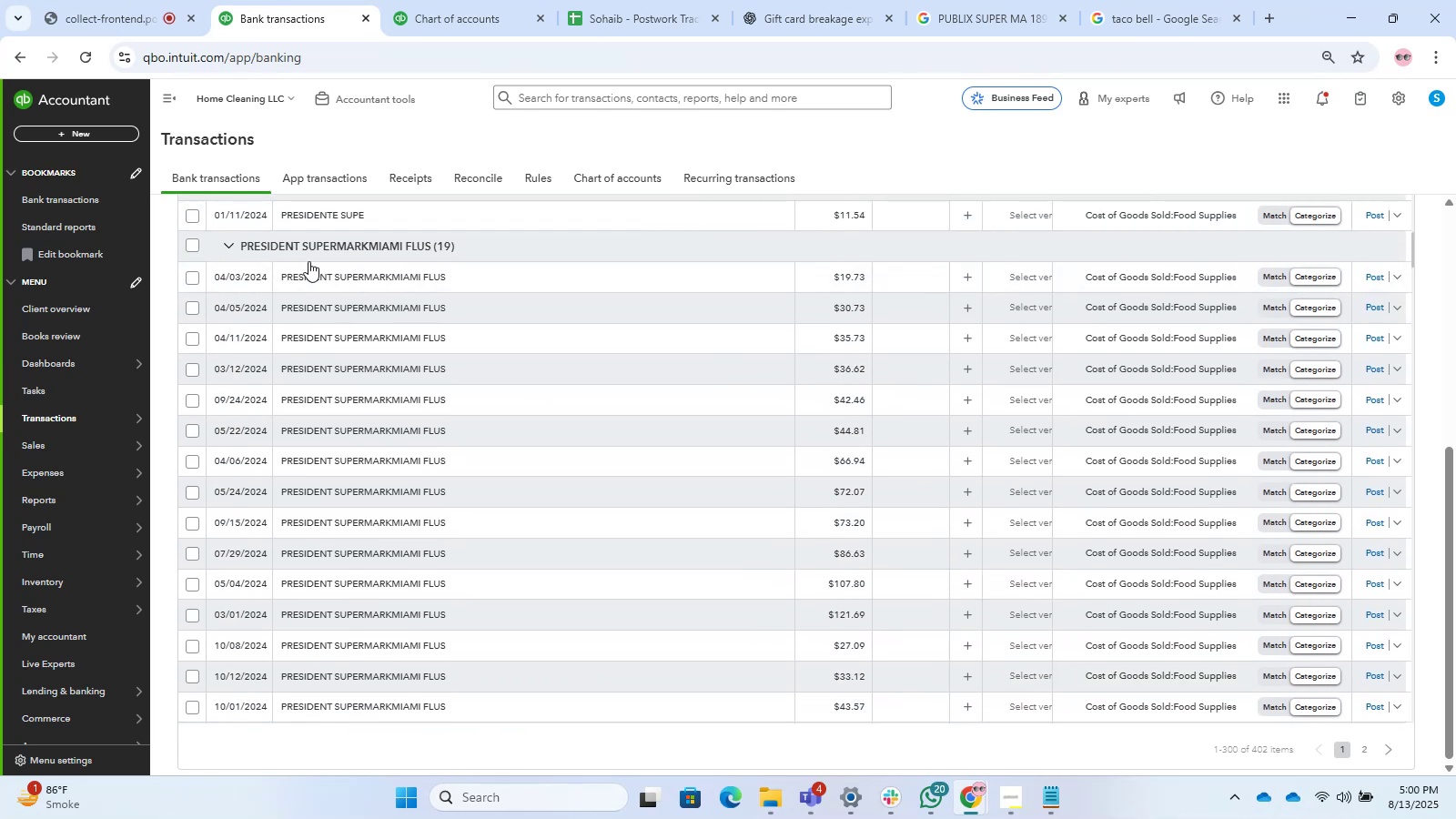 
left_click([376, 276])
 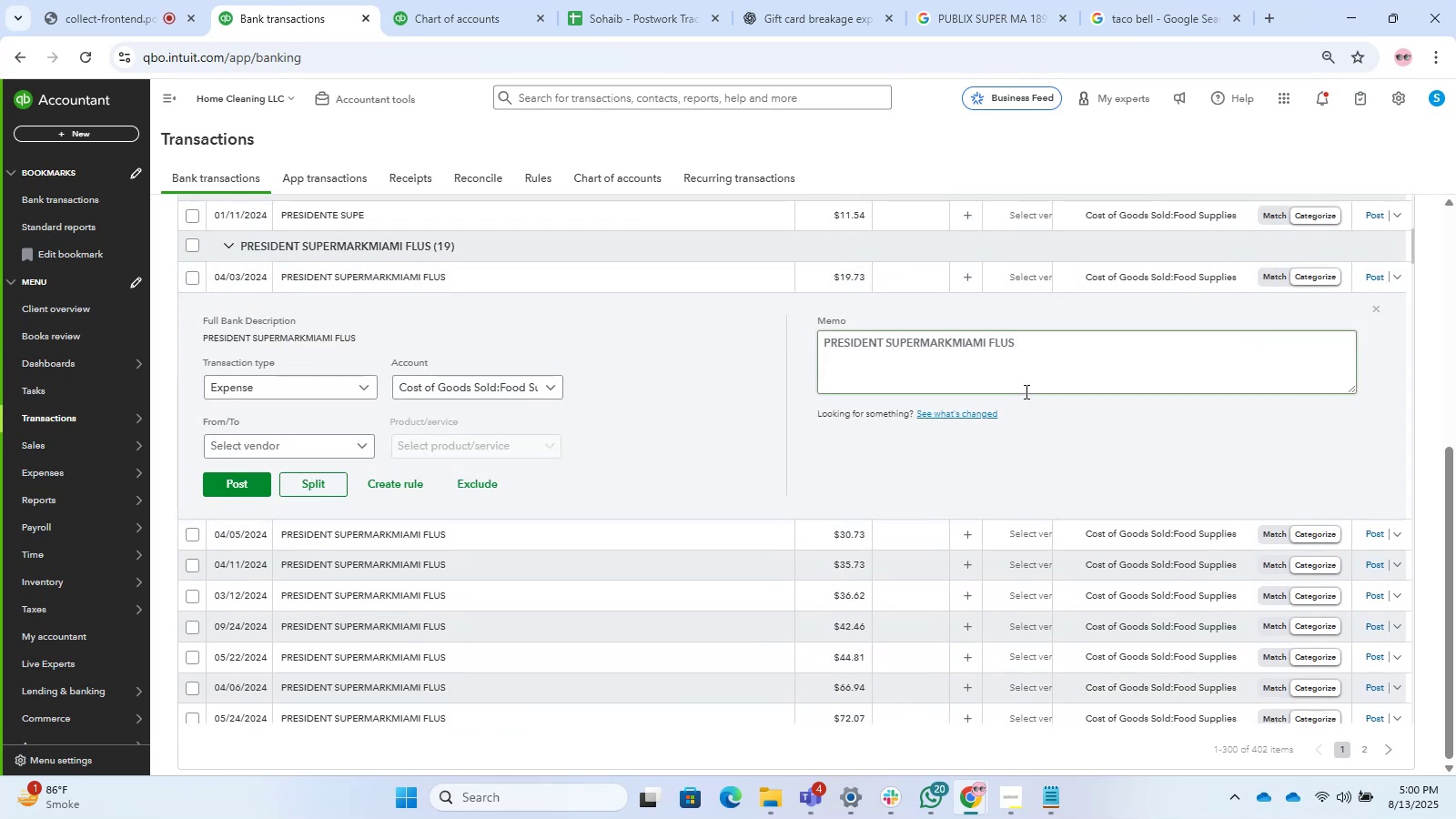 
left_click_drag(start_coordinate=[1023, 338], to_coordinate=[770, 339])
 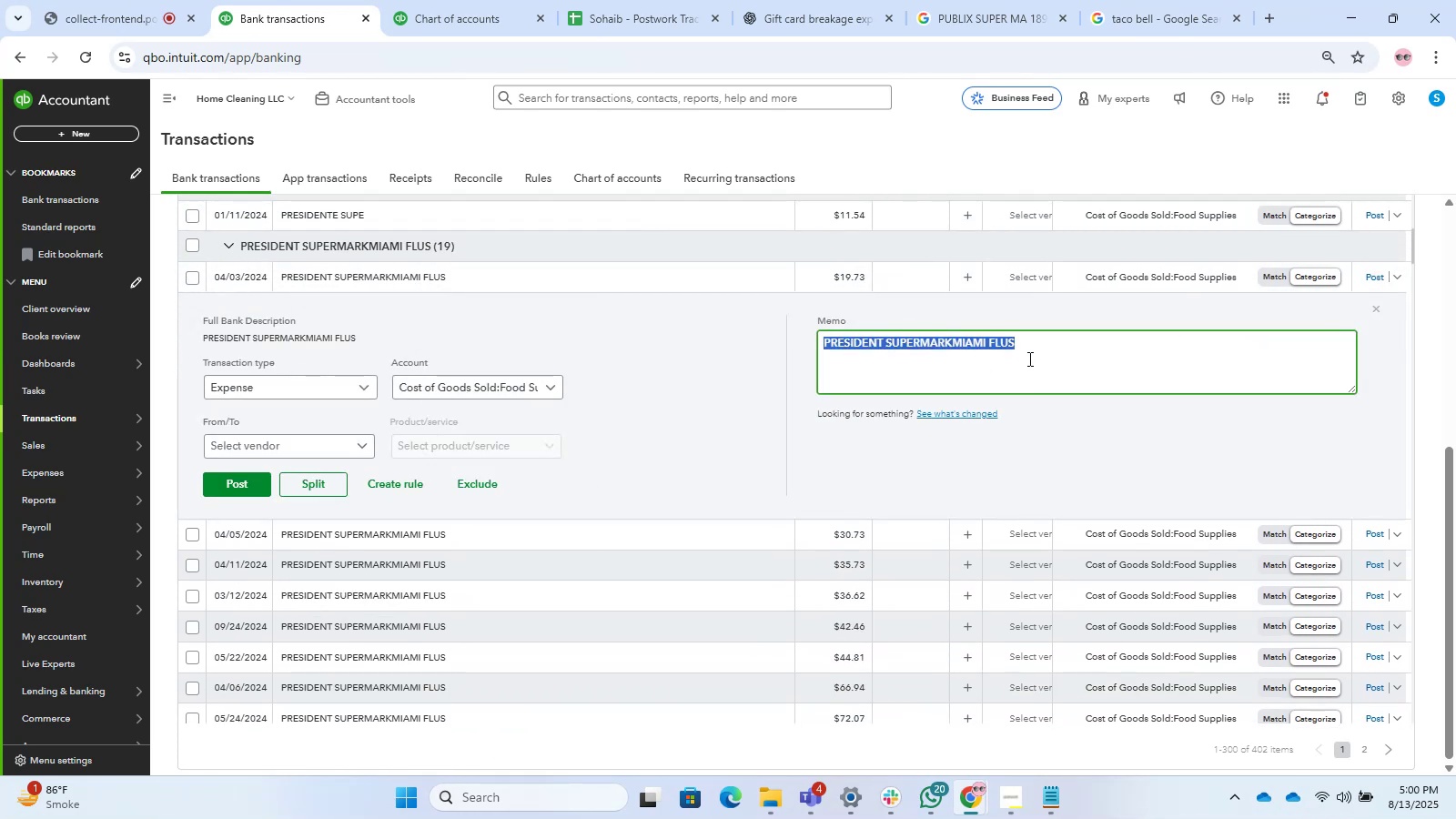 
key(Control+C)
 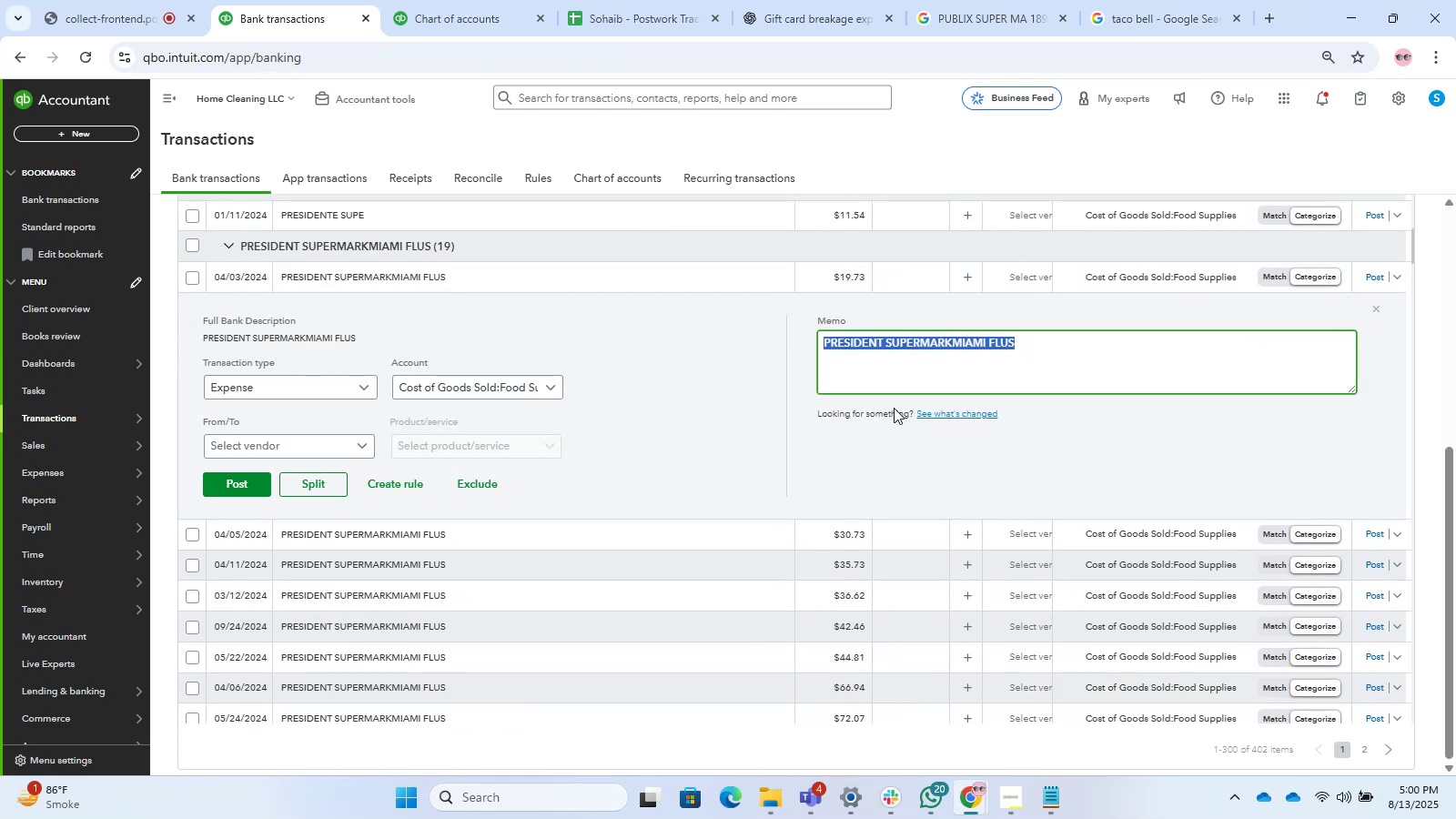 
key(Control+C)
 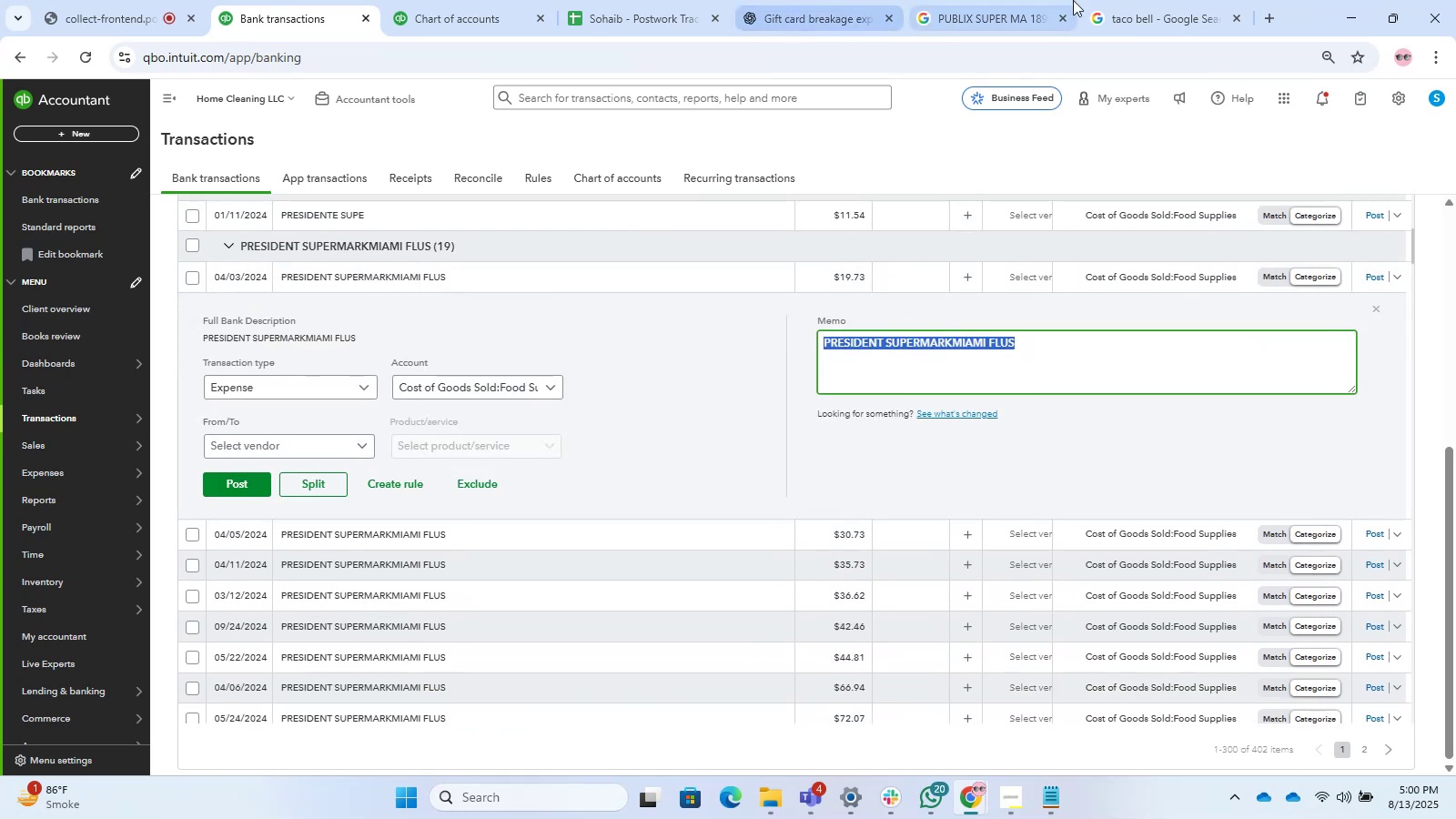 
left_click([1075, 0])
 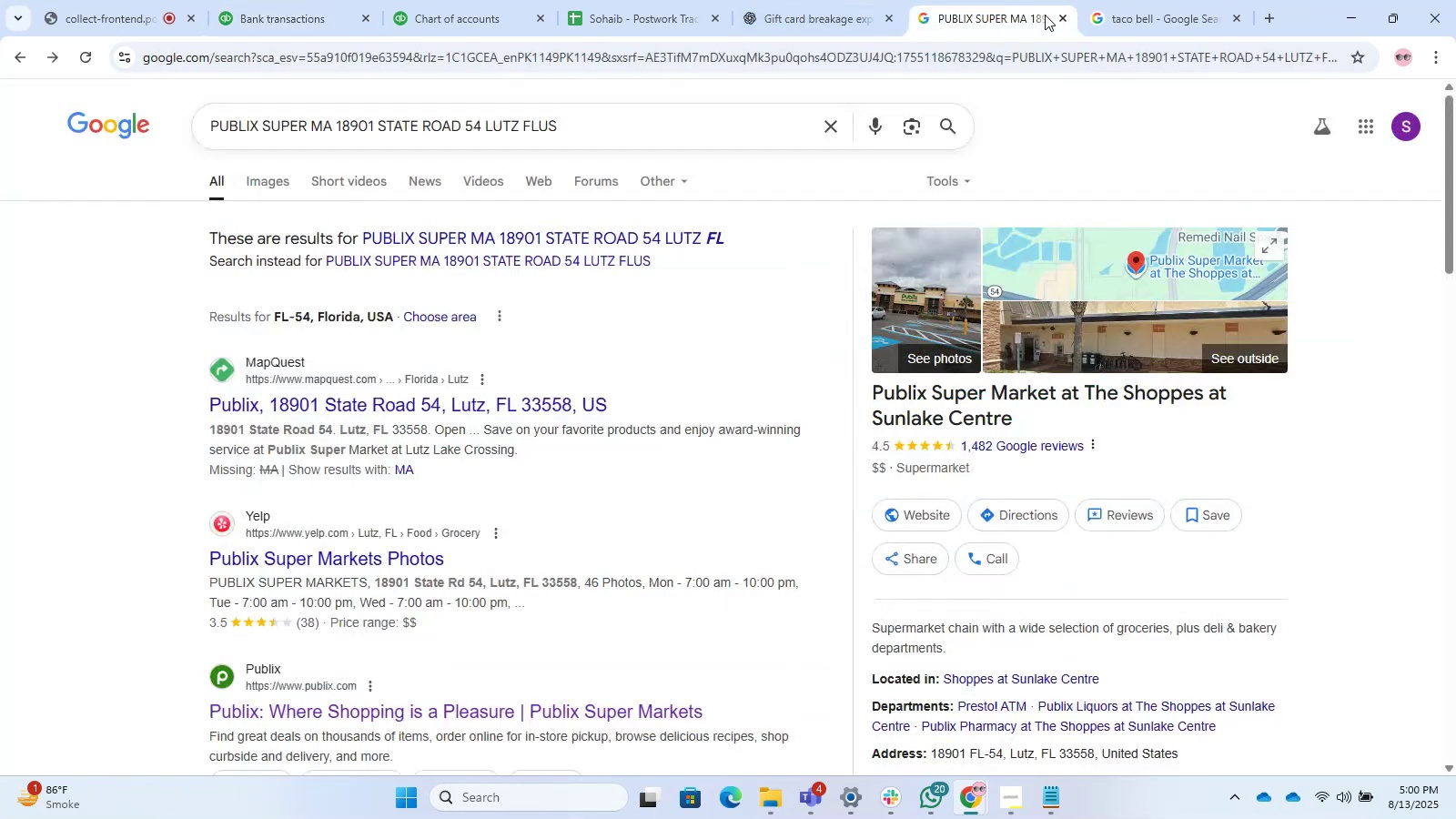 
key(Control+ControlLeft)
 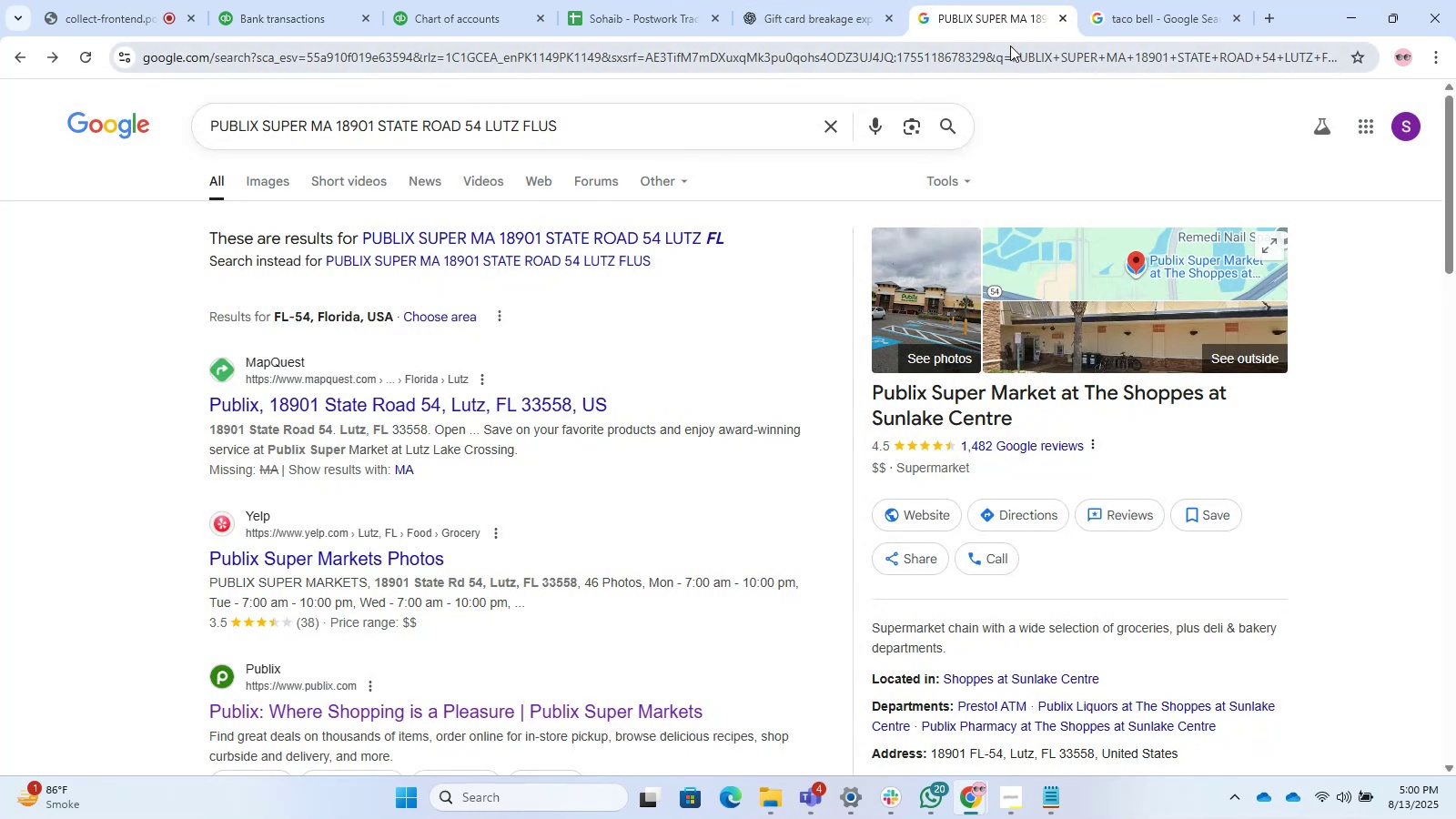 
key(Control+ControlLeft)
 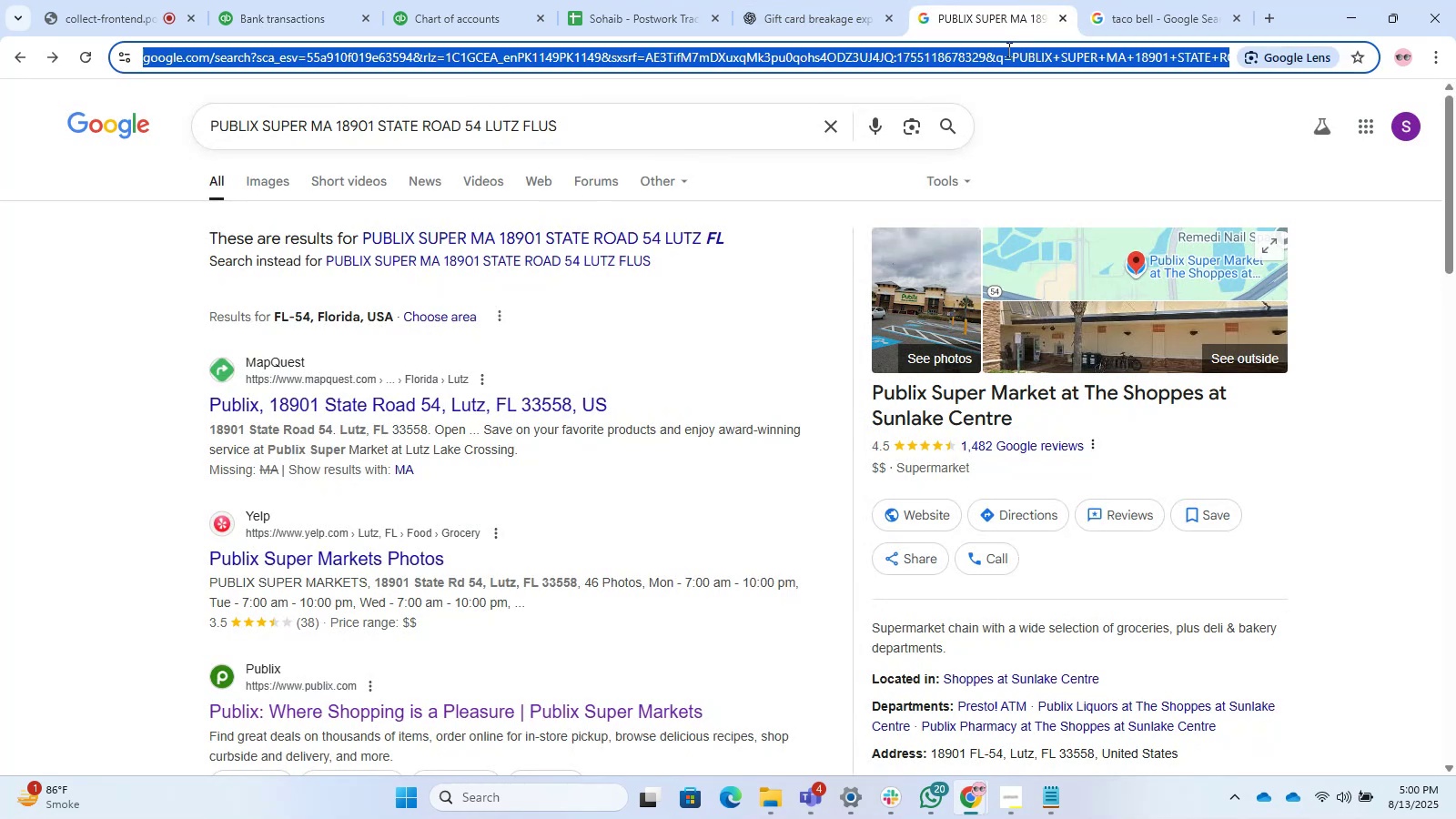 
left_click([1007, 49])
 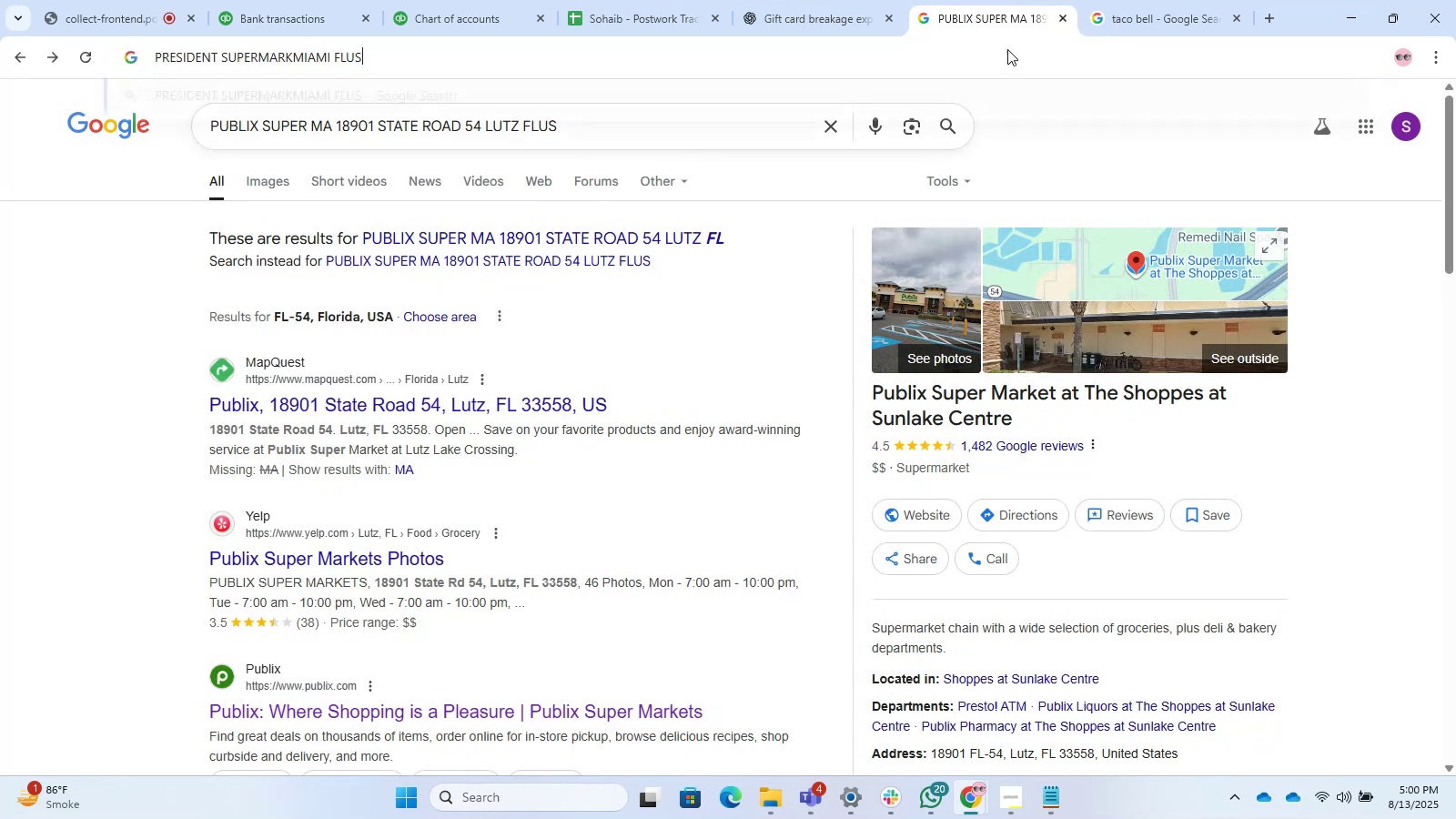 
key(Control+V)
 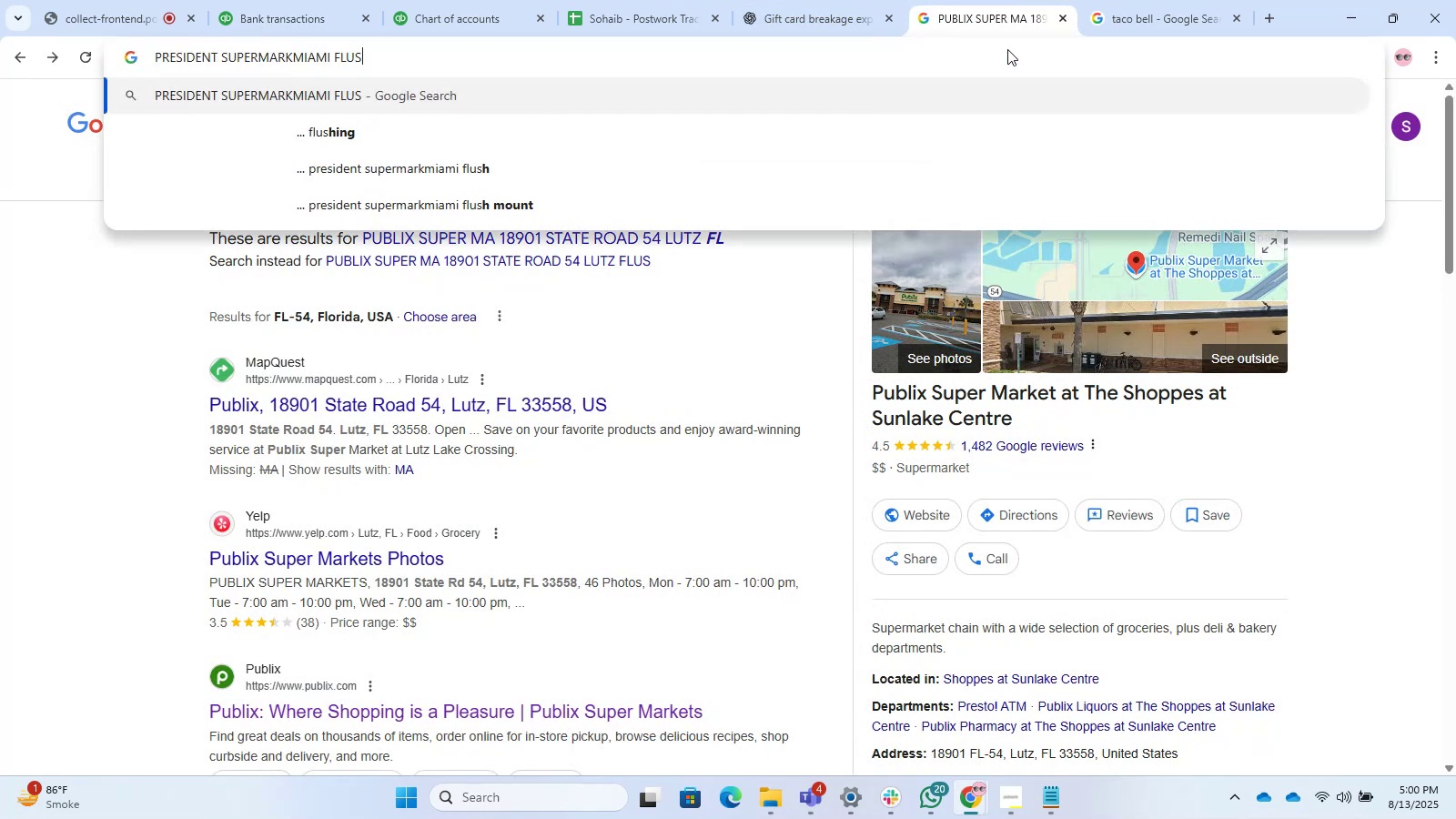 
key(Enter)
 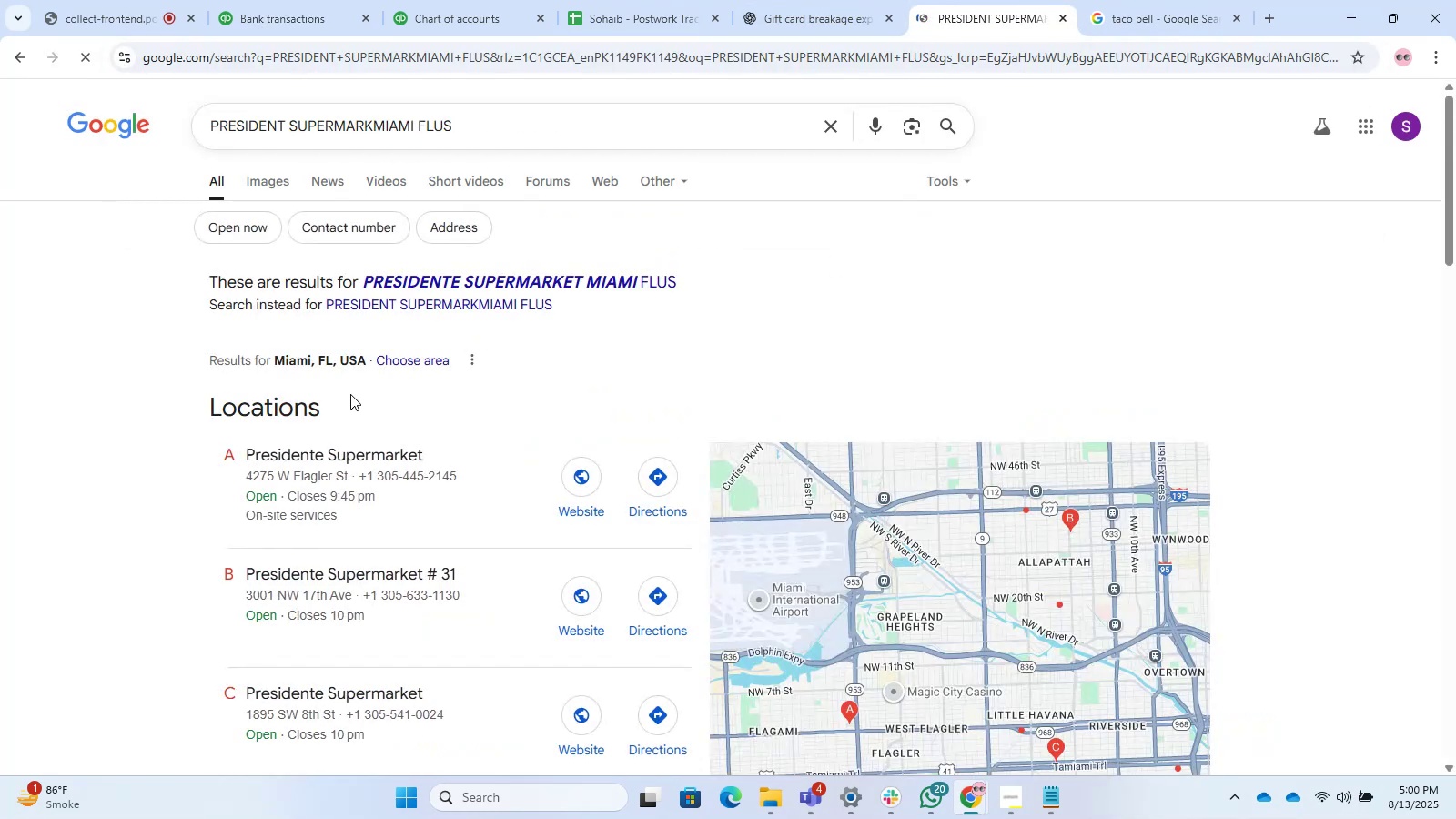 
scroll: coordinate [350, 395], scroll_direction: down, amount: 9.0
 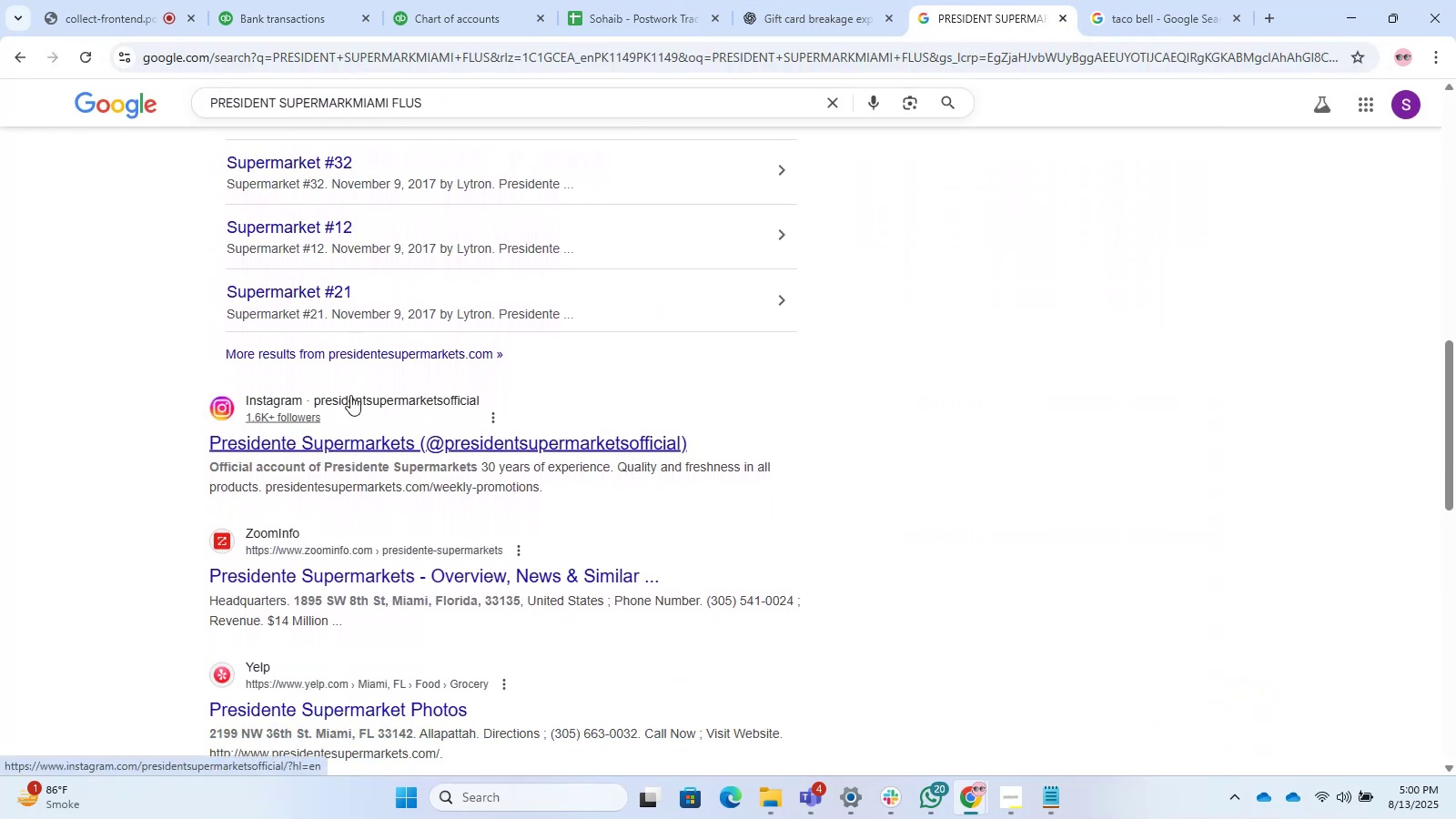 
scroll: coordinate [316, 281], scroll_direction: up, amount: 12.0
 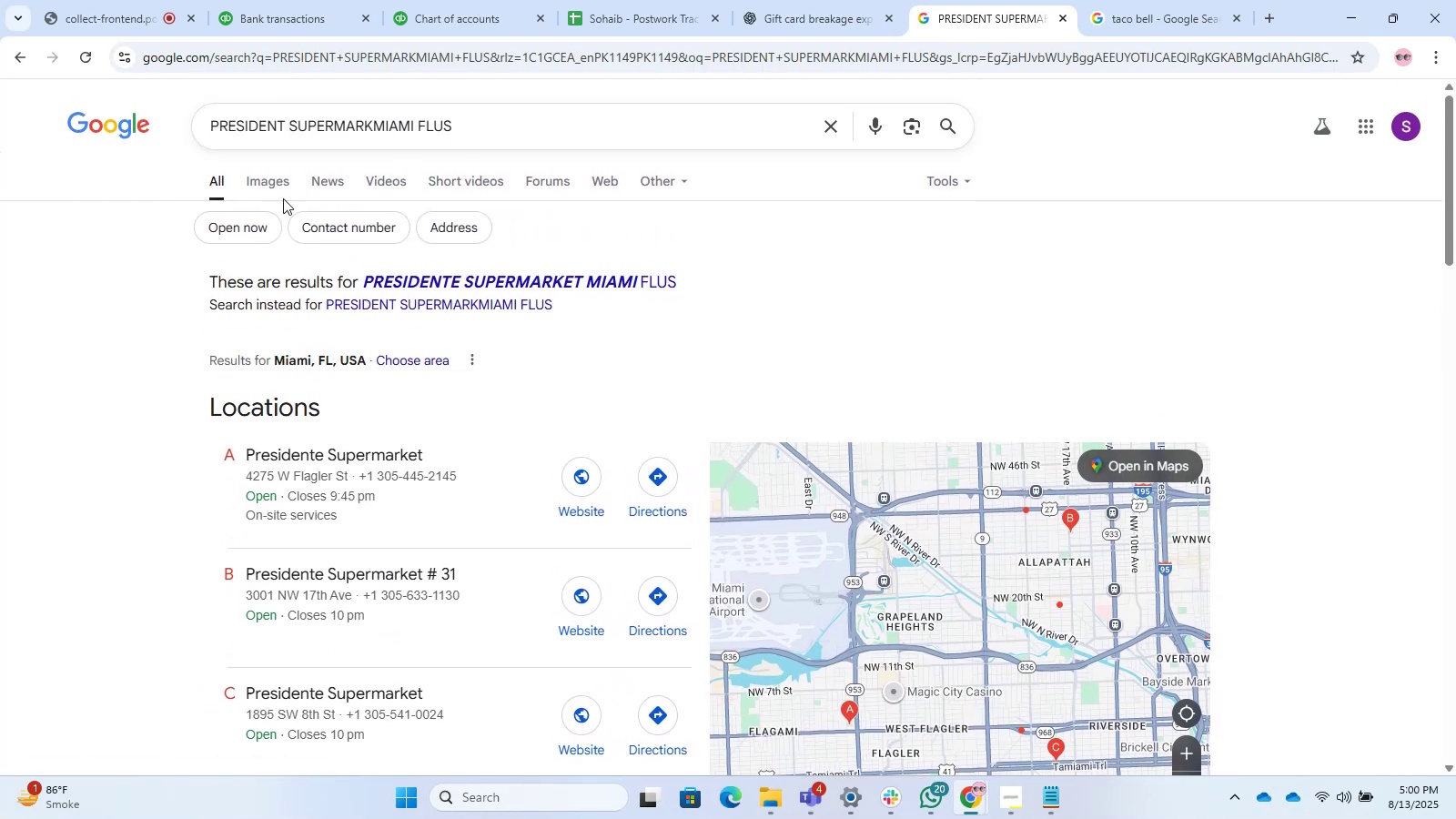 
left_click([275, 176])
 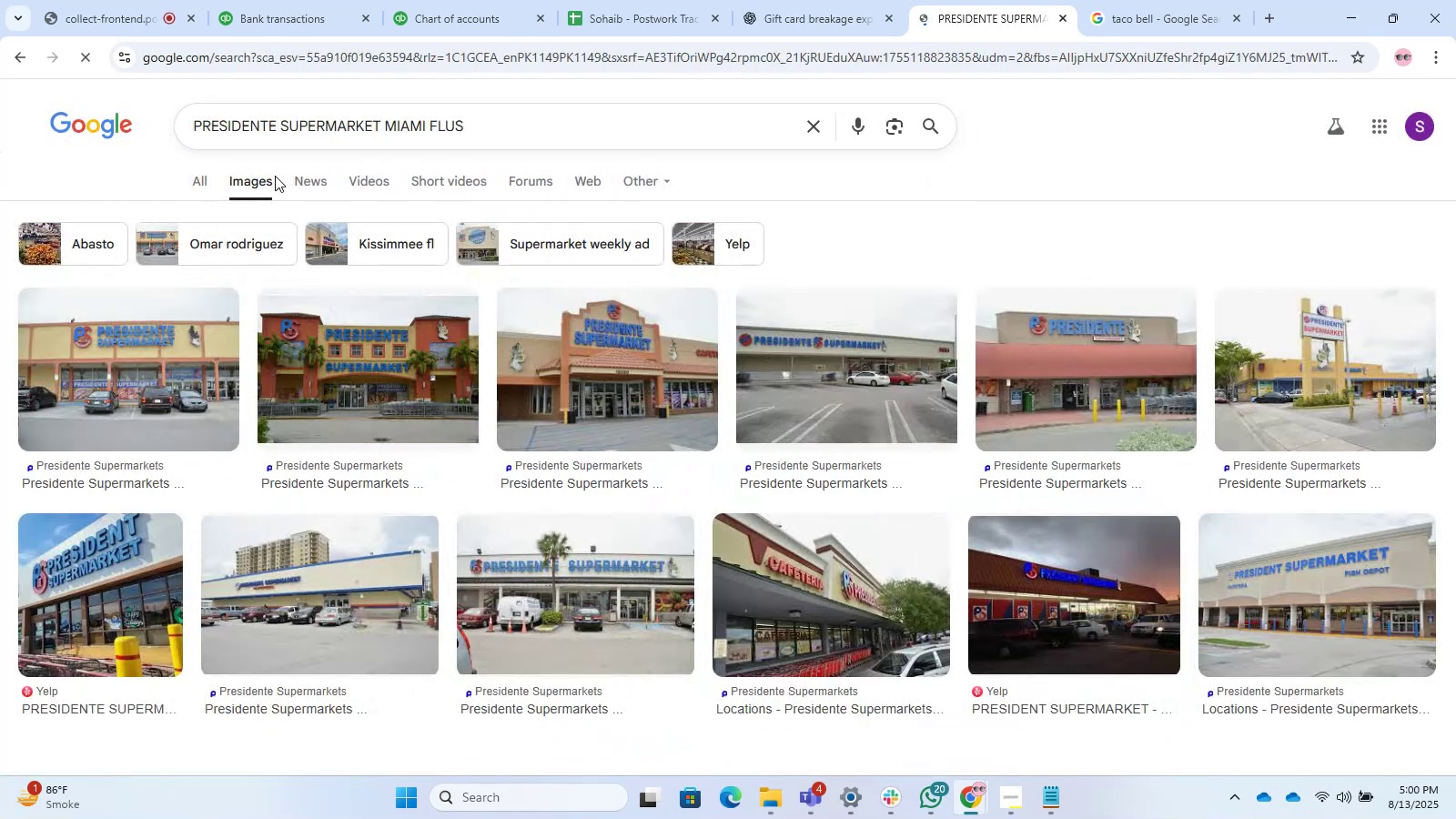 
scroll: coordinate [514, 506], scroll_direction: down, amount: 11.0
 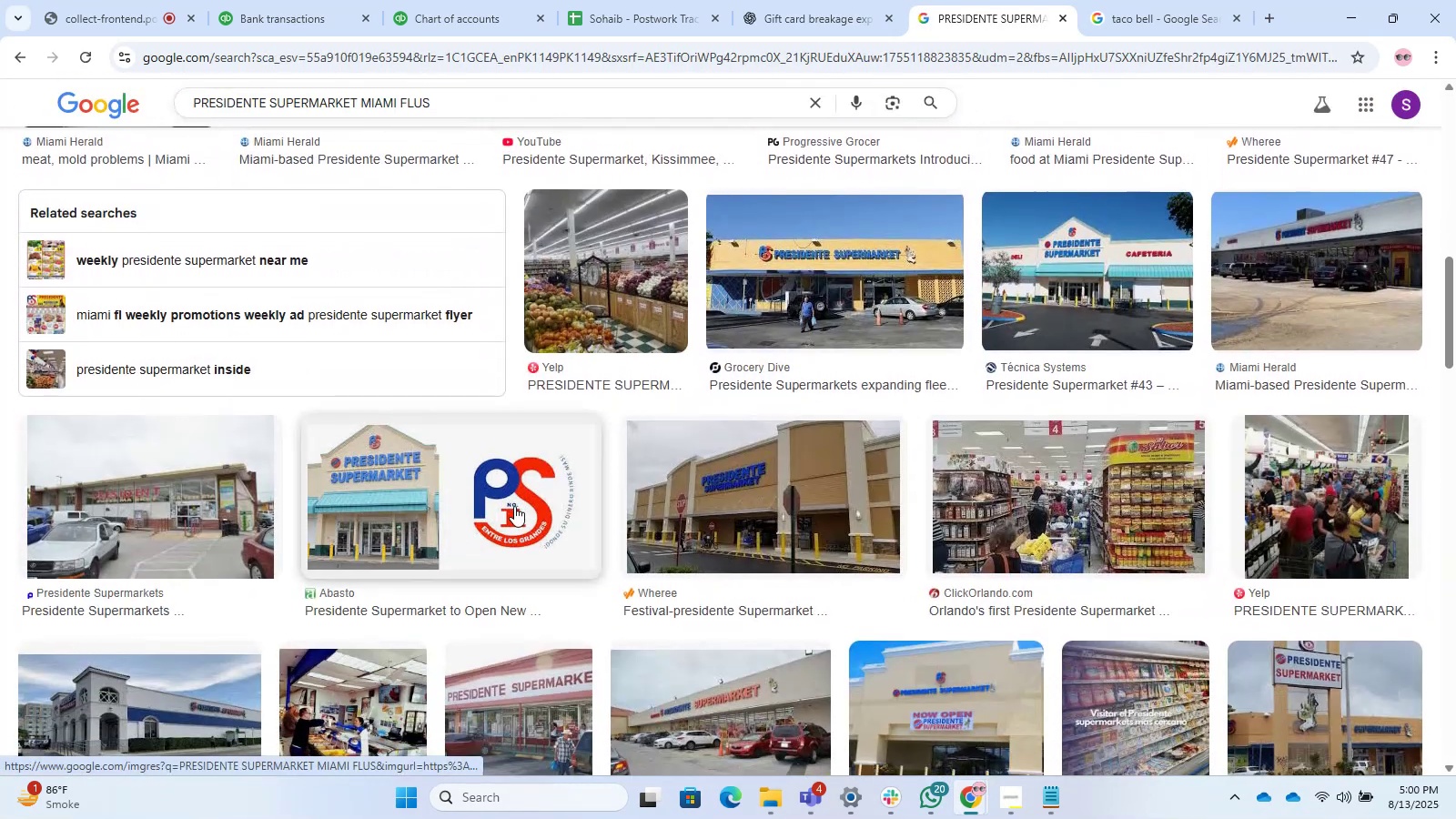 
scroll: coordinate [514, 506], scroll_direction: up, amount: 11.0
 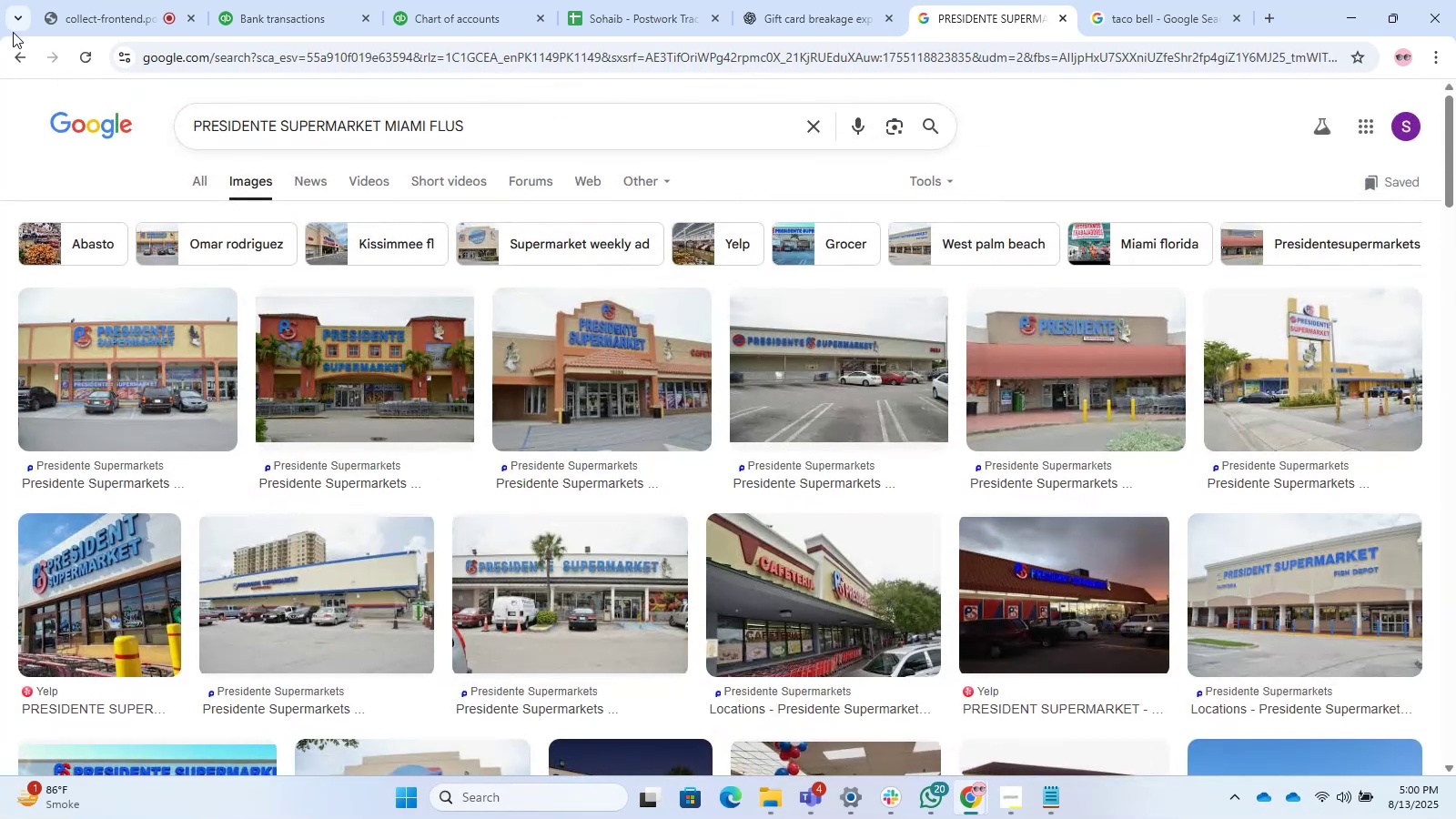 
left_click([14, 47])
 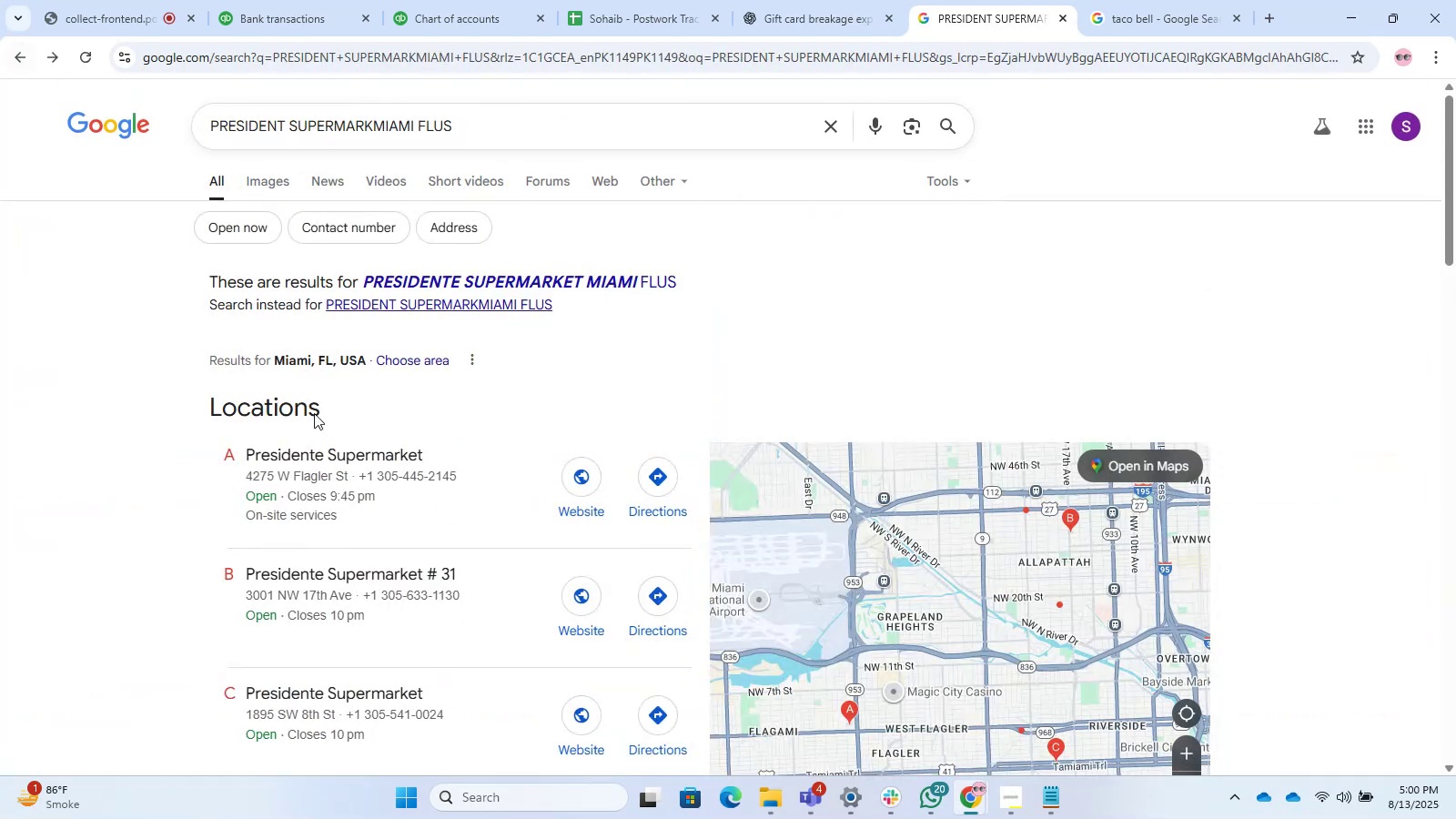 
scroll: coordinate [384, 500], scroll_direction: down, amount: 4.0
 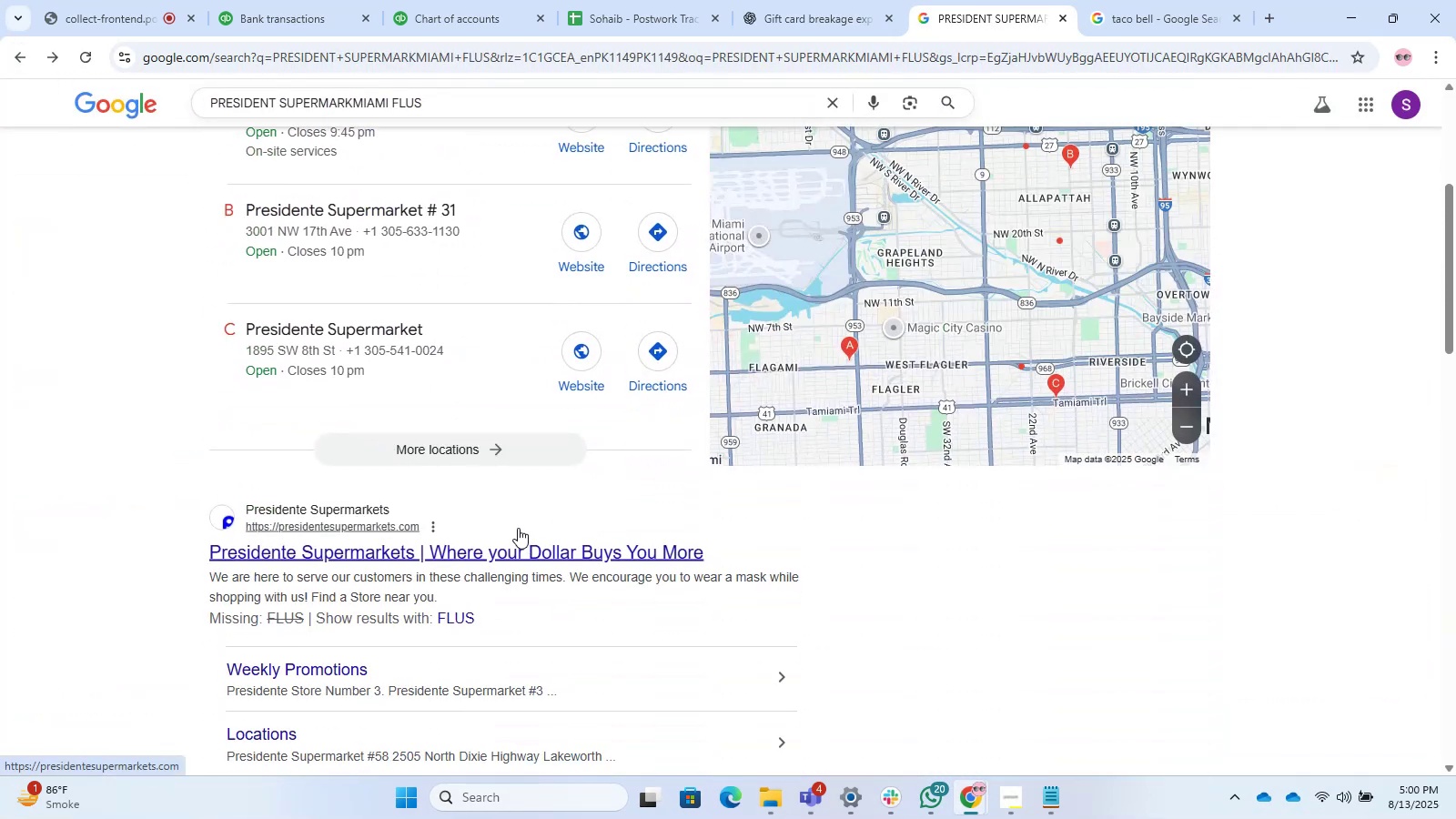 
left_click([304, 505])
 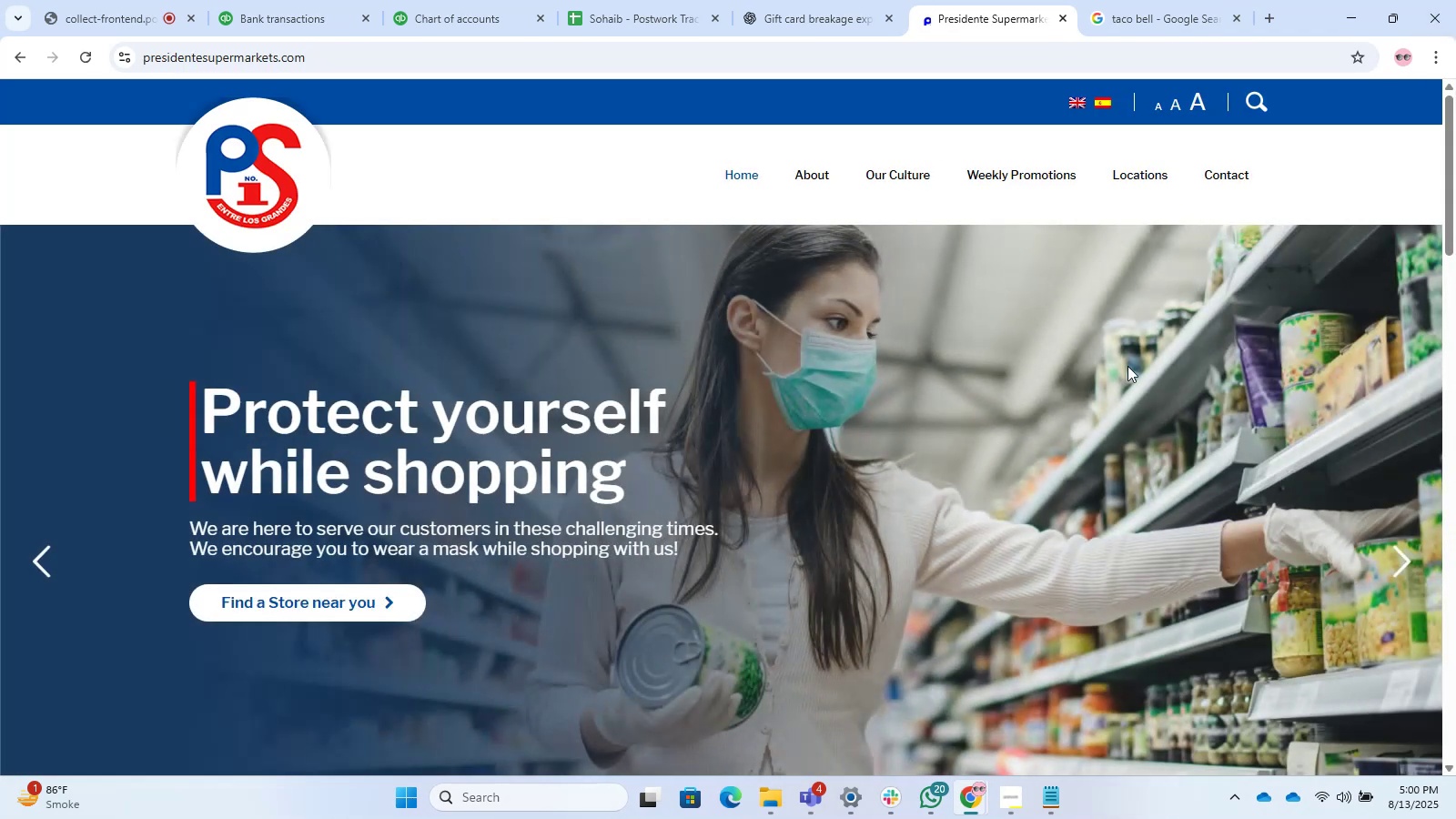 
wait(6.97)
 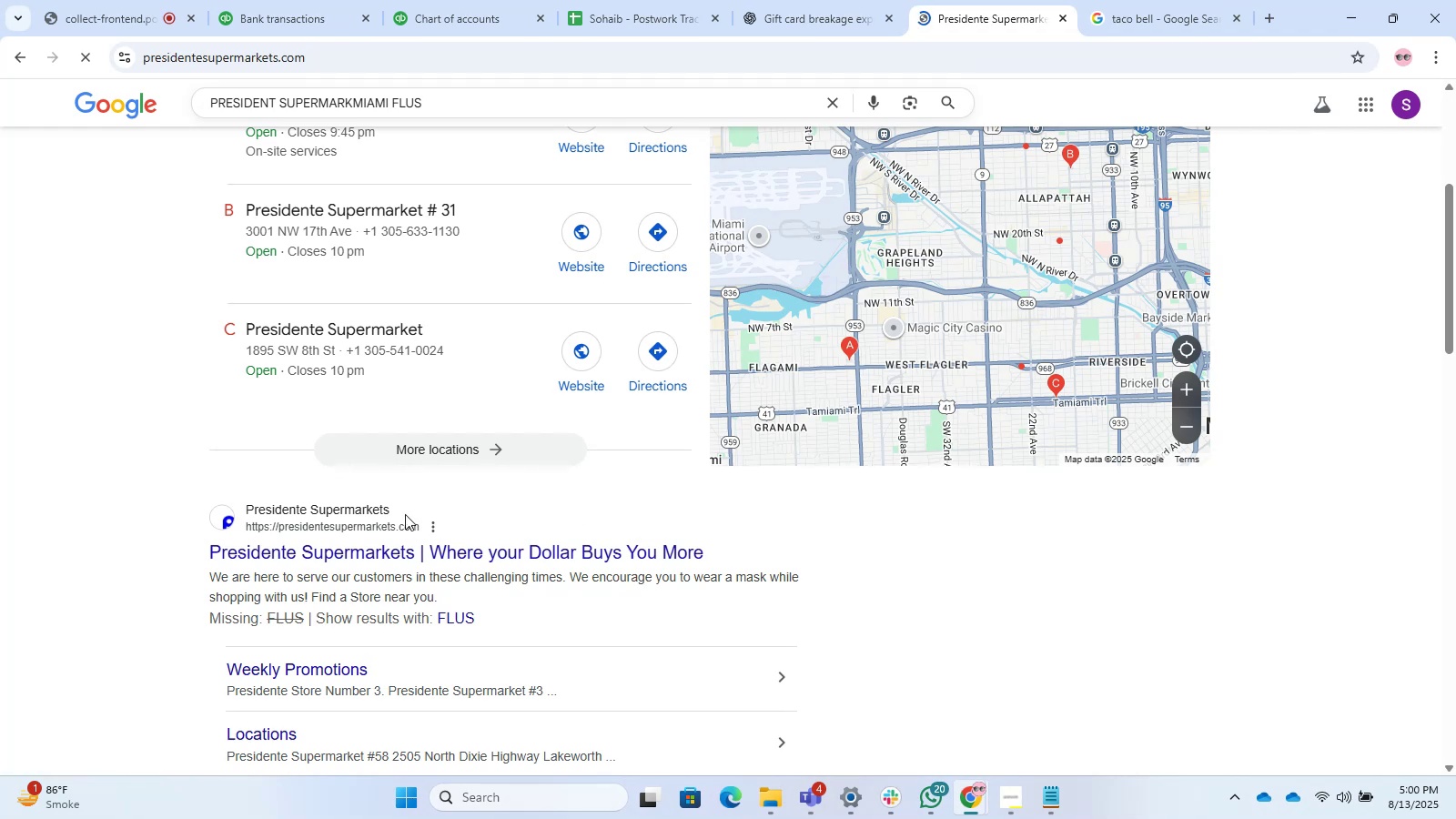 
scroll: coordinate [993, 403], scroll_direction: down, amount: 15.0
 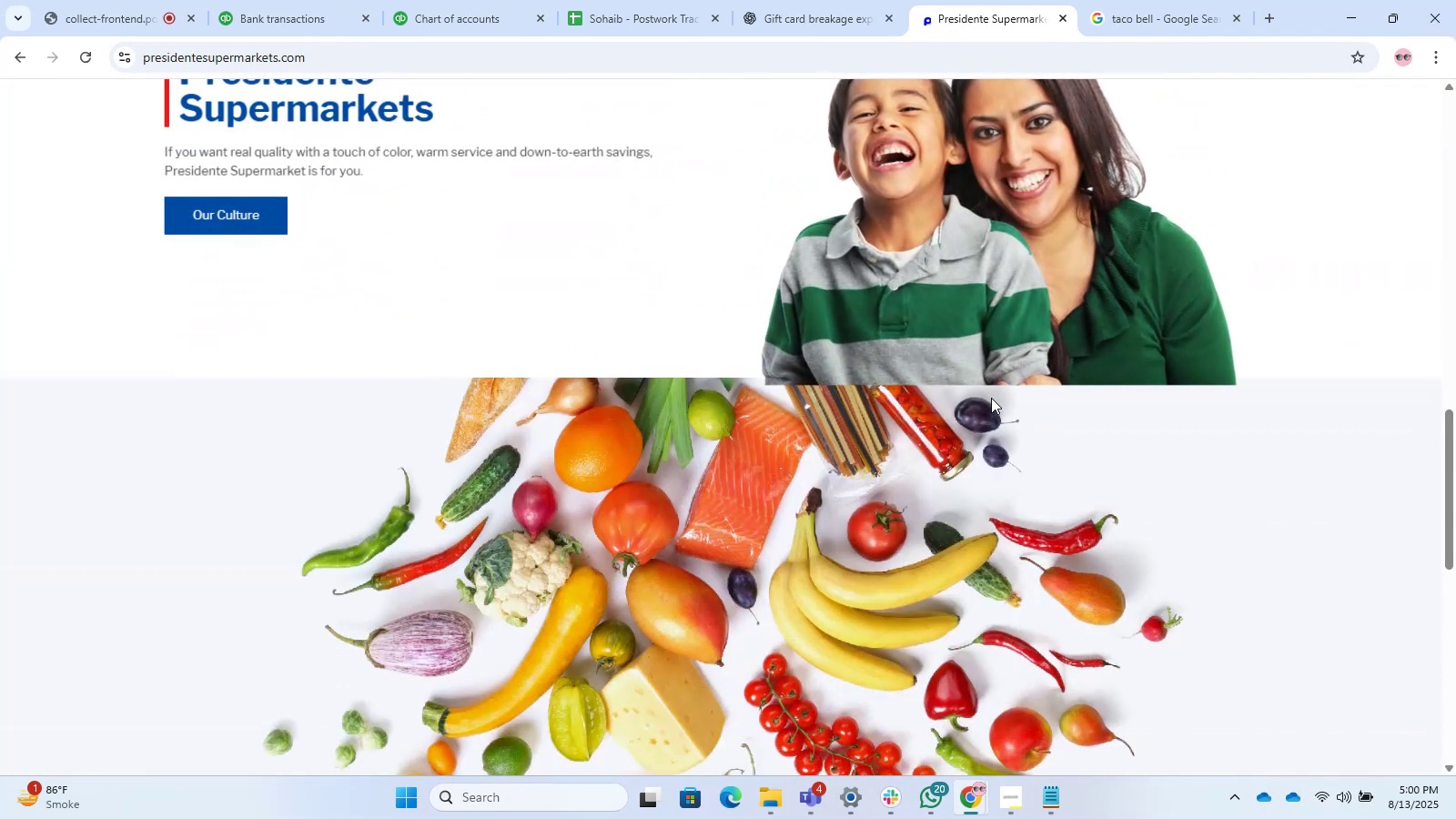 
scroll: coordinate [976, 386], scroll_direction: up, amount: 13.0
 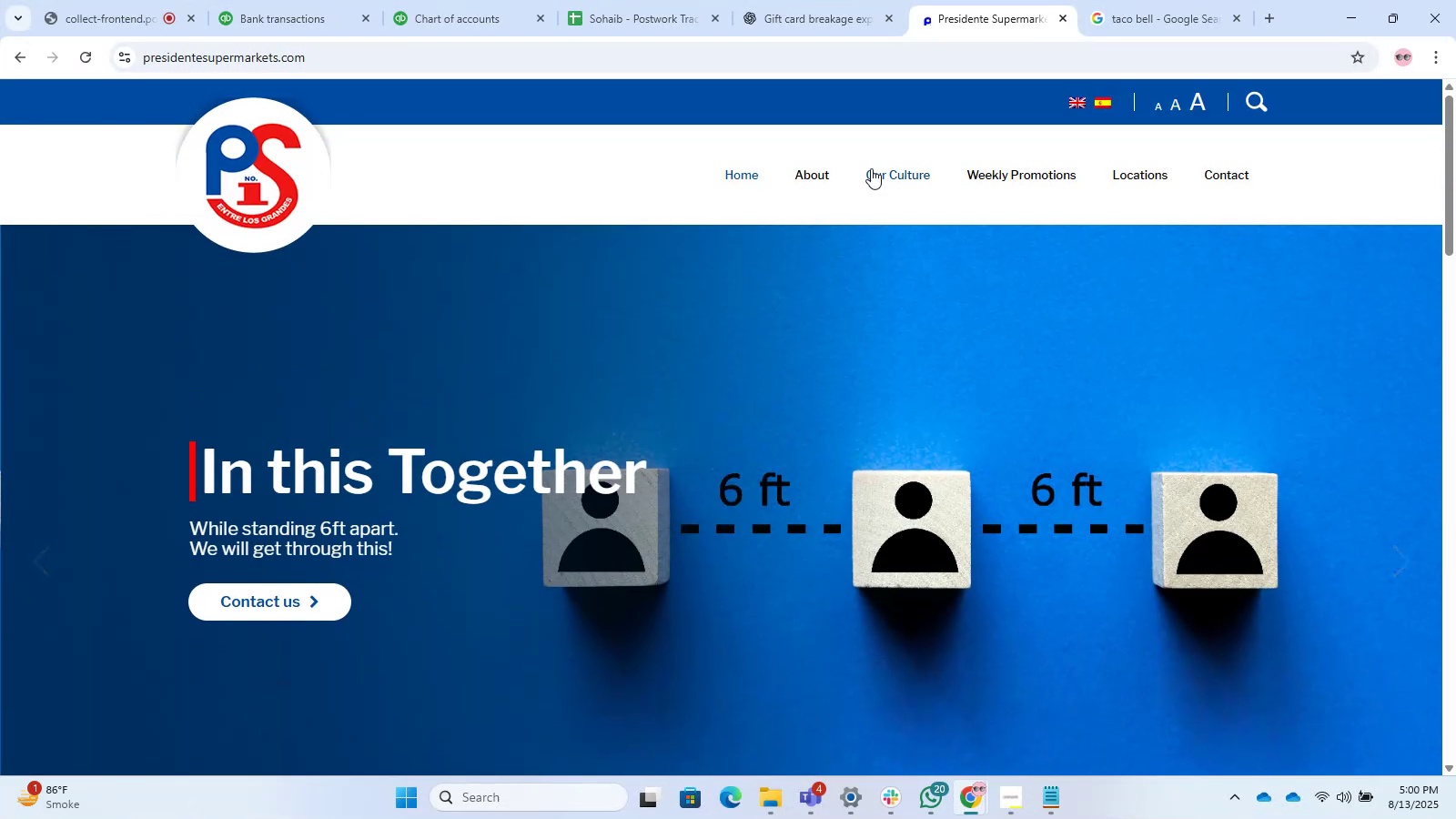 
left_click([815, 173])
 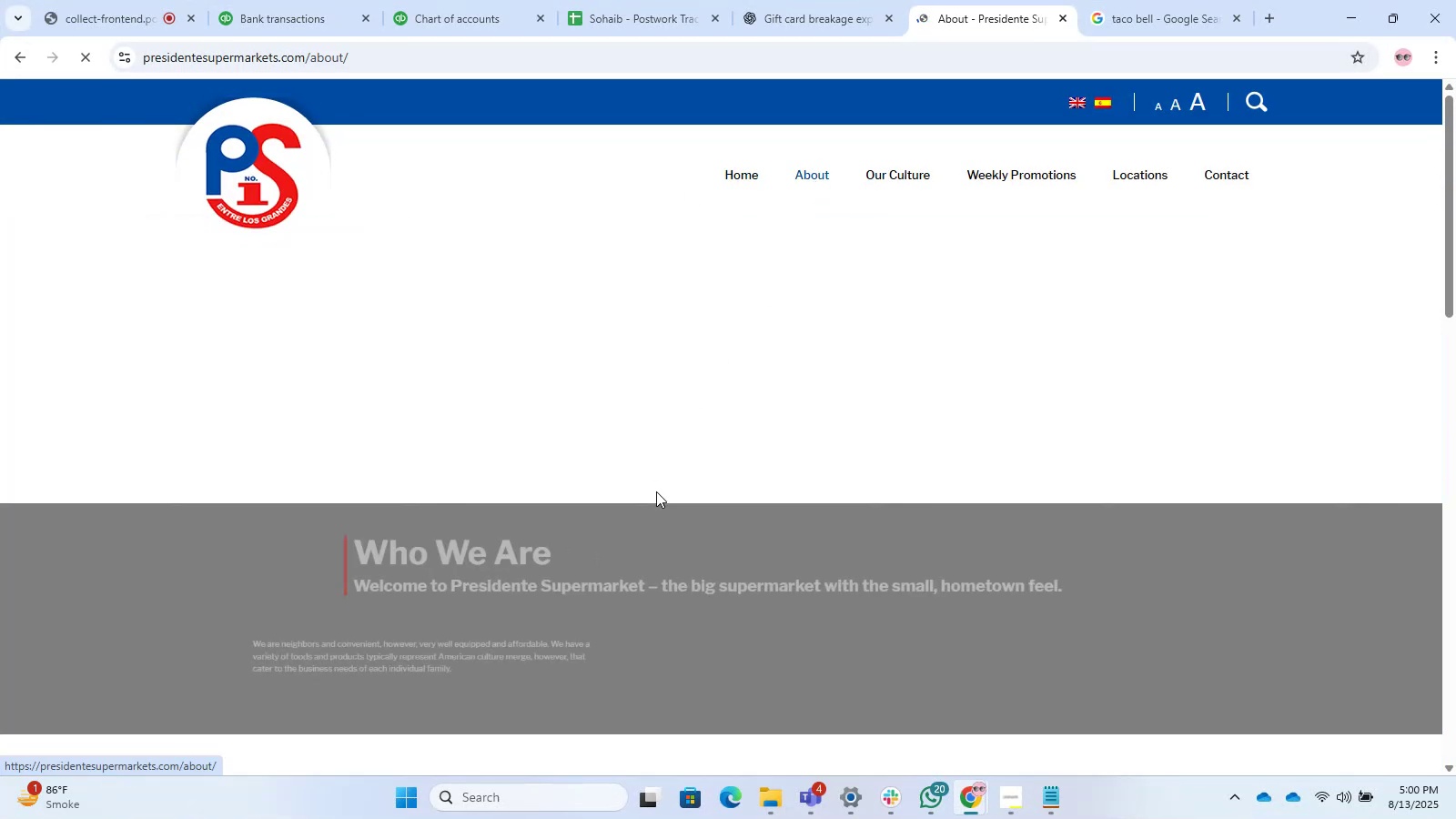 
scroll: coordinate [1001, 403], scroll_direction: down, amount: 13.0
 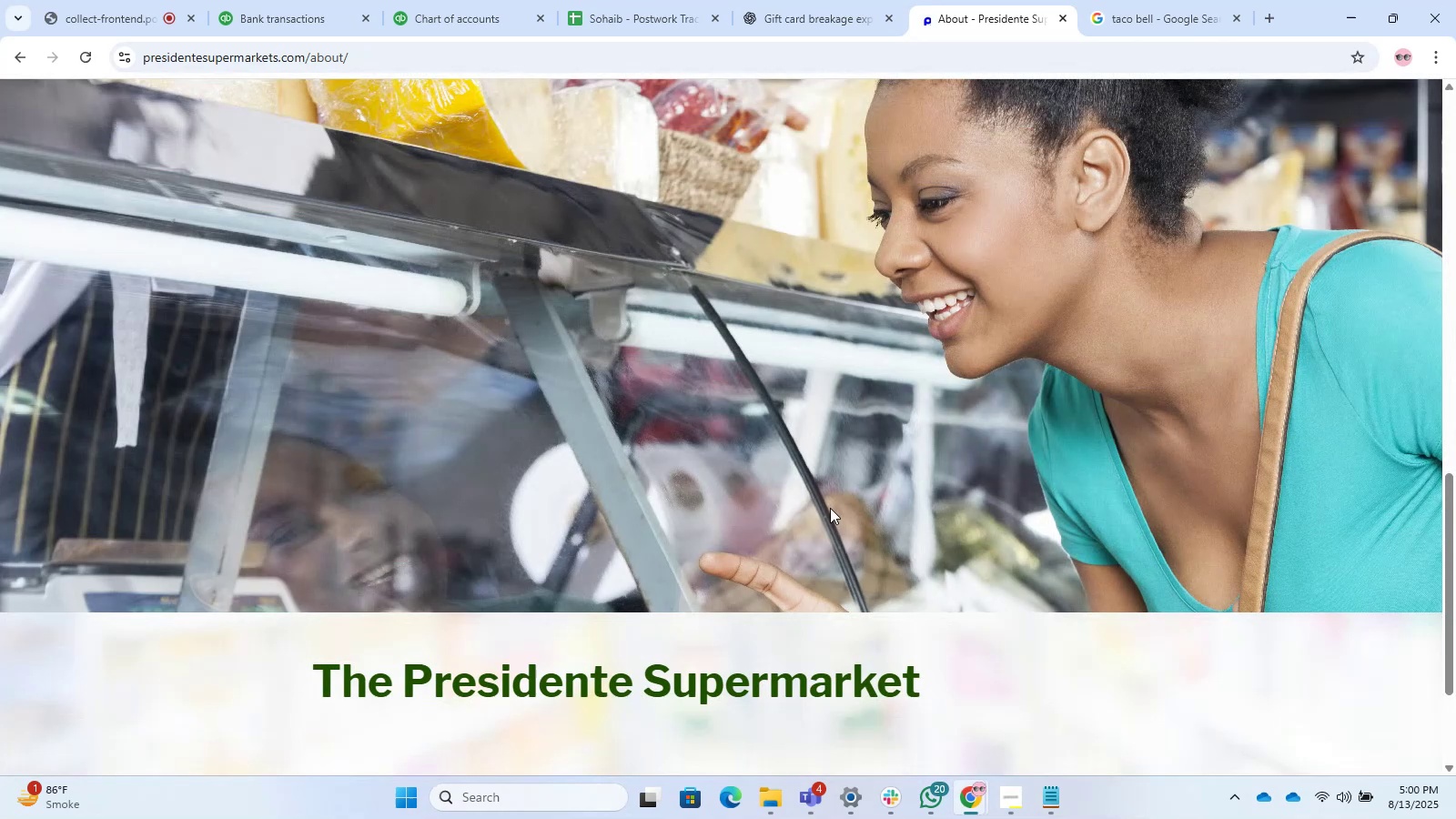 
scroll: coordinate [1381, 482], scroll_direction: up, amount: 9.0
 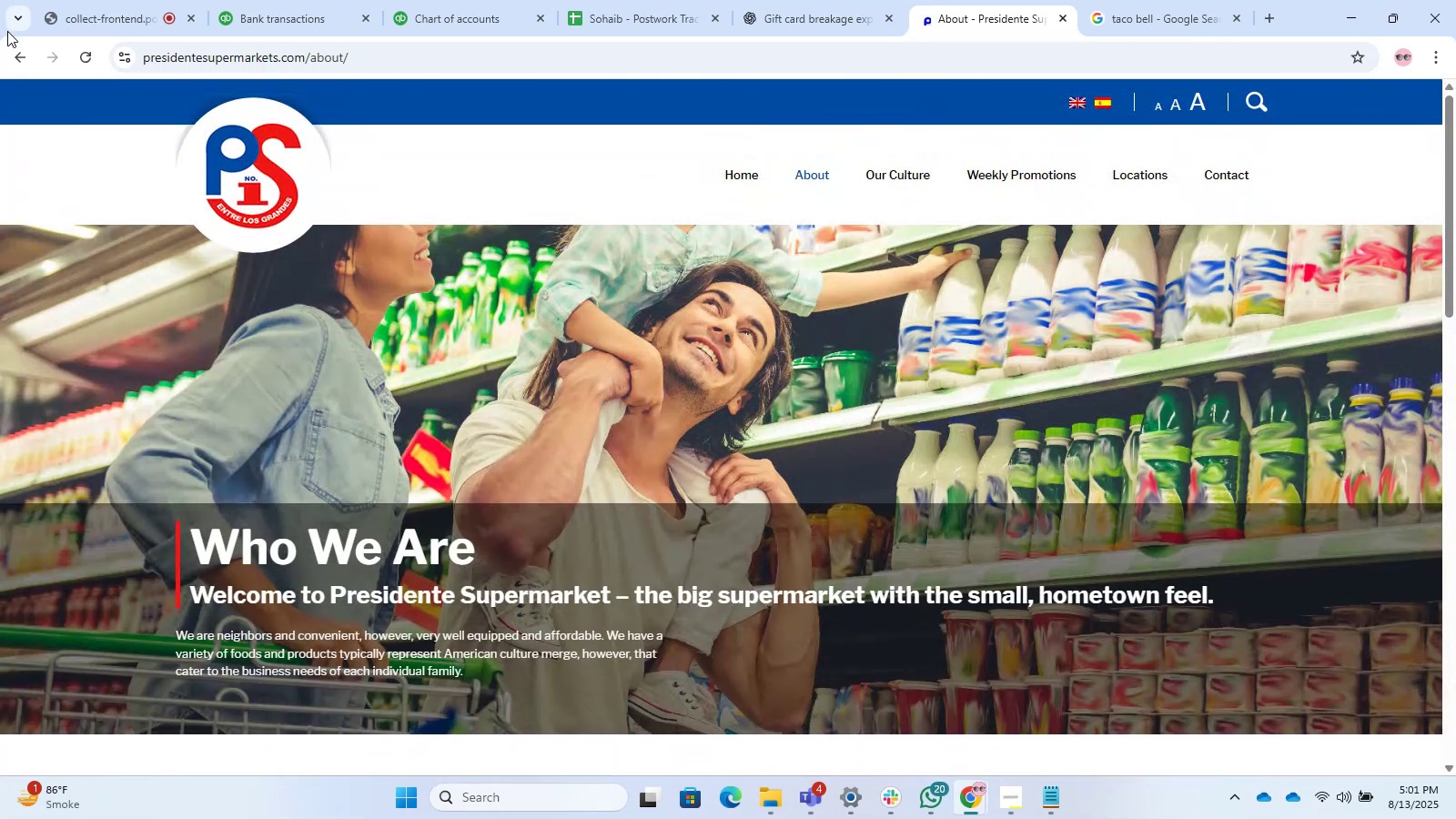 
left_click([24, 61])
 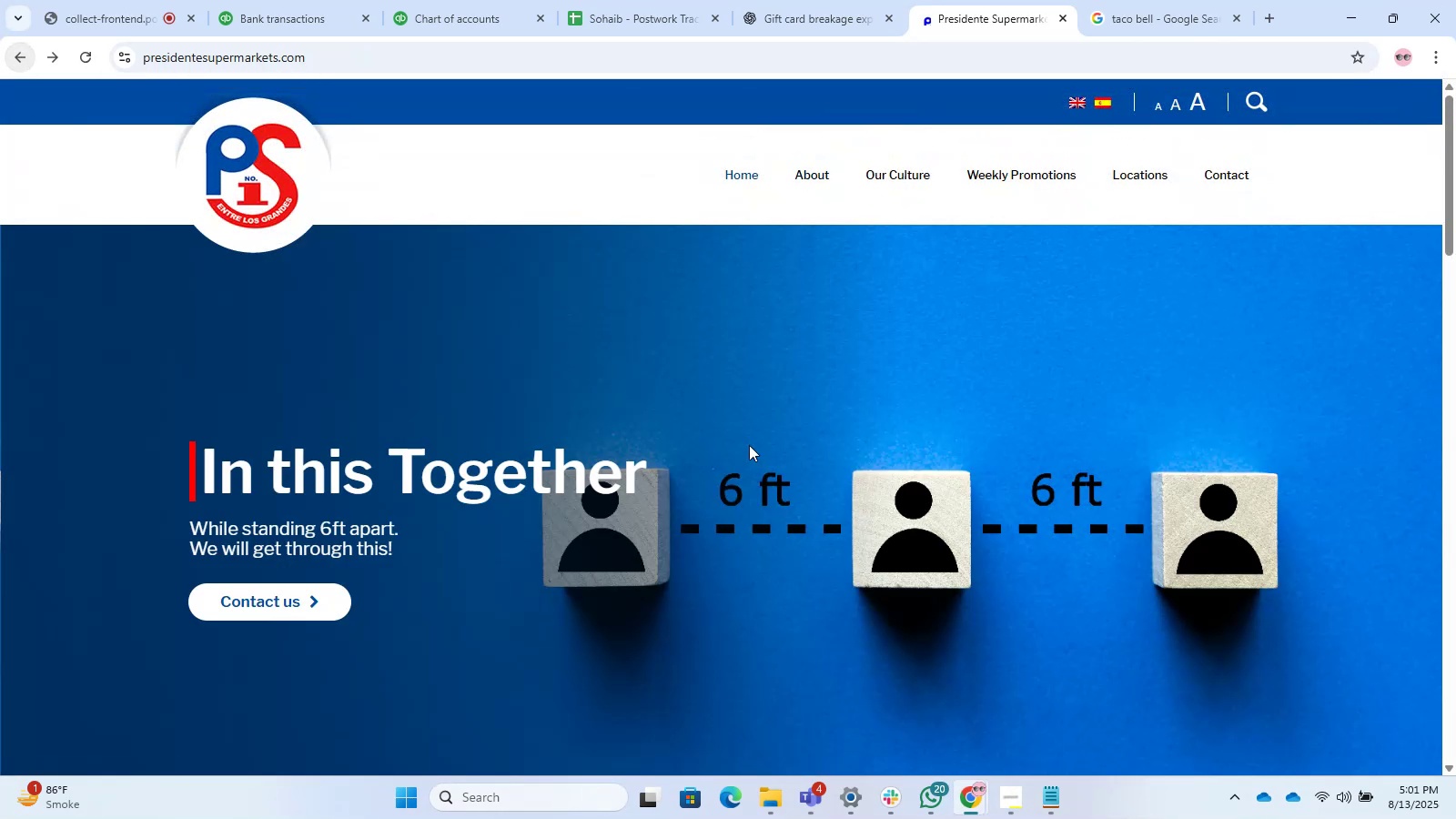 
scroll: coordinate [757, 469], scroll_direction: up, amount: 6.0
 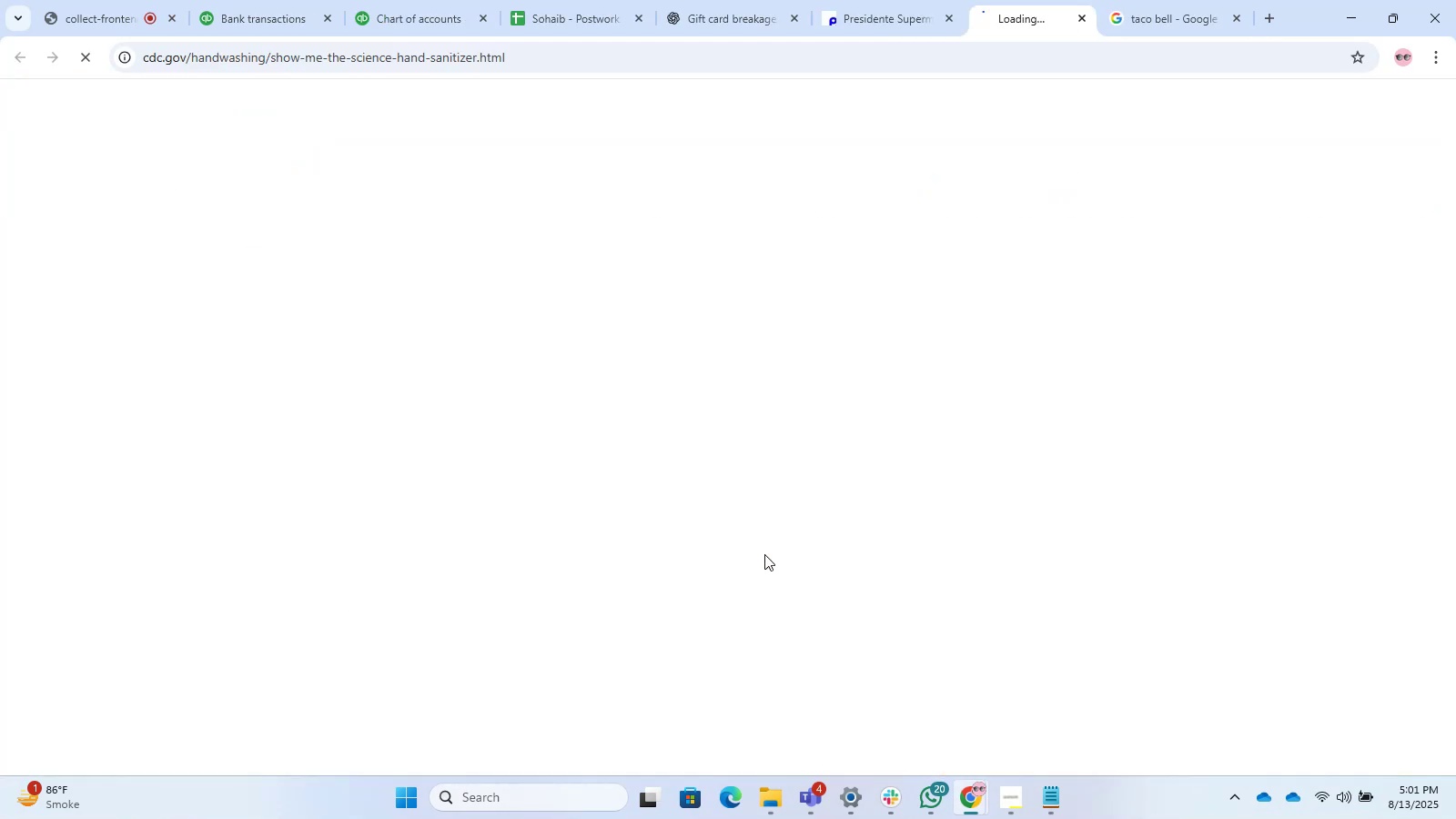 
wait(7.64)
 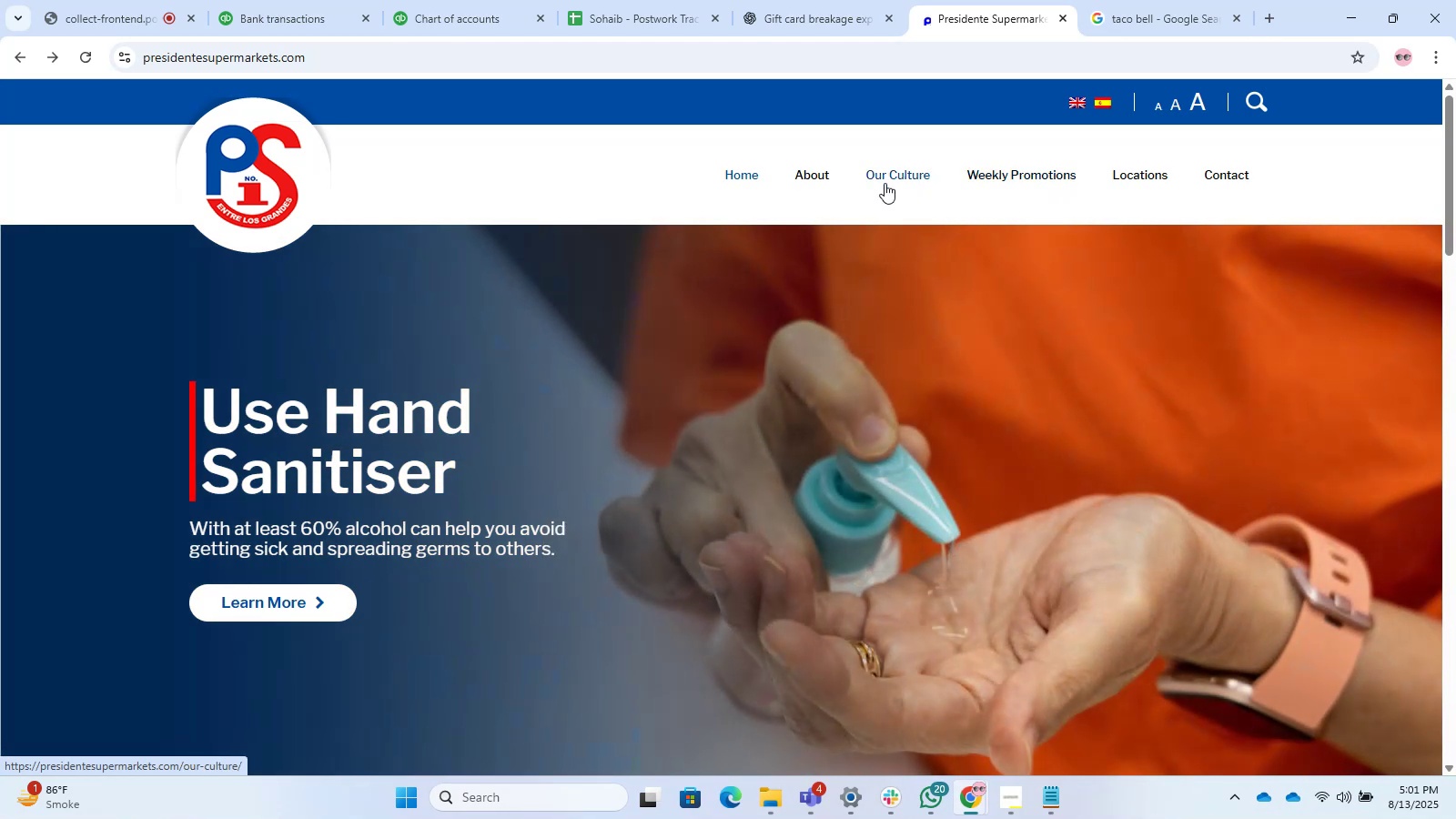 
left_click([874, 0])
 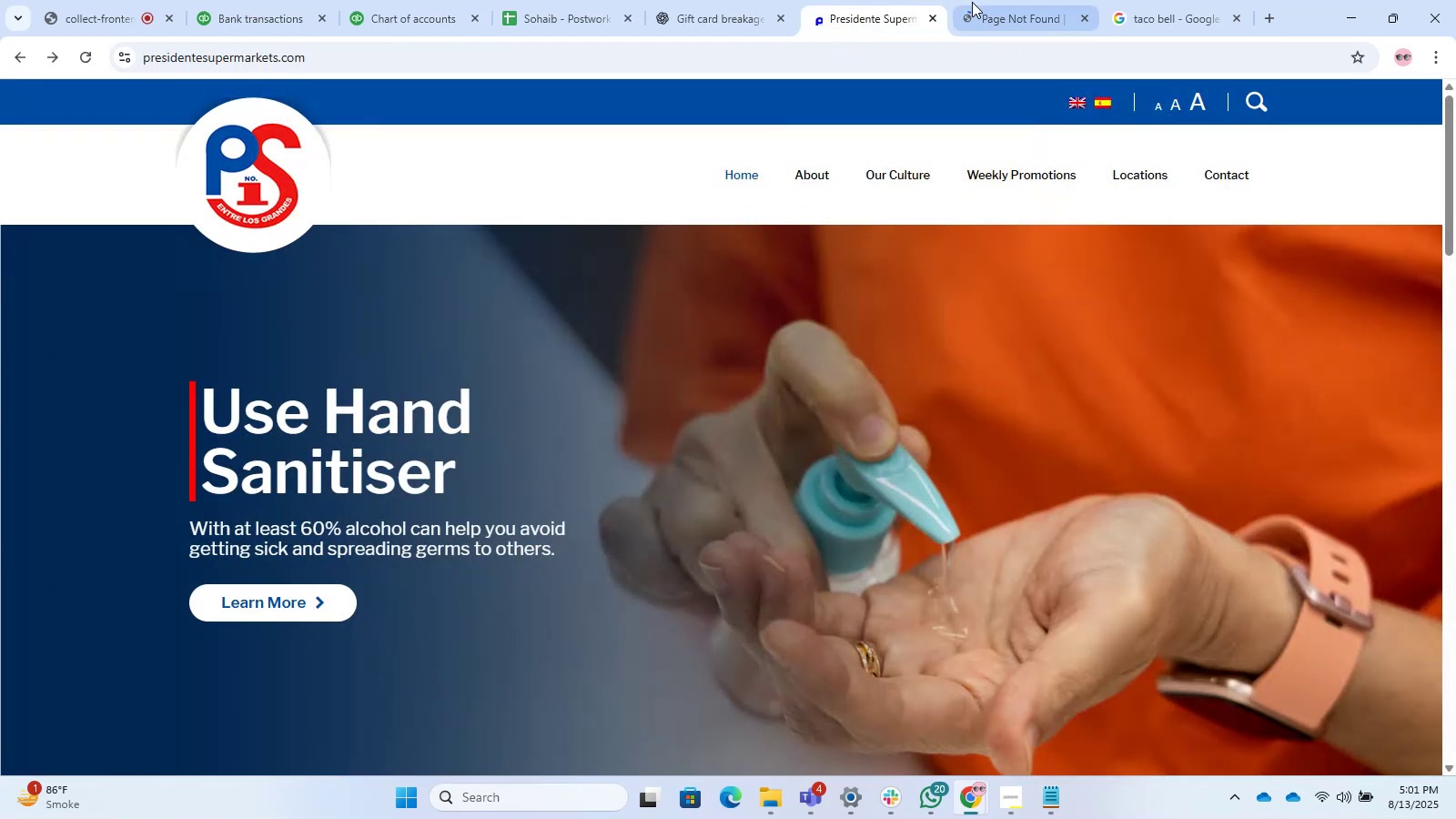 
left_click([981, 2])
 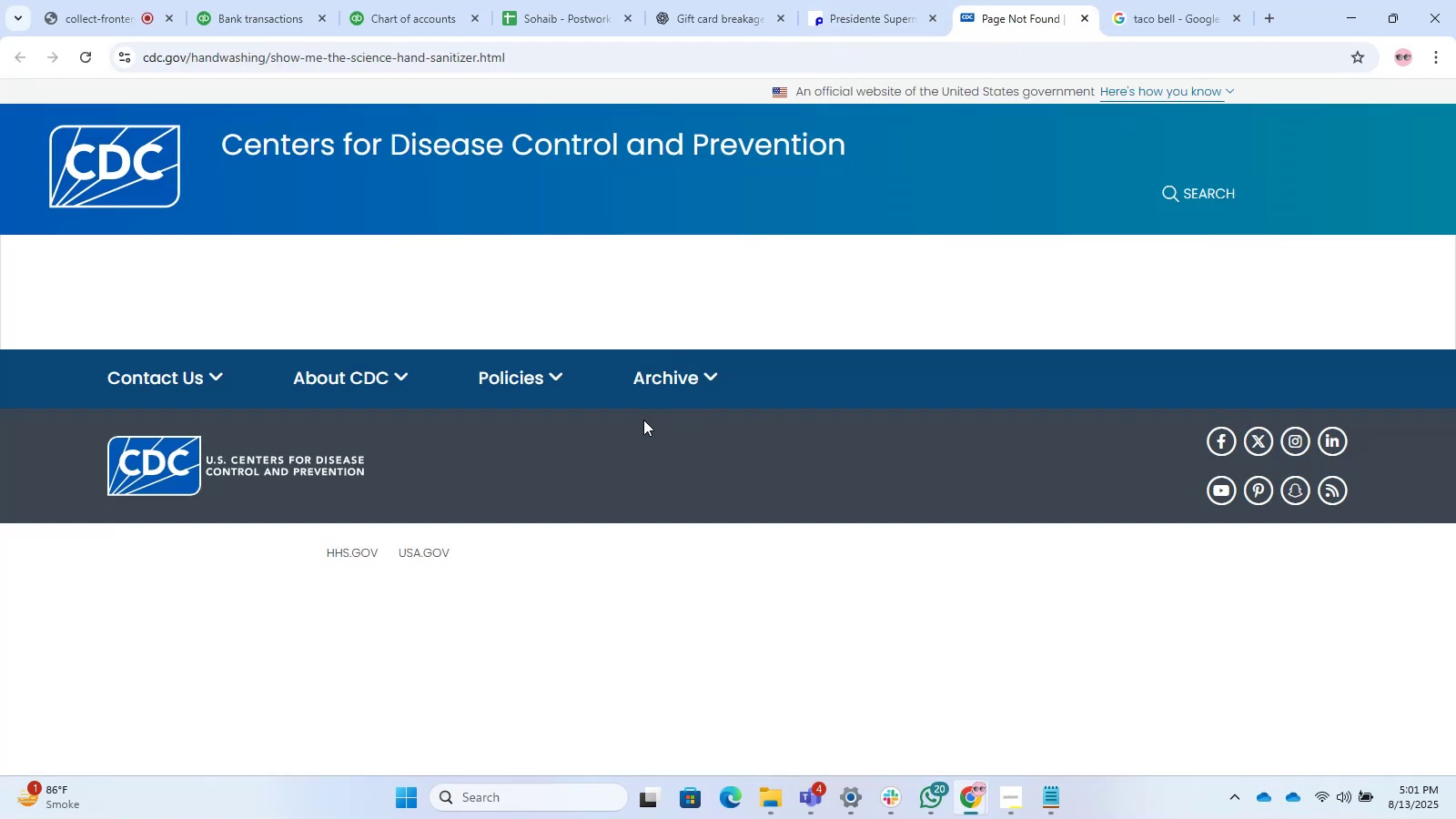 
scroll: coordinate [643, 420], scroll_direction: down, amount: 5.0
 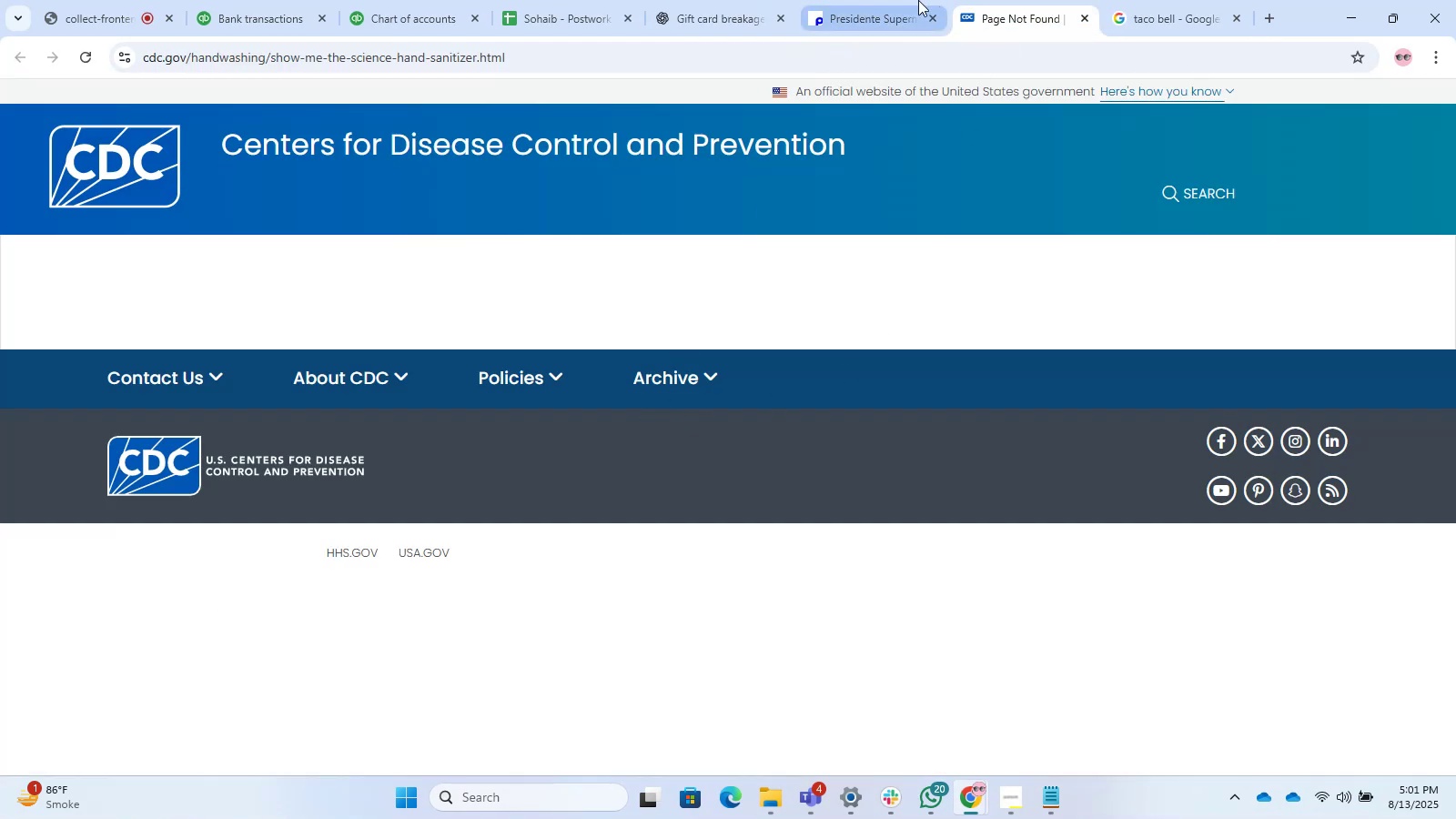 
left_click([881, 0])
 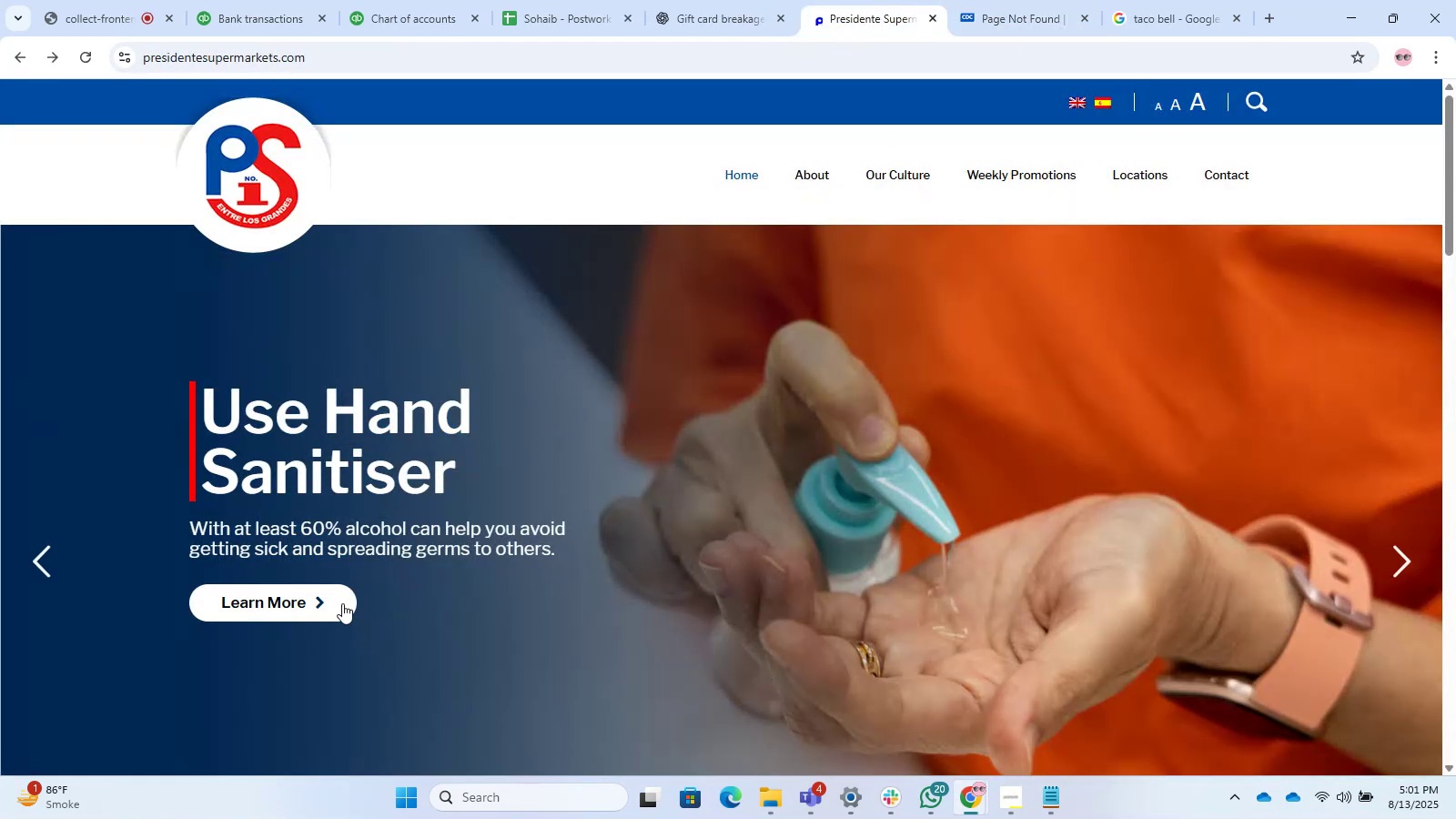 
scroll: coordinate [802, 481], scroll_direction: down, amount: 12.0
 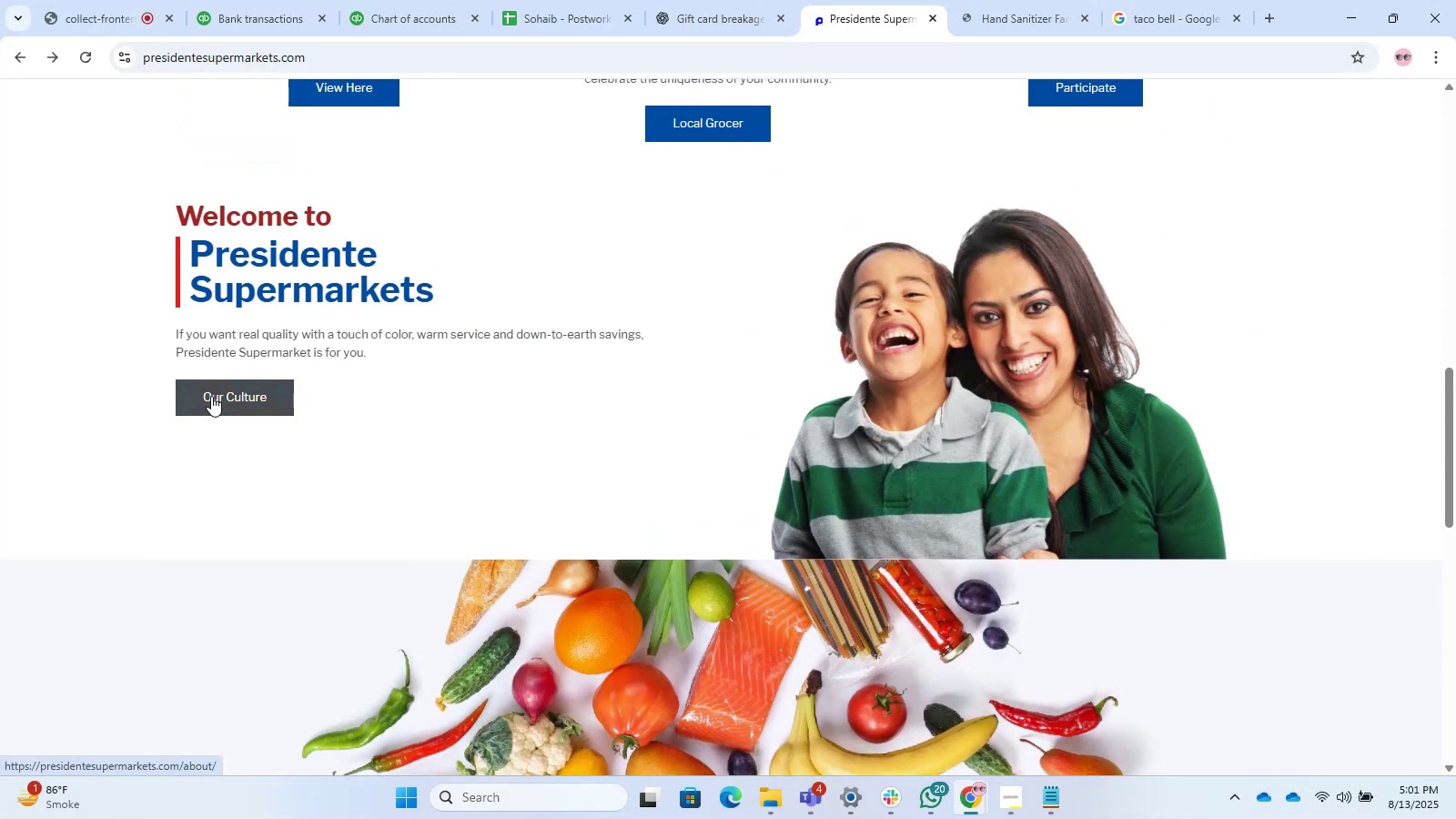 
left_click([216, 394])
 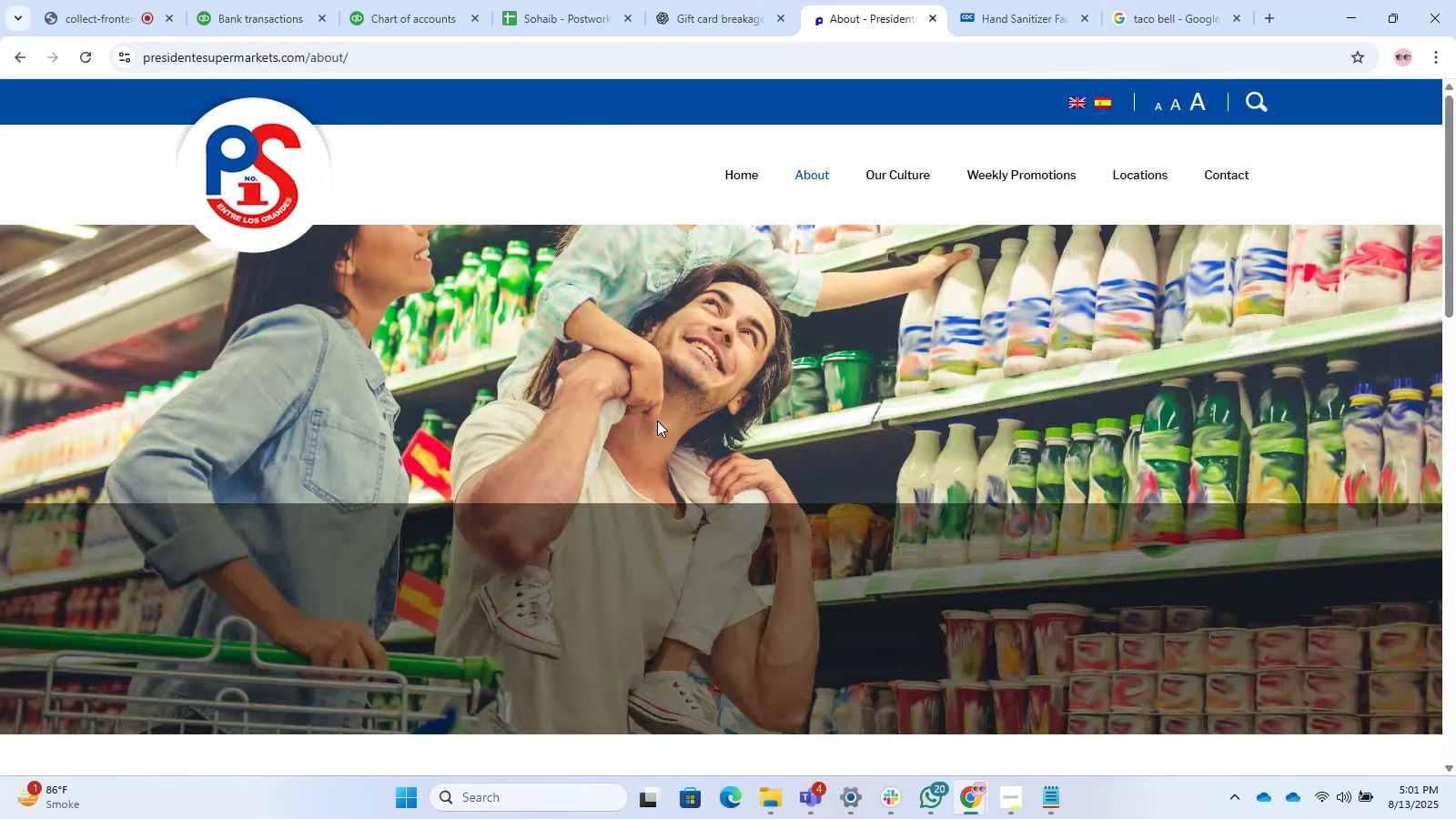 
scroll: coordinate [657, 420], scroll_direction: down, amount: 7.0
 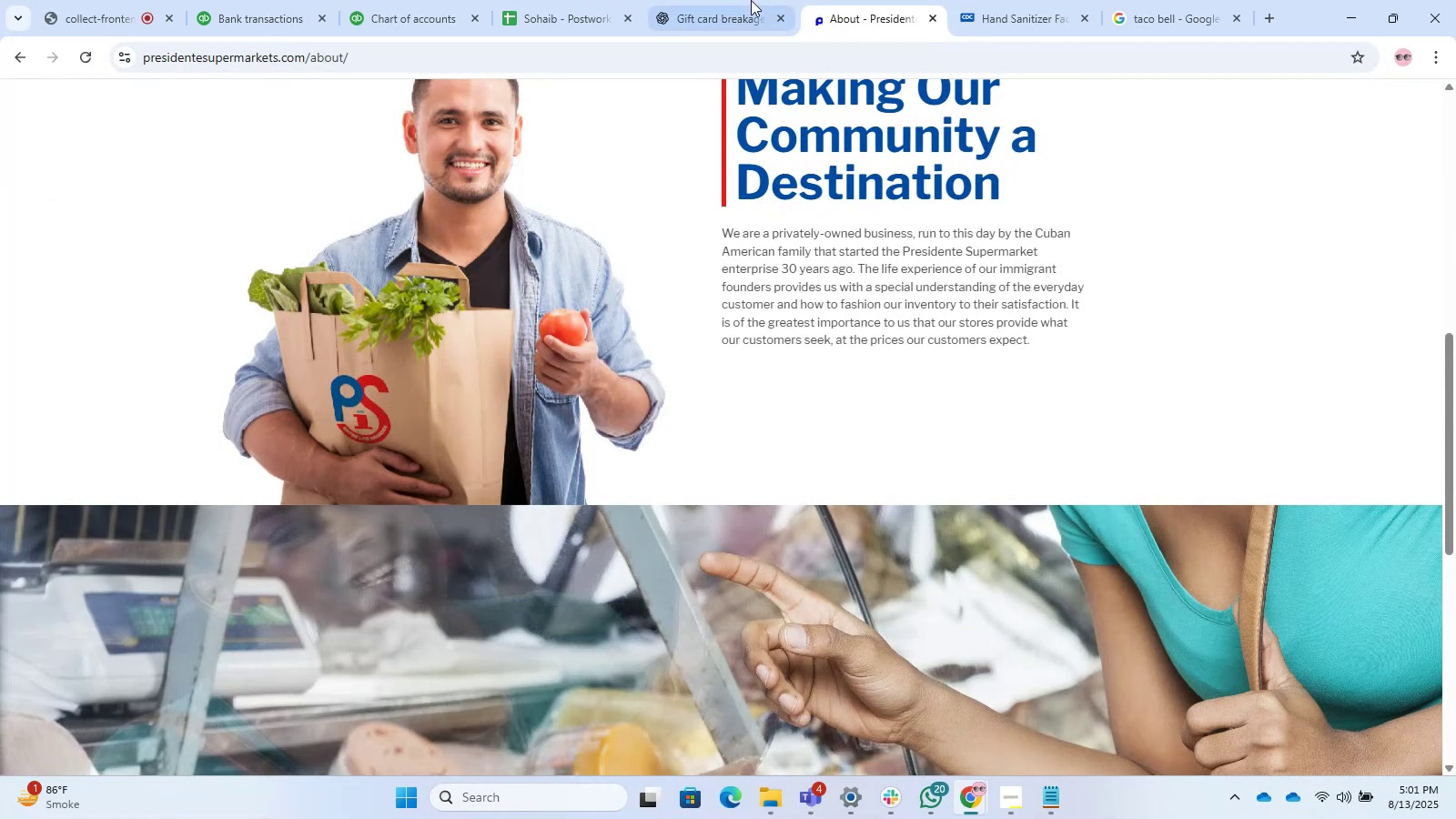 
left_click([735, 0])
 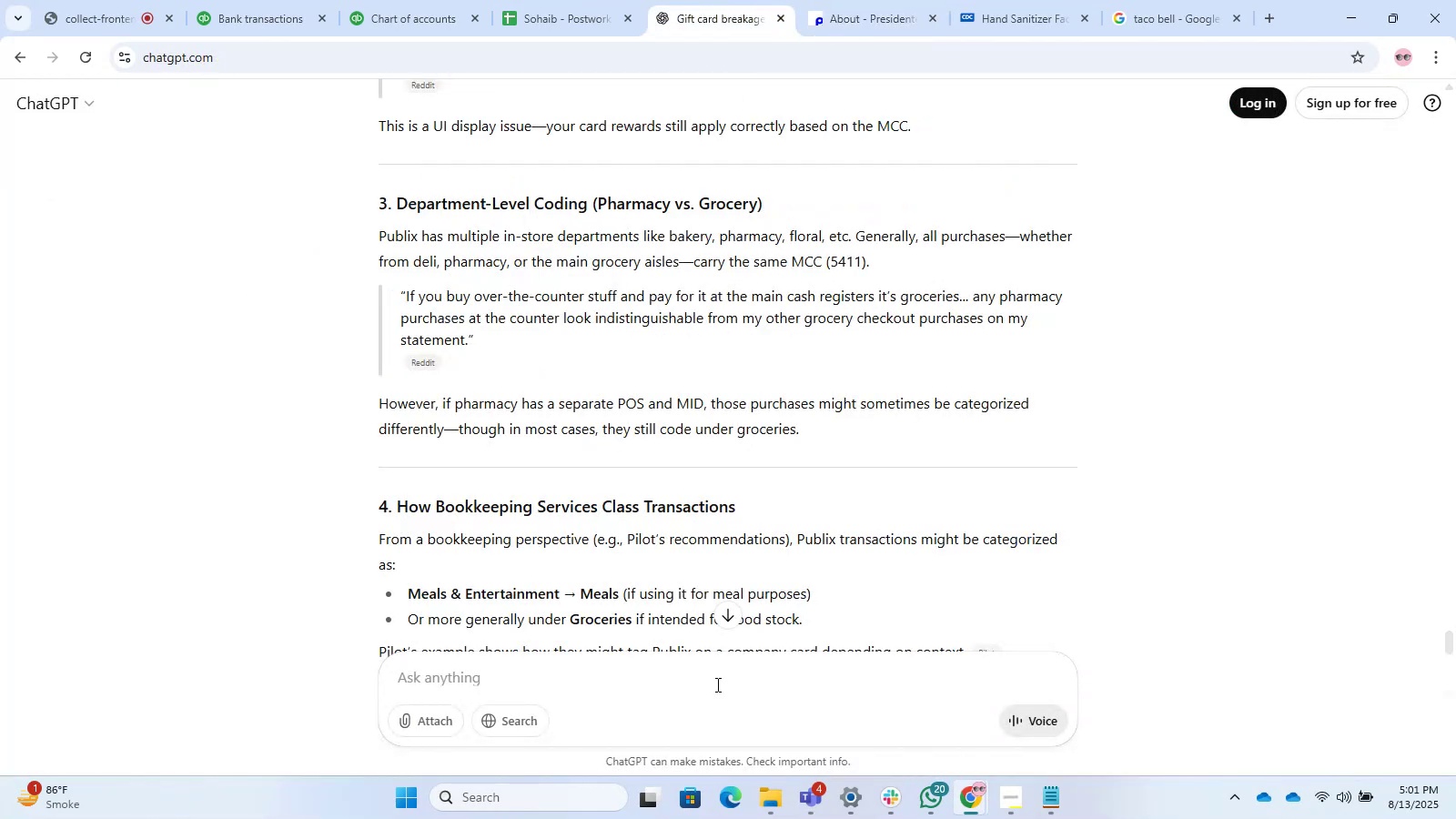 
left_click([696, 684])
 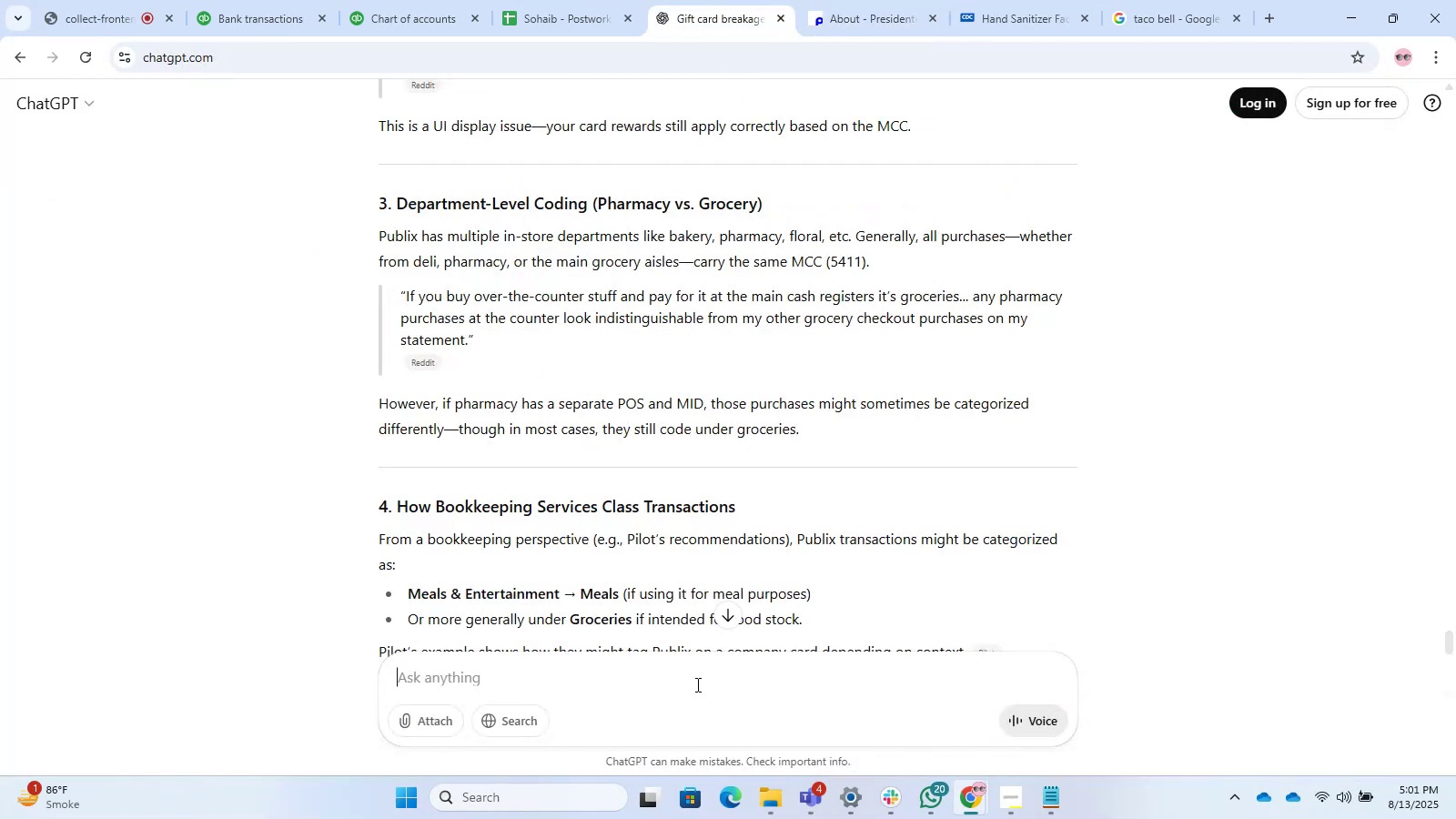 
key(Control+V)
 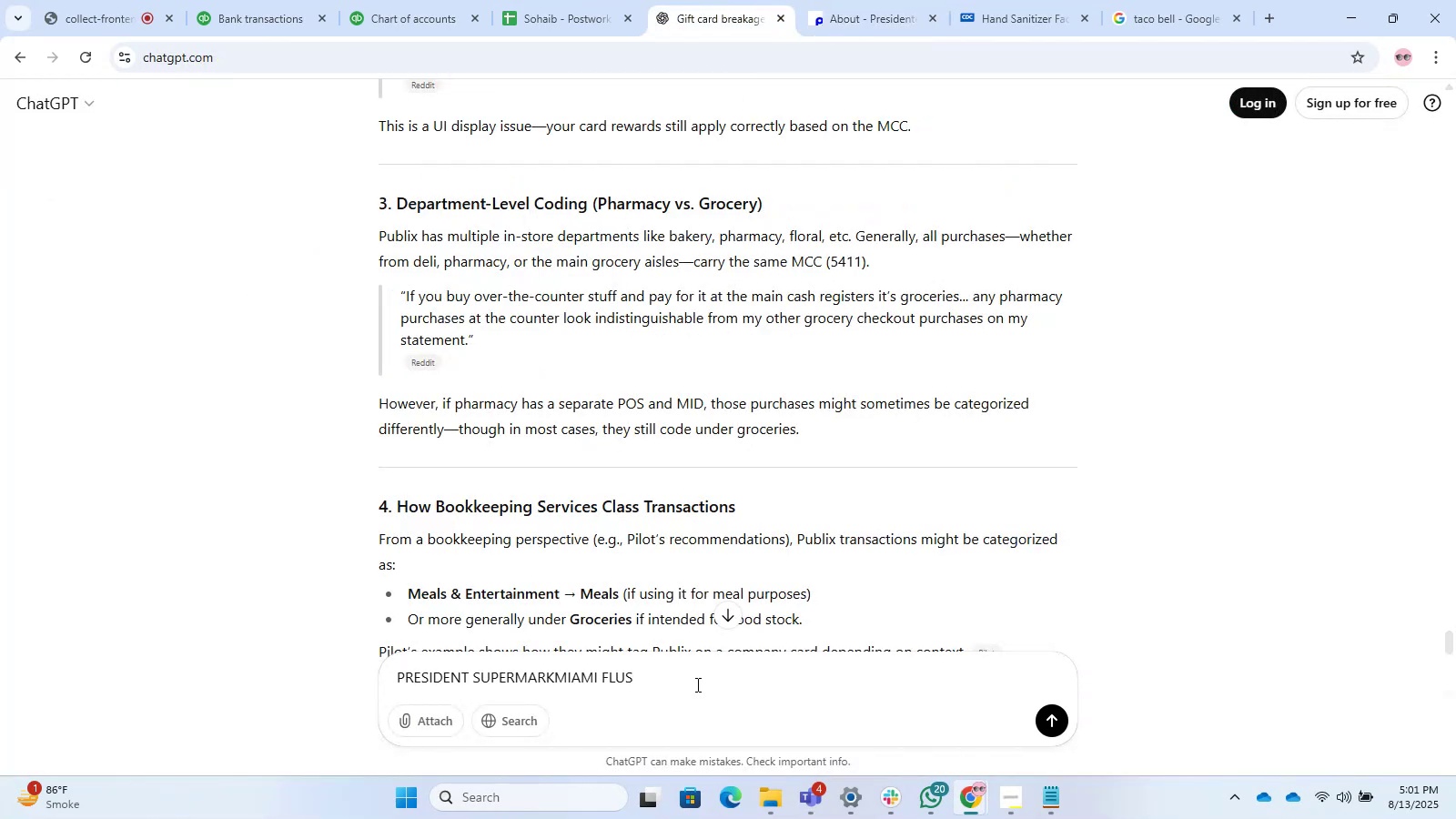 
key(Enter)
 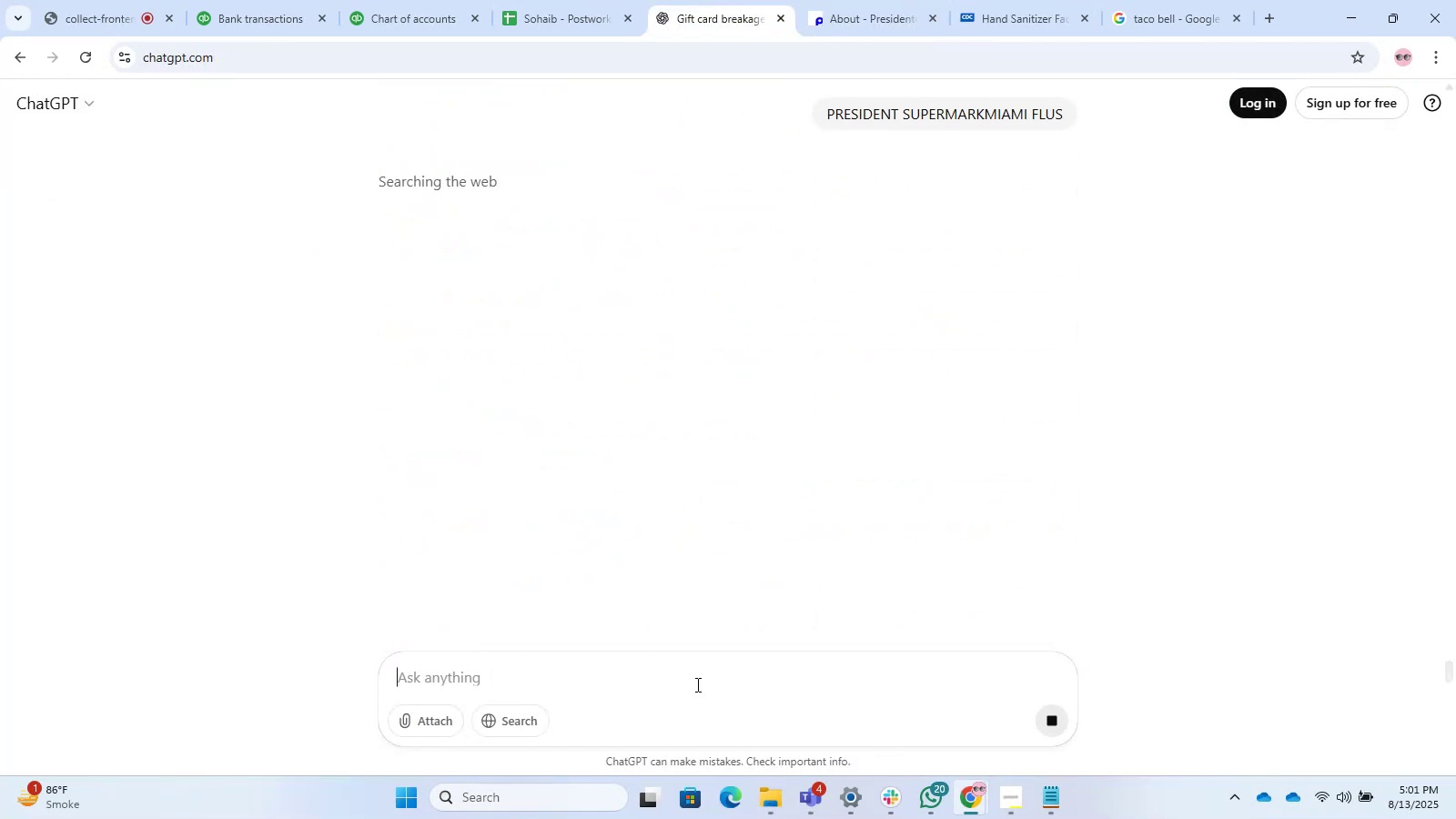 
wait(8.65)
 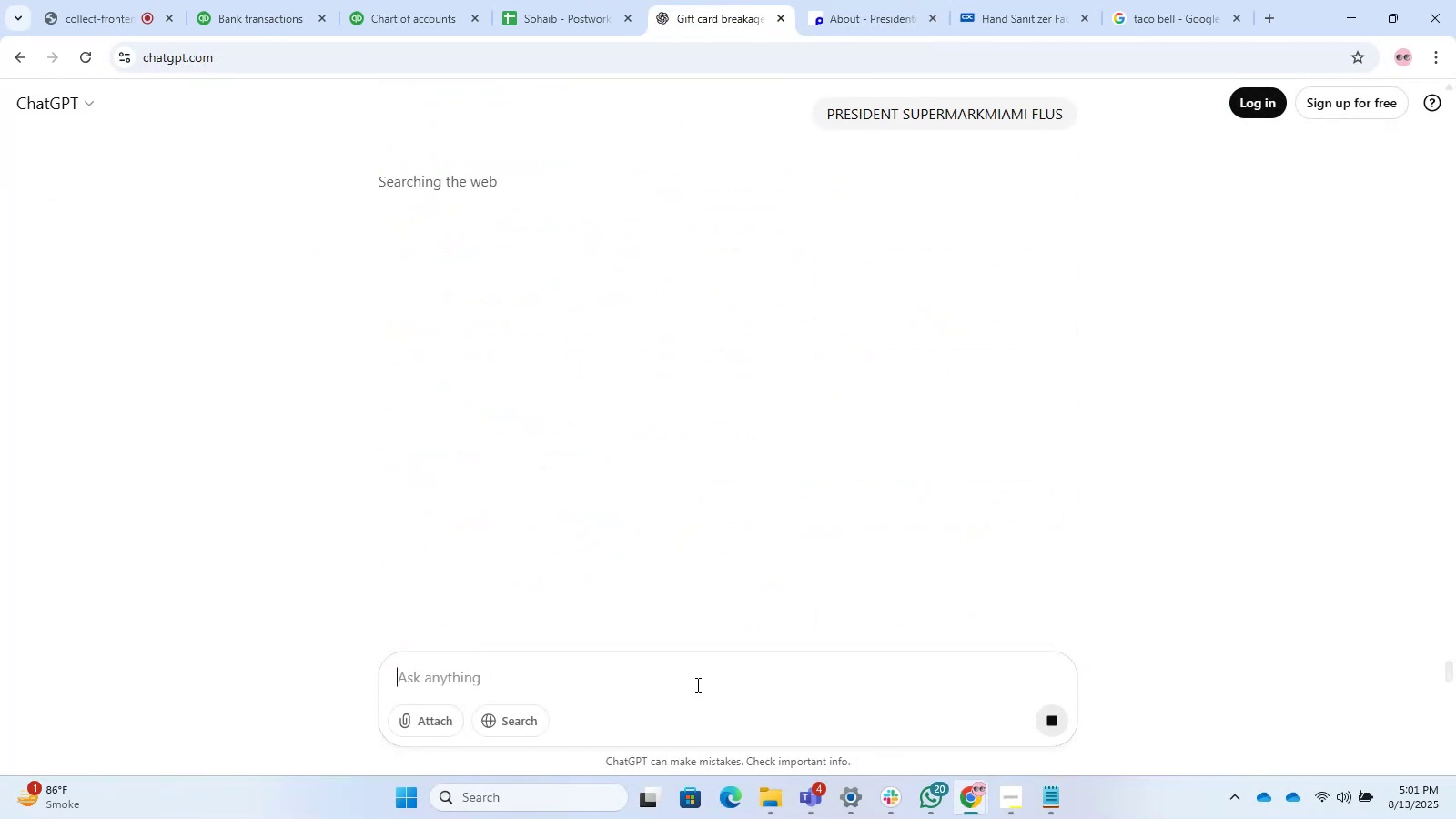 
scroll: coordinate [439, 337], scroll_direction: down, amount: 9.0
 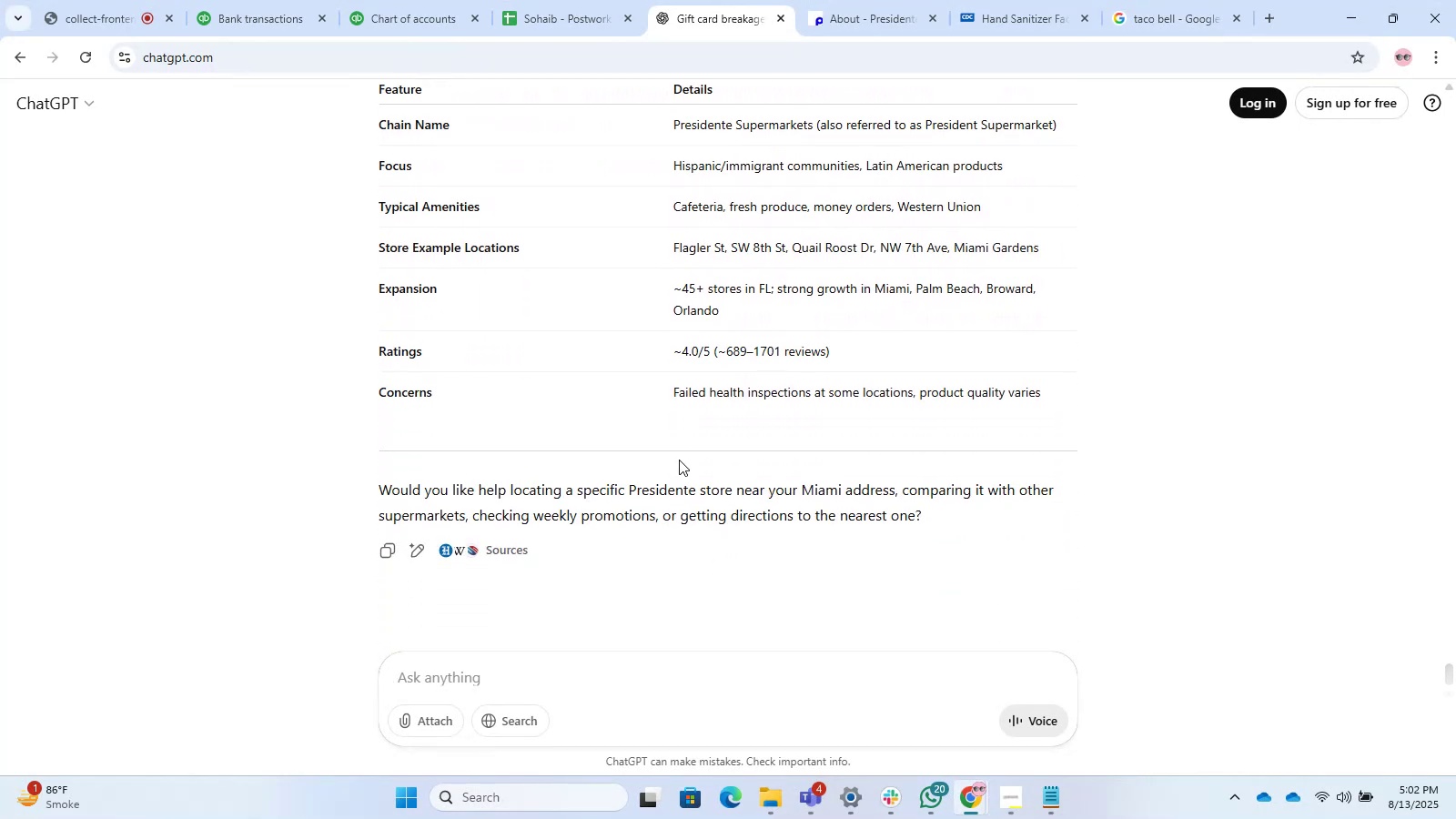 
scroll: coordinate [679, 460], scroll_direction: up, amount: 12.0
 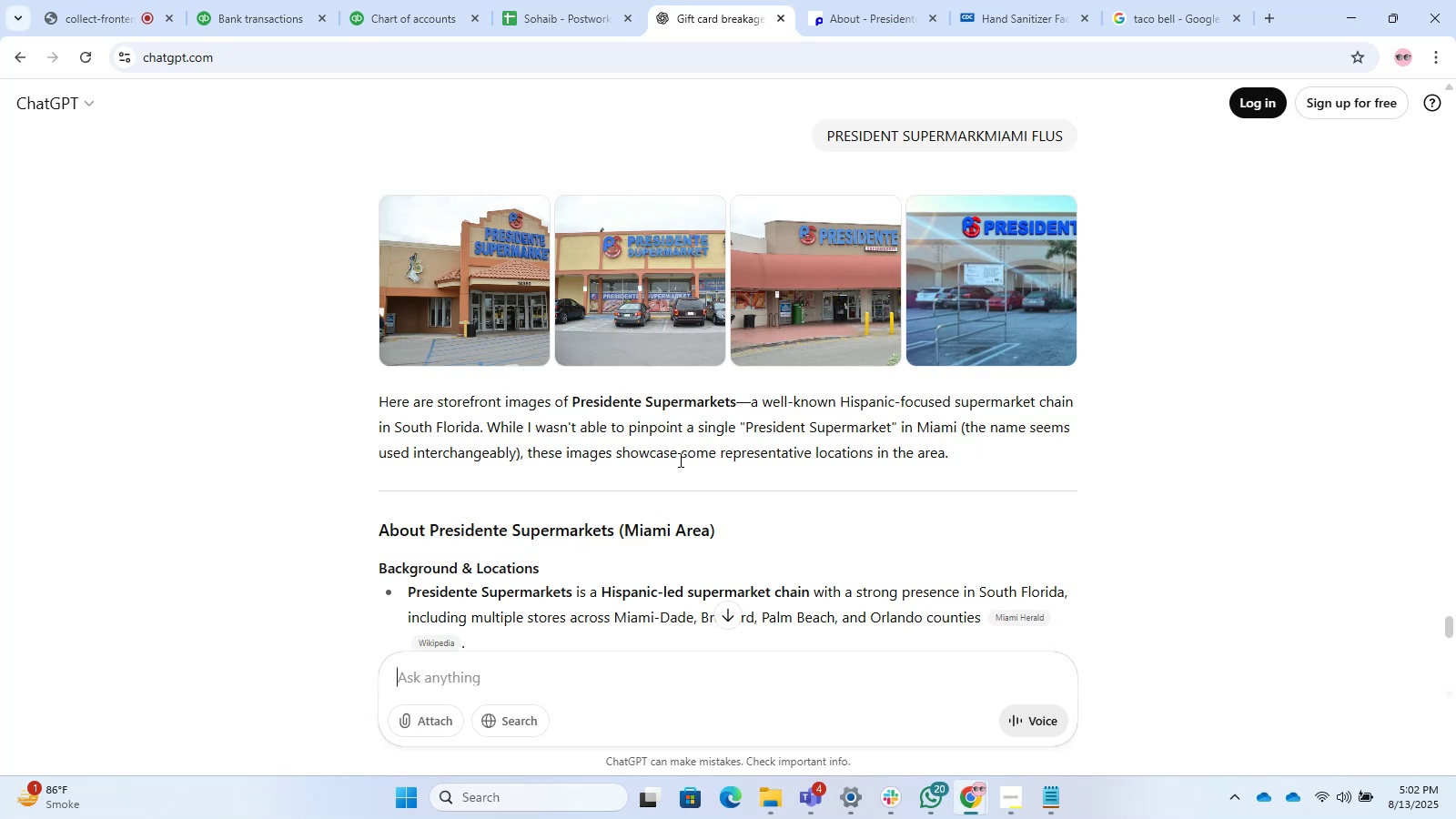 
wait(6.01)
 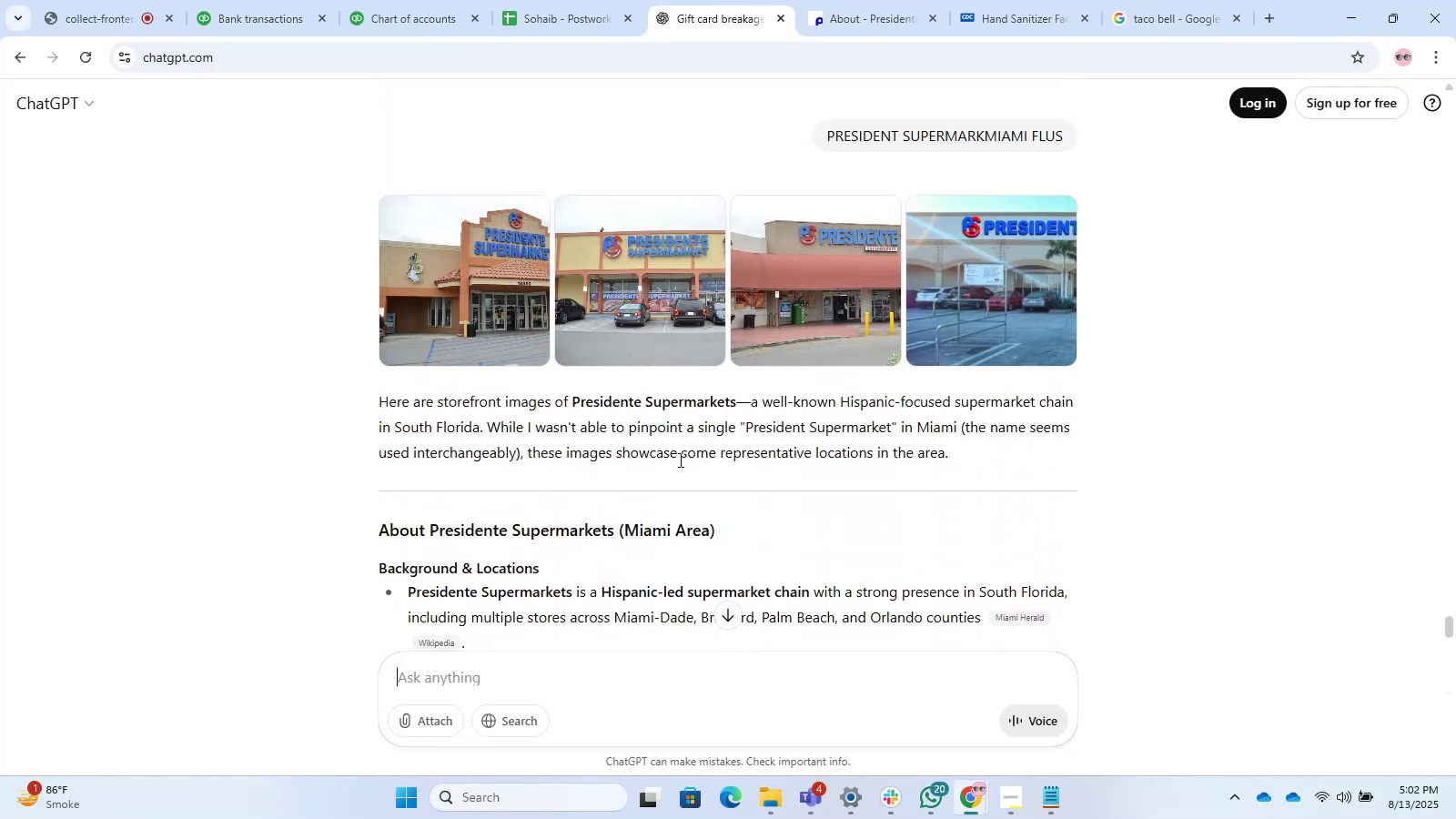 
scroll: coordinate [679, 460], scroll_direction: down, amount: 8.0
 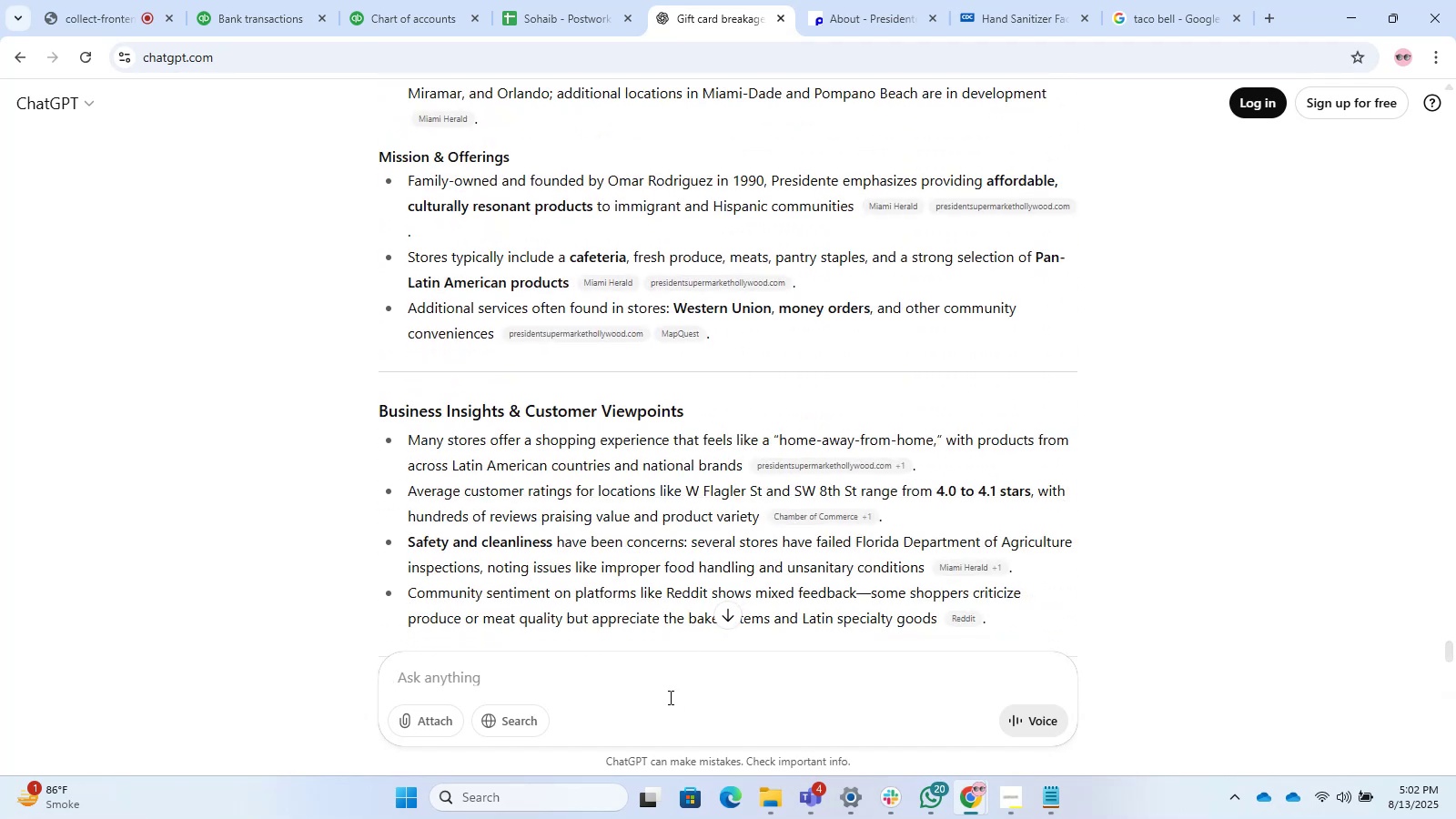 
left_click([646, 693])
 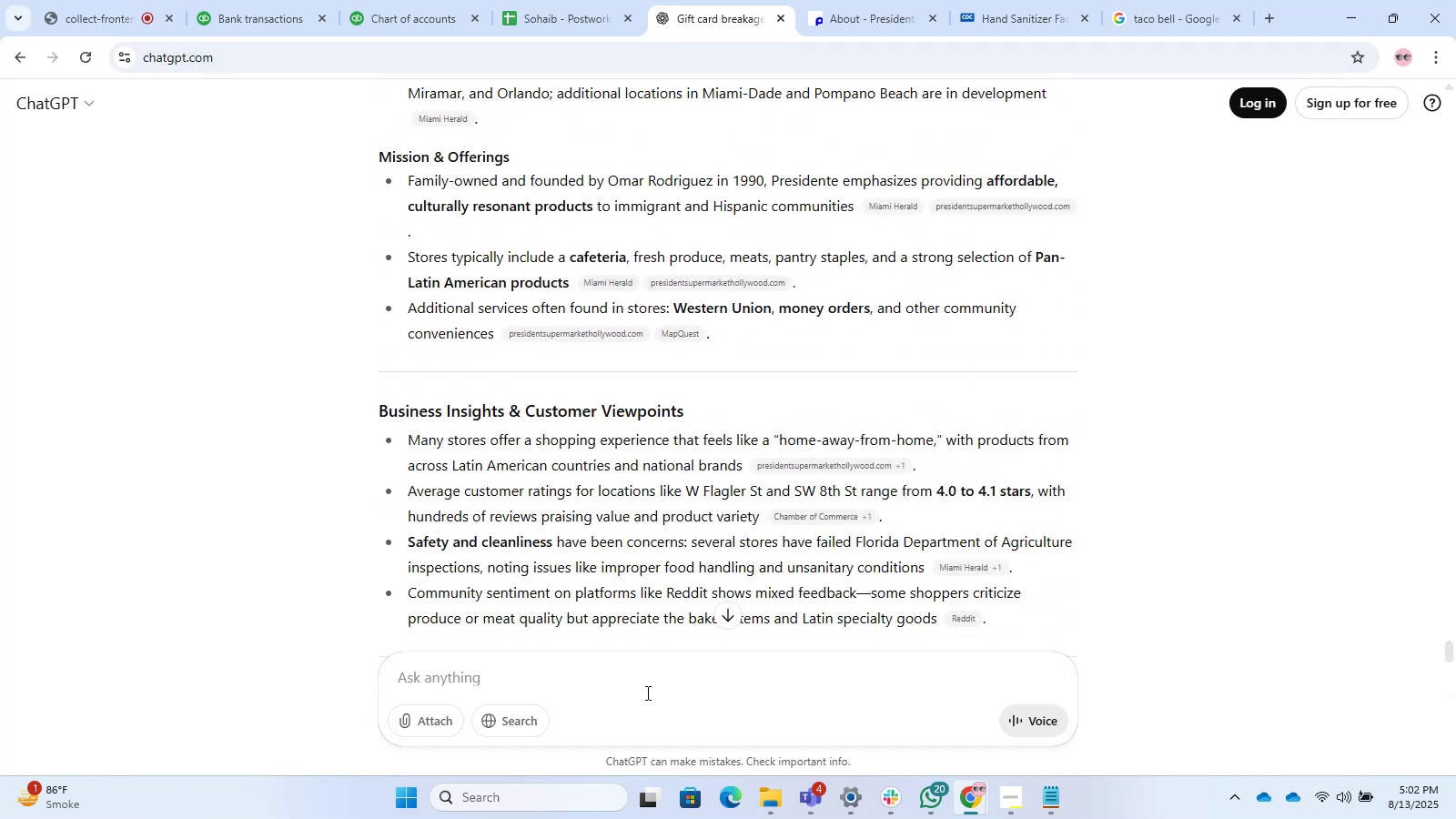 
type(which kind produc )
key(Backspace)
type(t we can buy form here)
 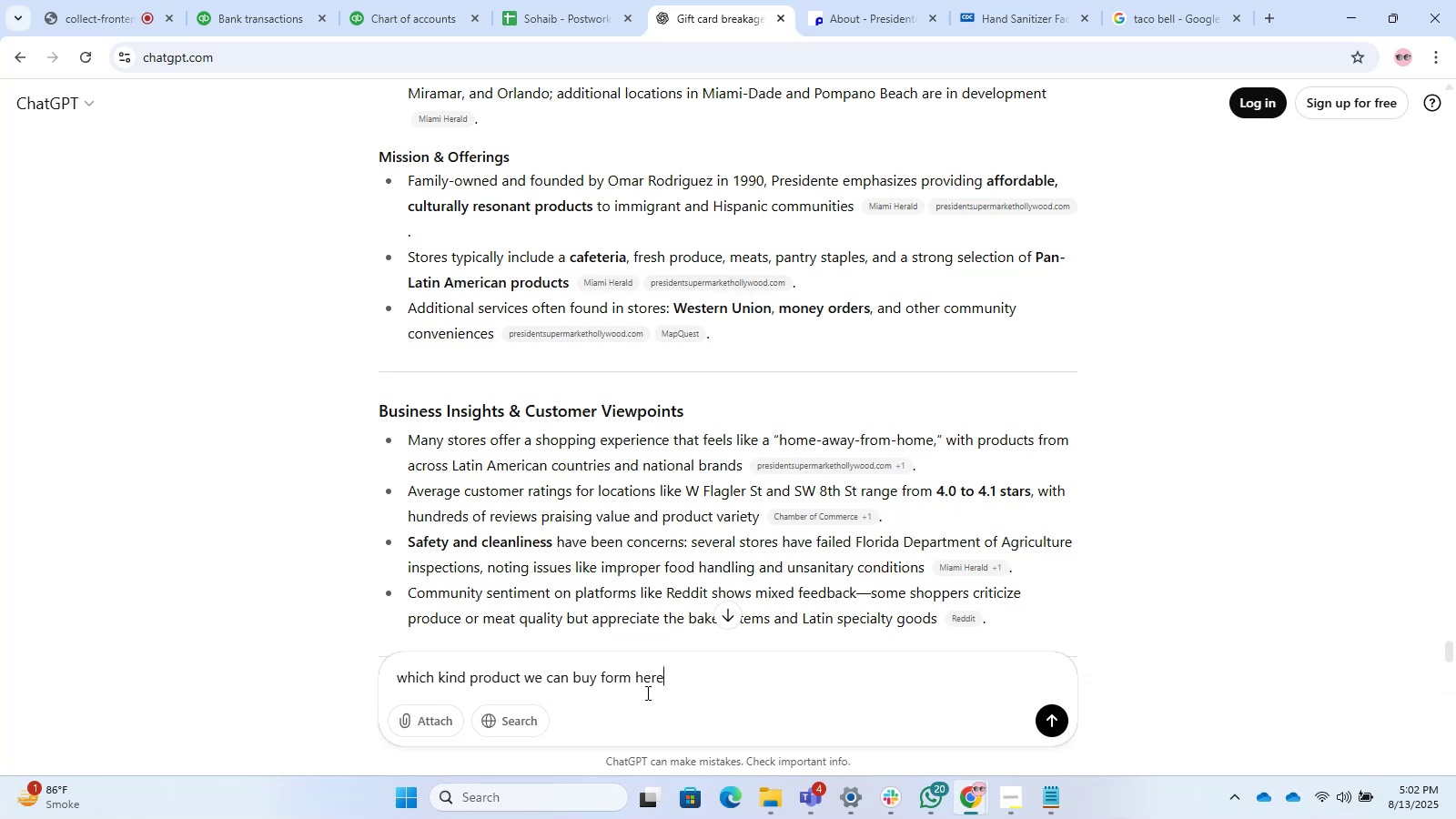 
key(Enter)
 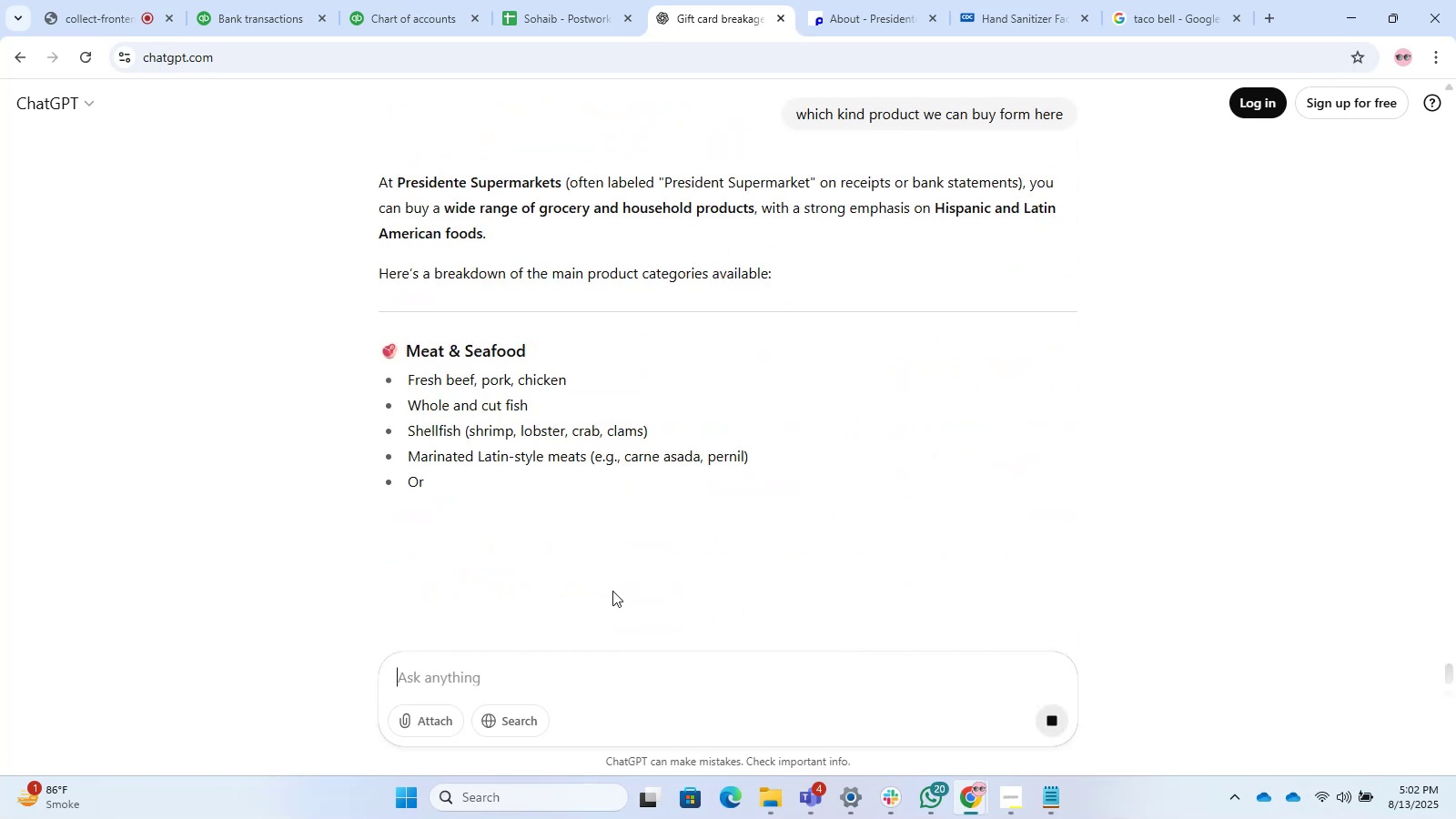 
wait(10.99)
 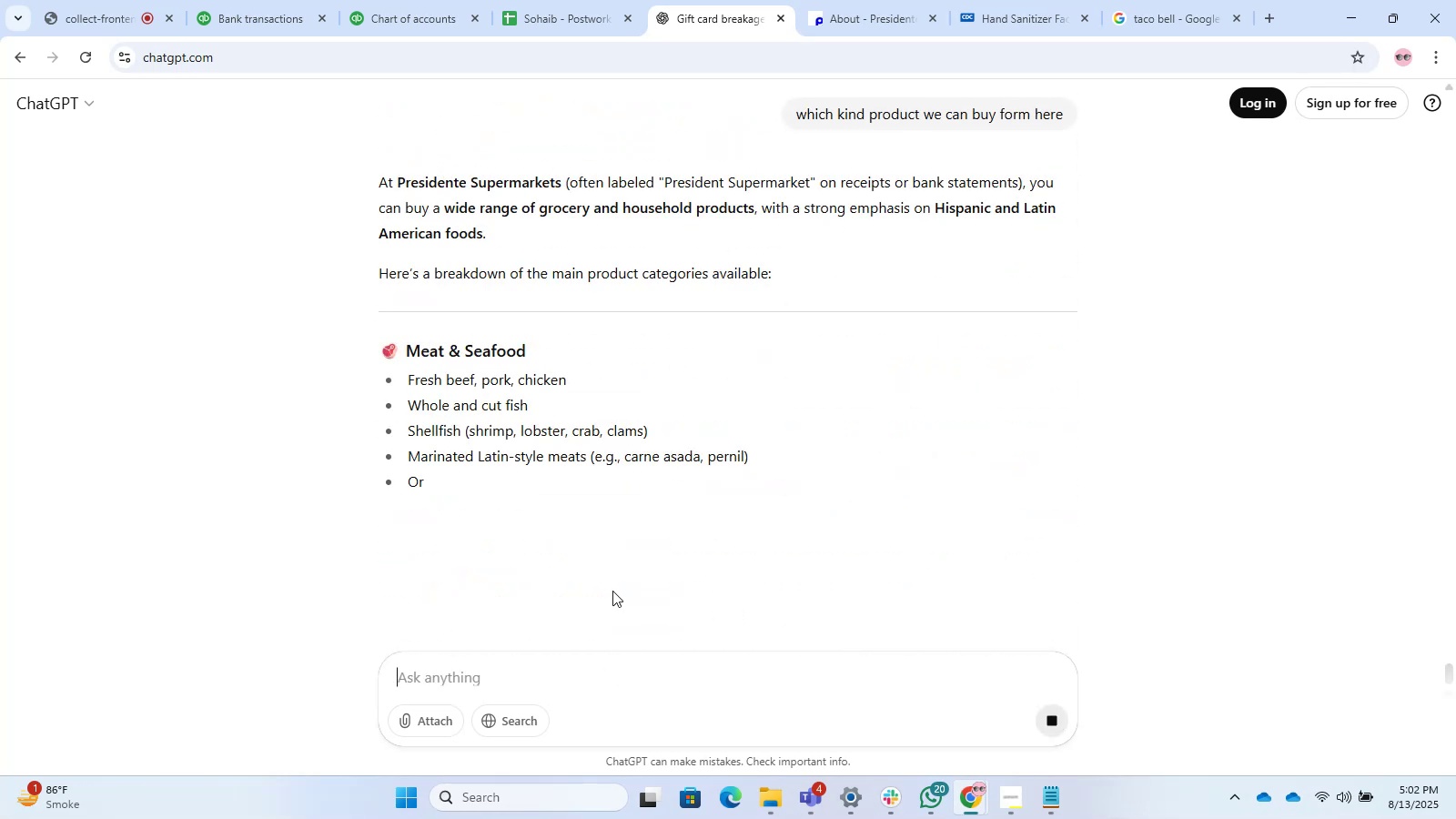 
scroll: coordinate [616, 567], scroll_direction: down, amount: 14.0
 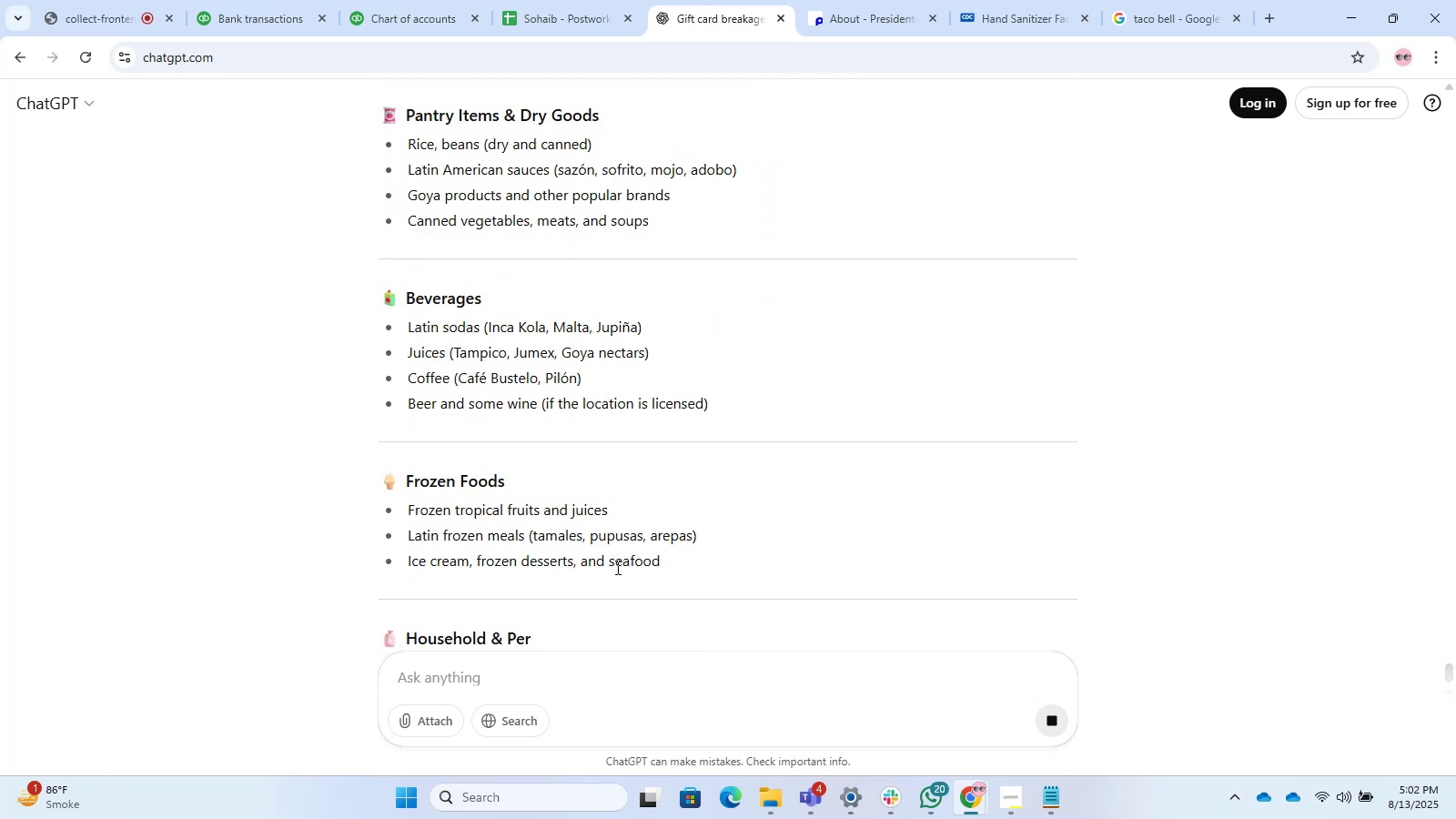 
scroll: coordinate [616, 567], scroll_direction: down, amount: 7.0
 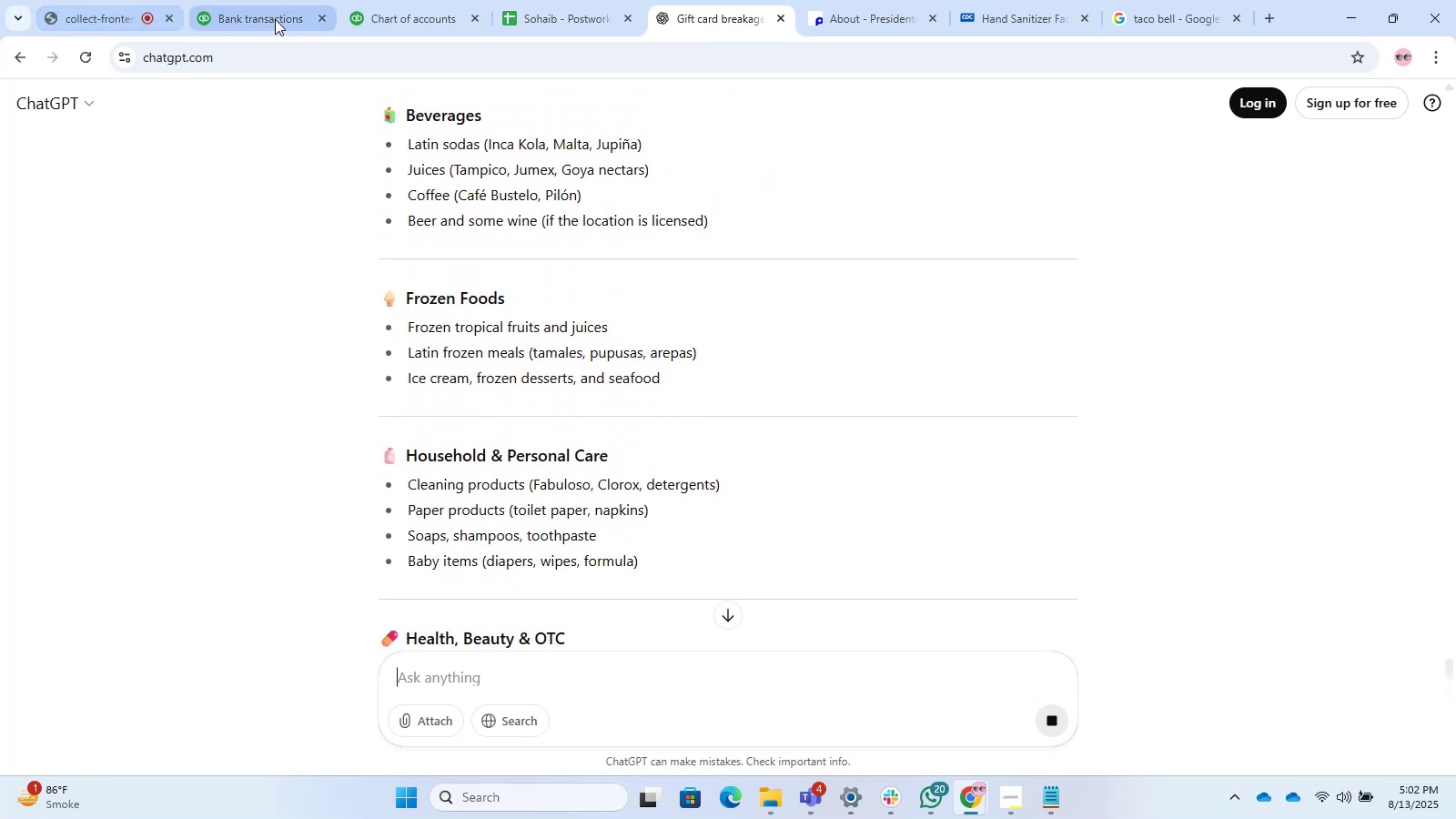 
left_click([274, 13])
 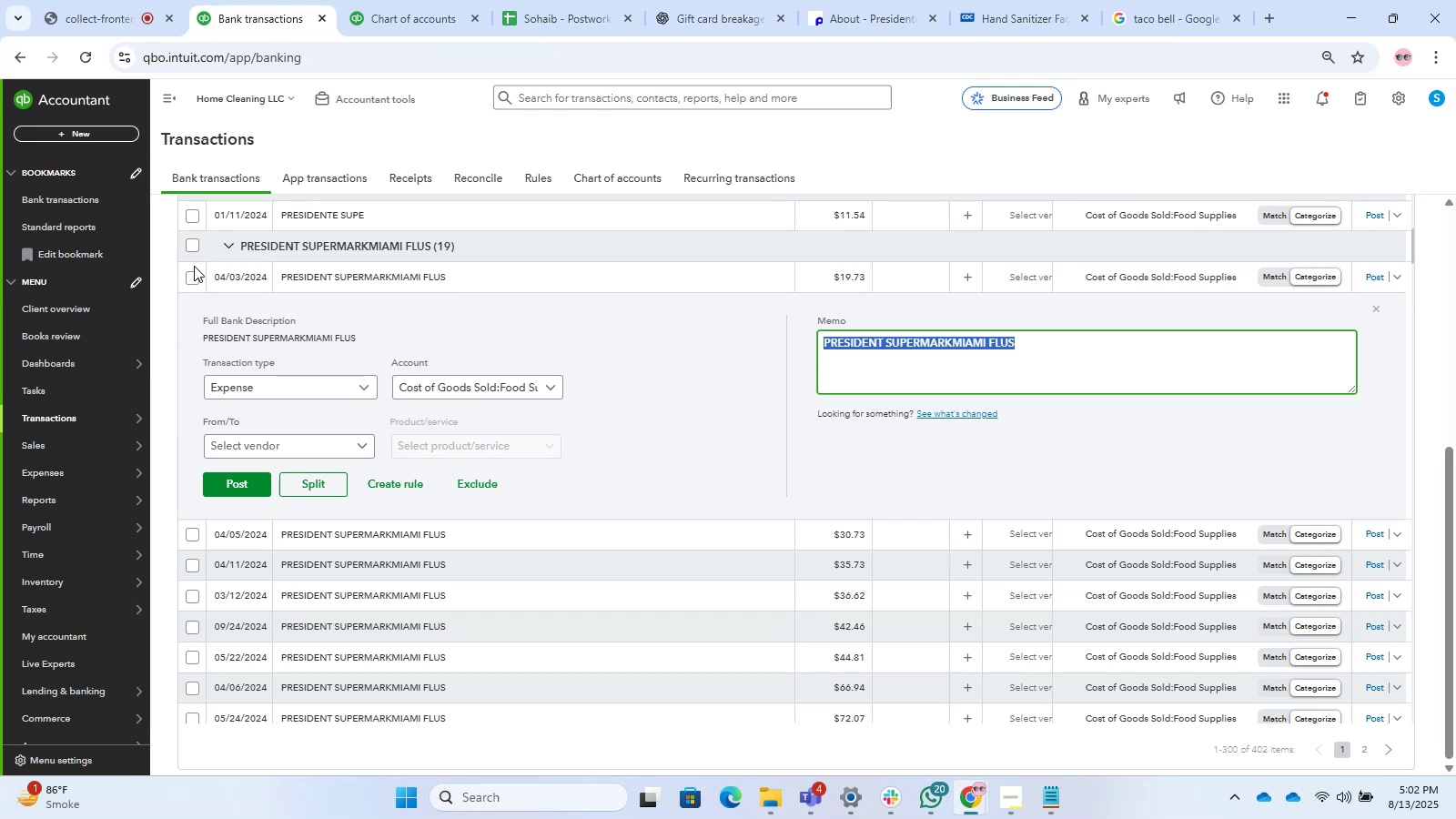 
left_click([191, 250])
 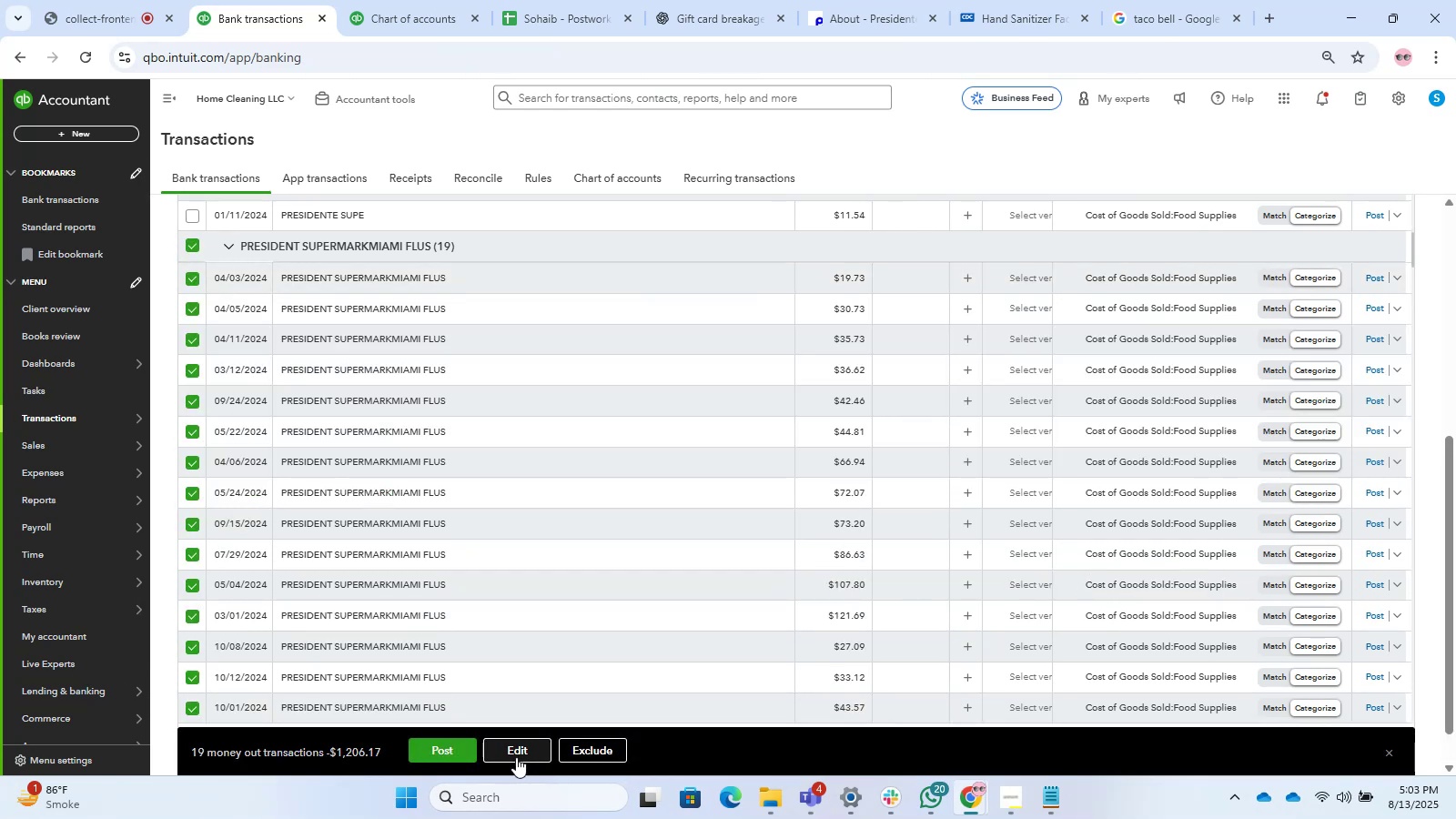 
left_click([516, 757])
 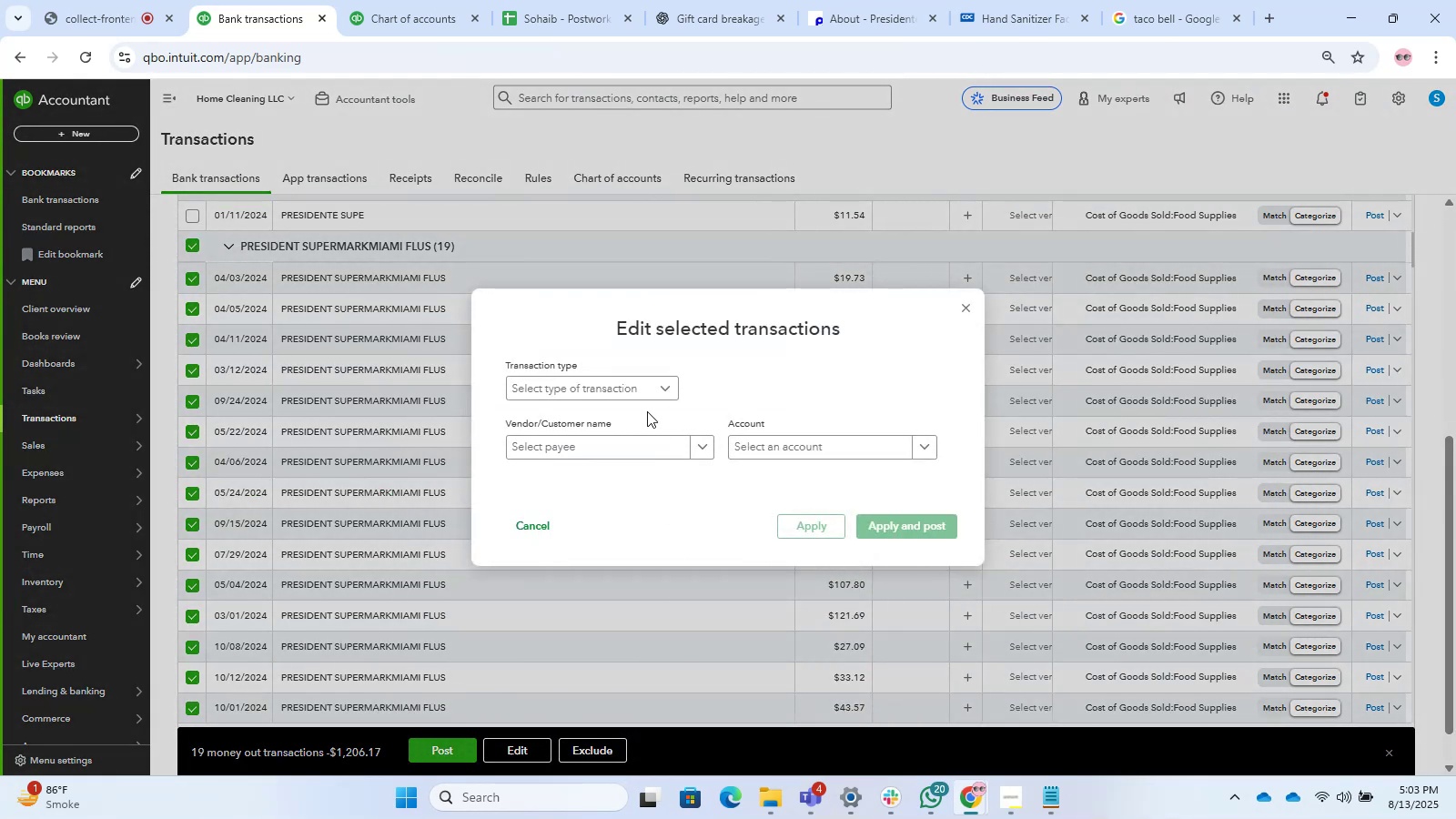 
left_click([609, 389])
 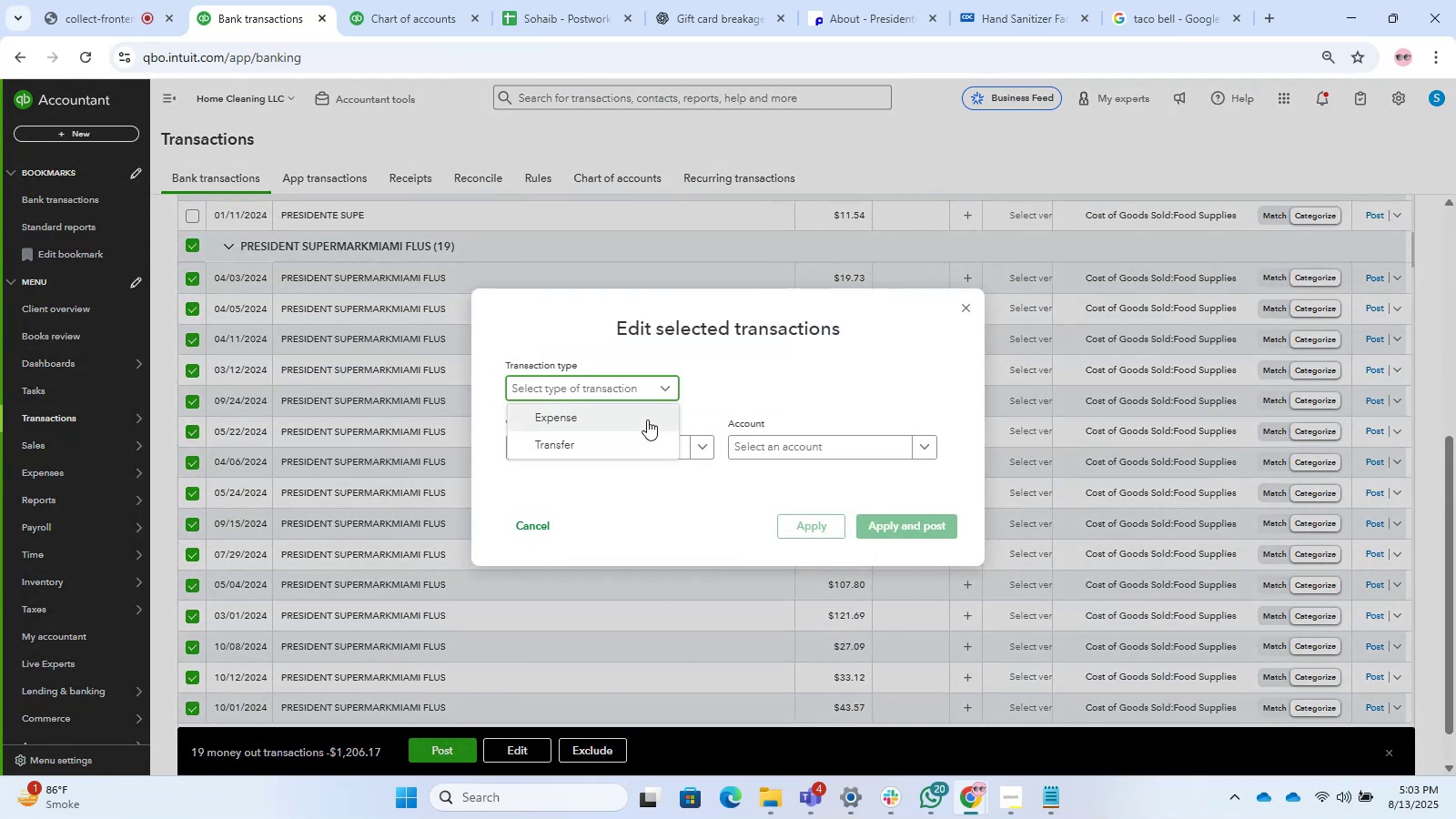 
left_click([646, 420])
 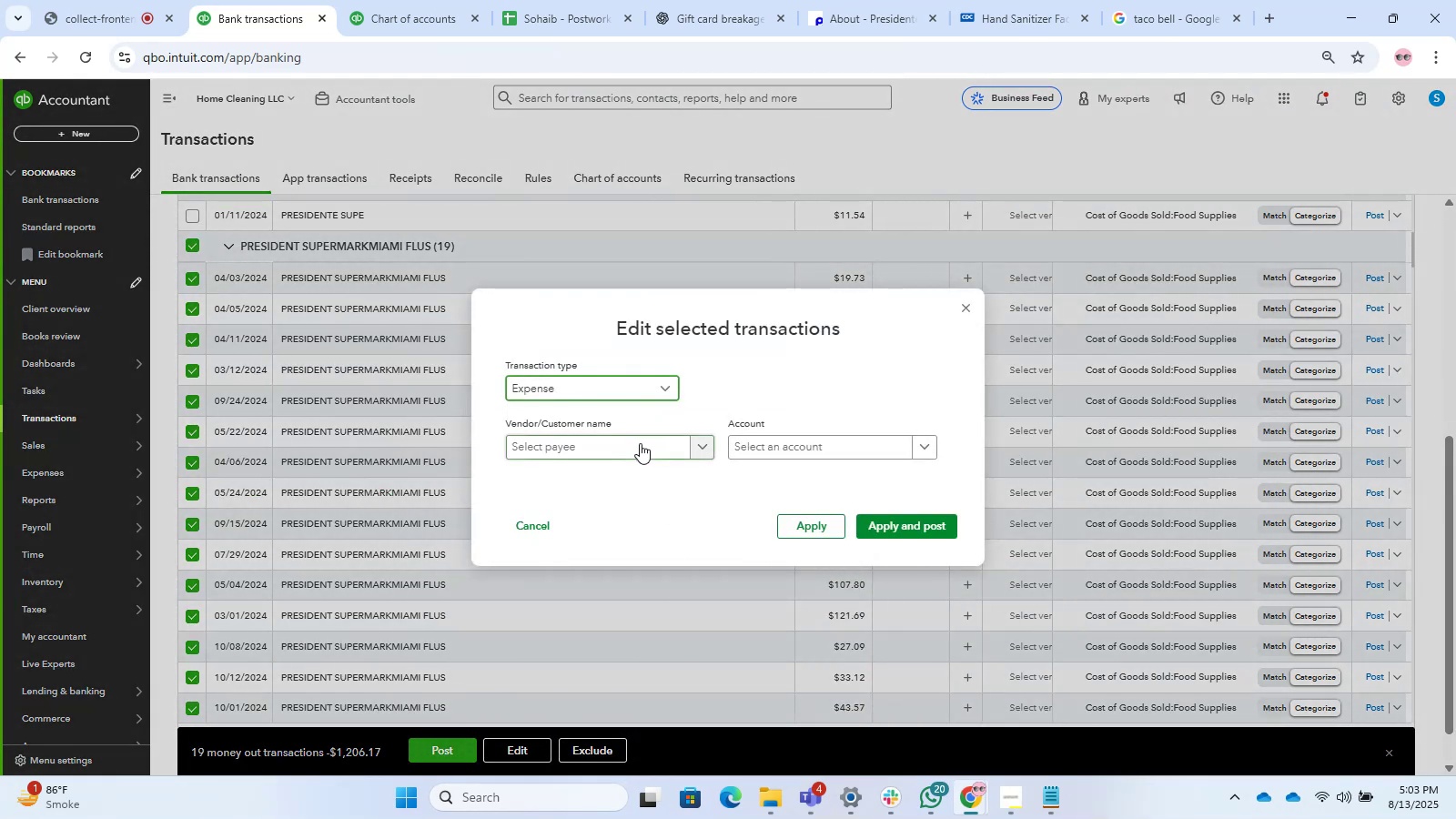 
double_click([640, 443])
 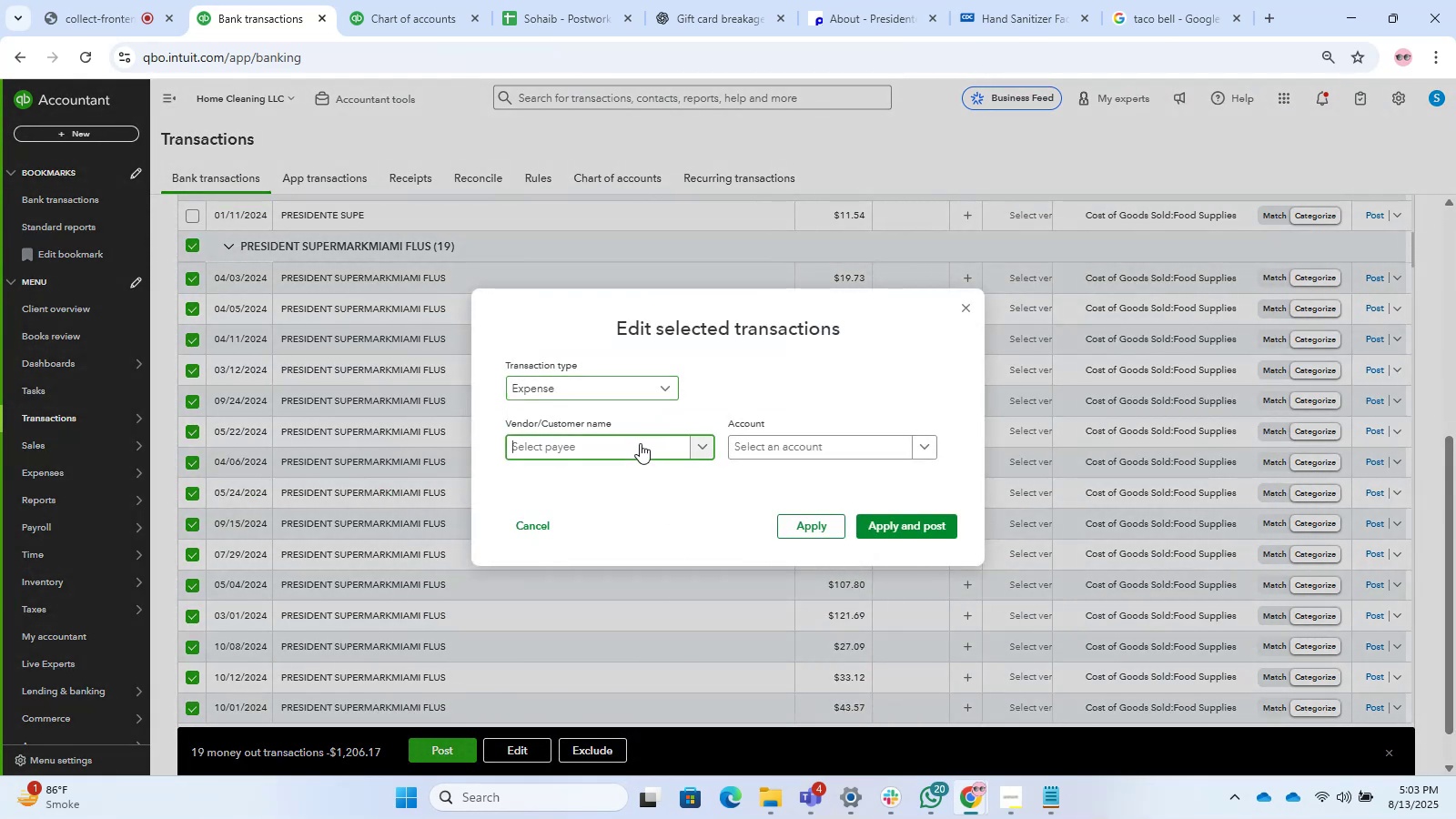 
key(Control+V)
 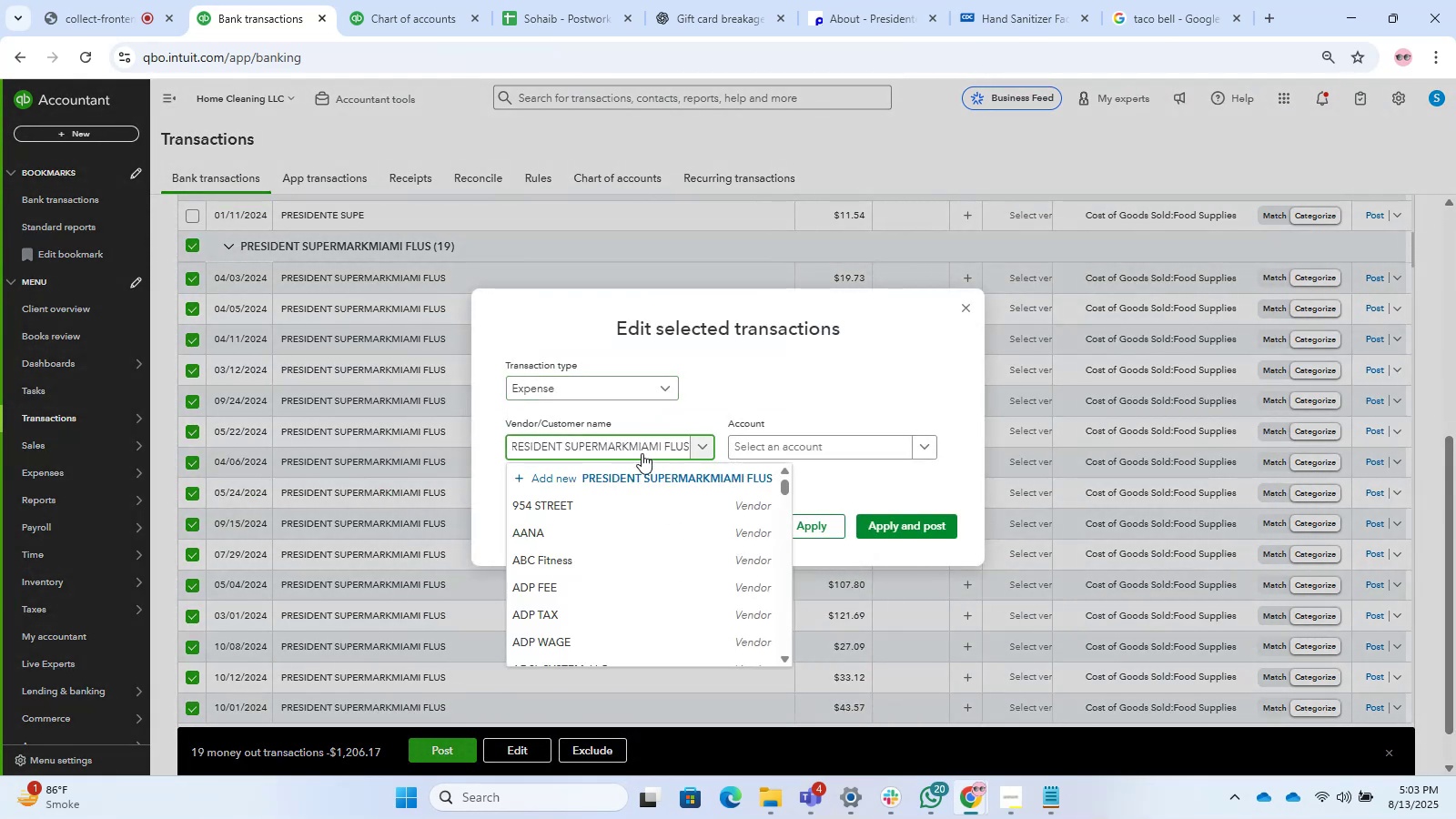 
hold_key(key=Backspace, duration=0.74)
 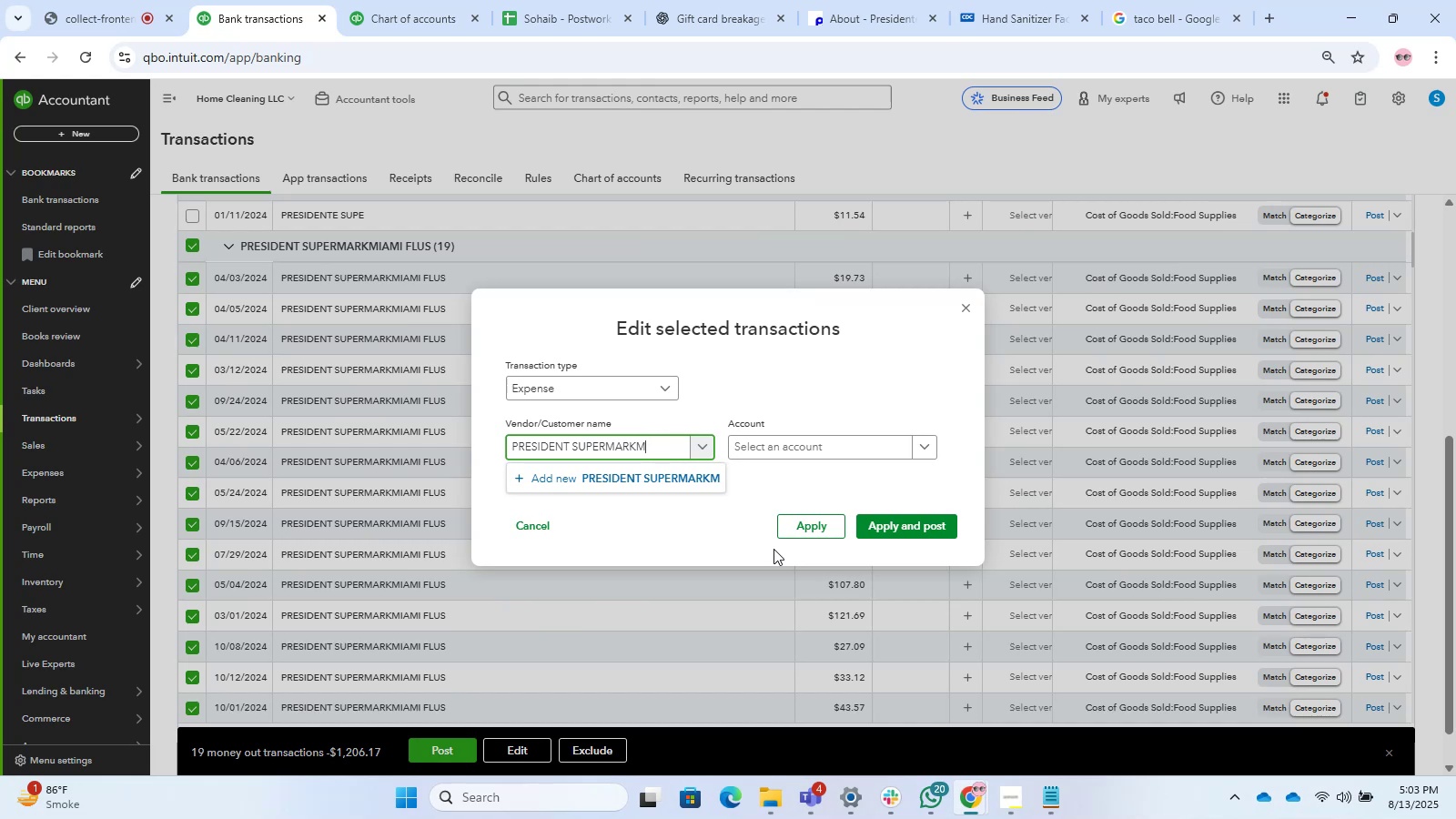 
wait(5.28)
 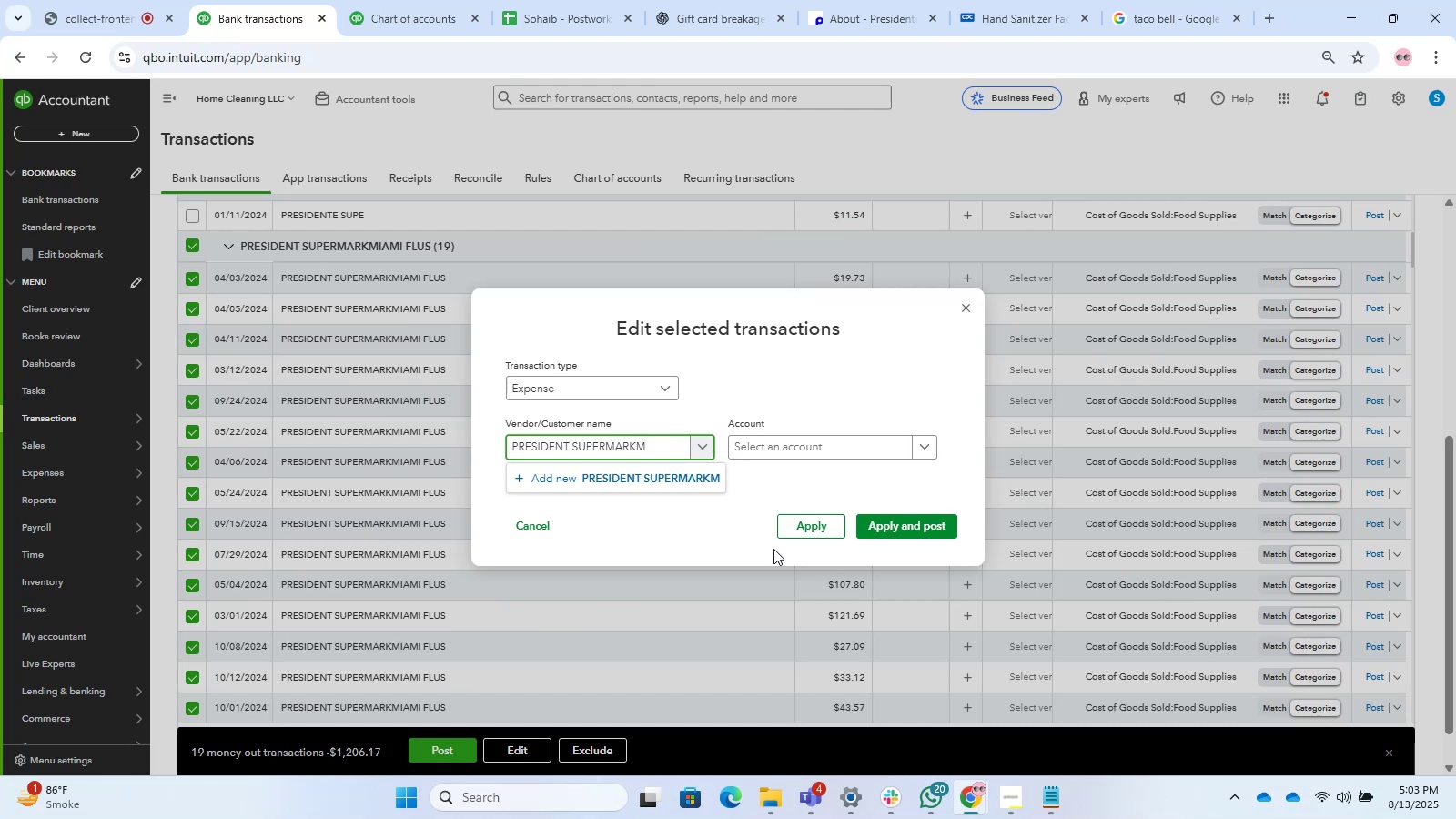 
key(Backspace)
 